 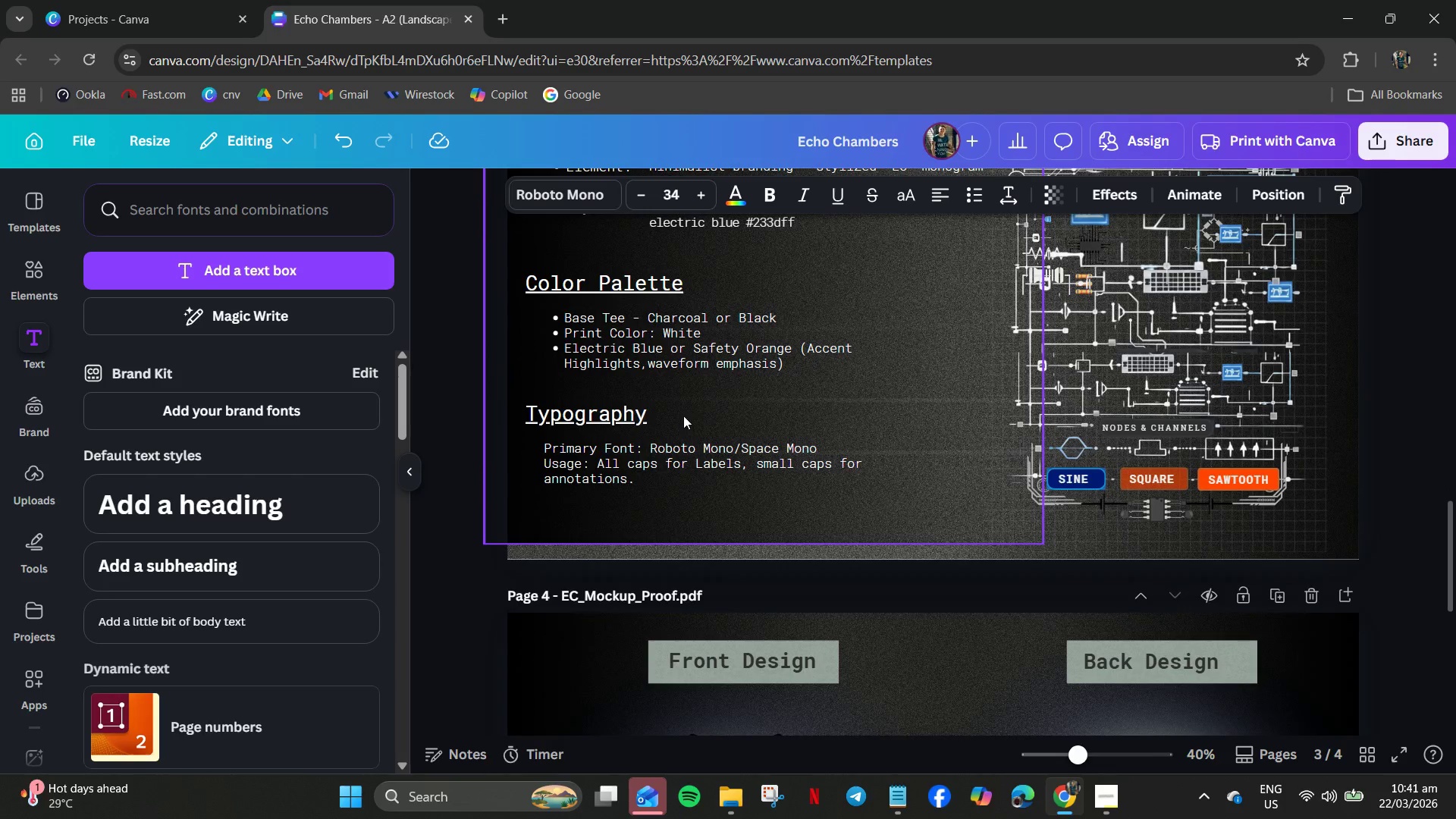 
scroll: coordinate [1003, 386], scroll_direction: up, amount: 8.0
 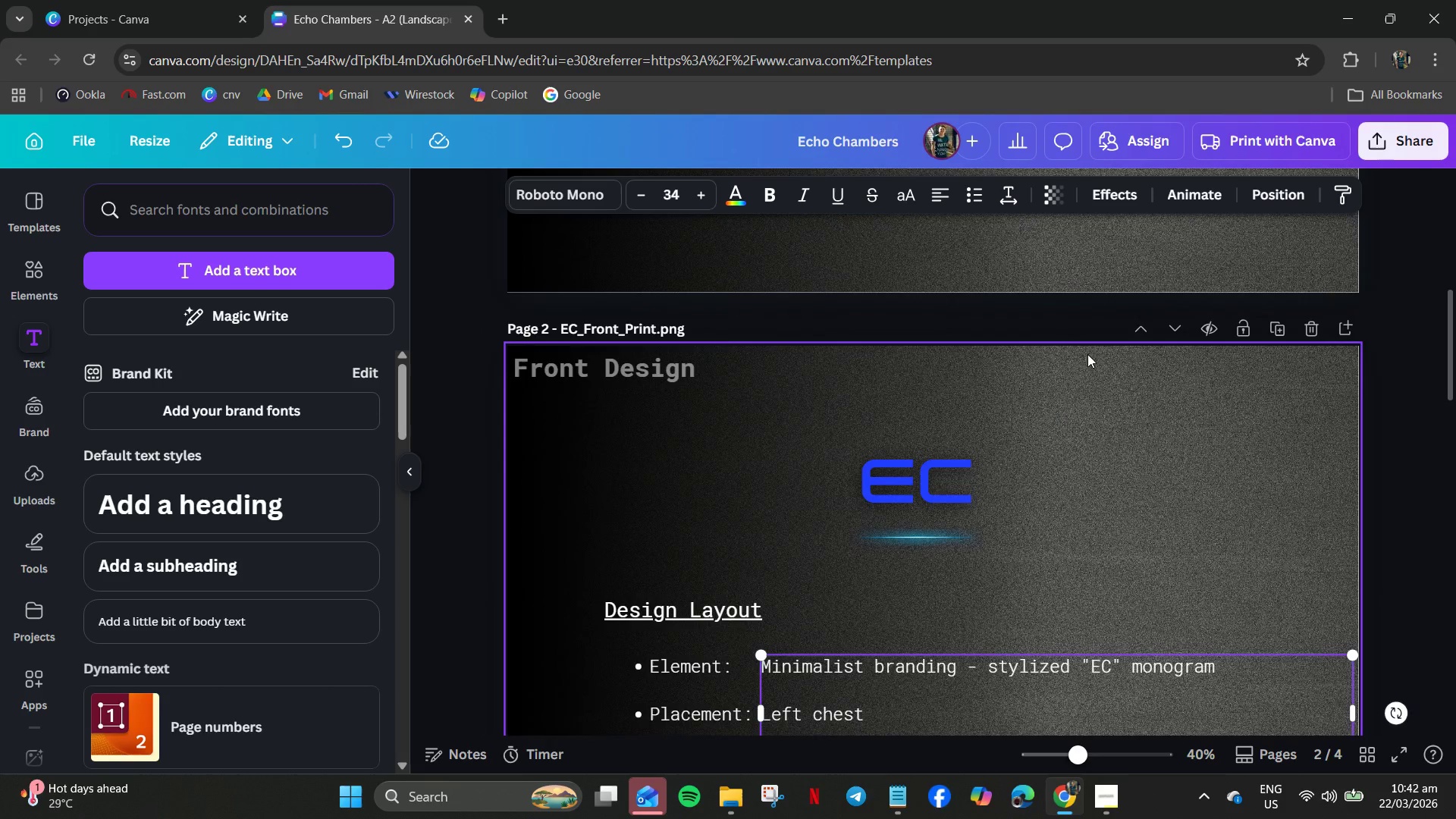 
scroll: coordinate [1012, 383], scroll_direction: down, amount: 13.0
 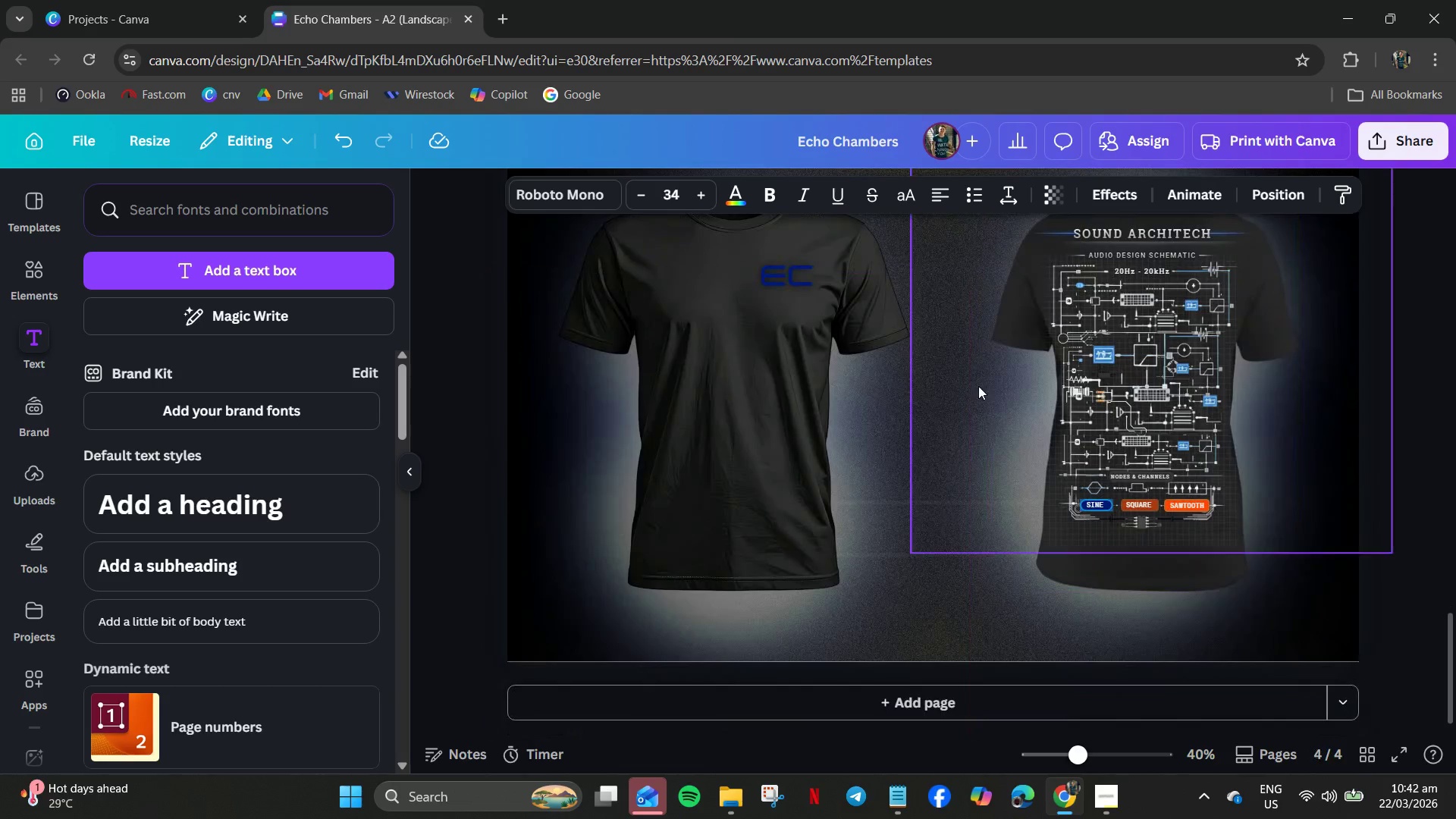 
scroll: coordinate [977, 386], scroll_direction: up, amount: 2.0
 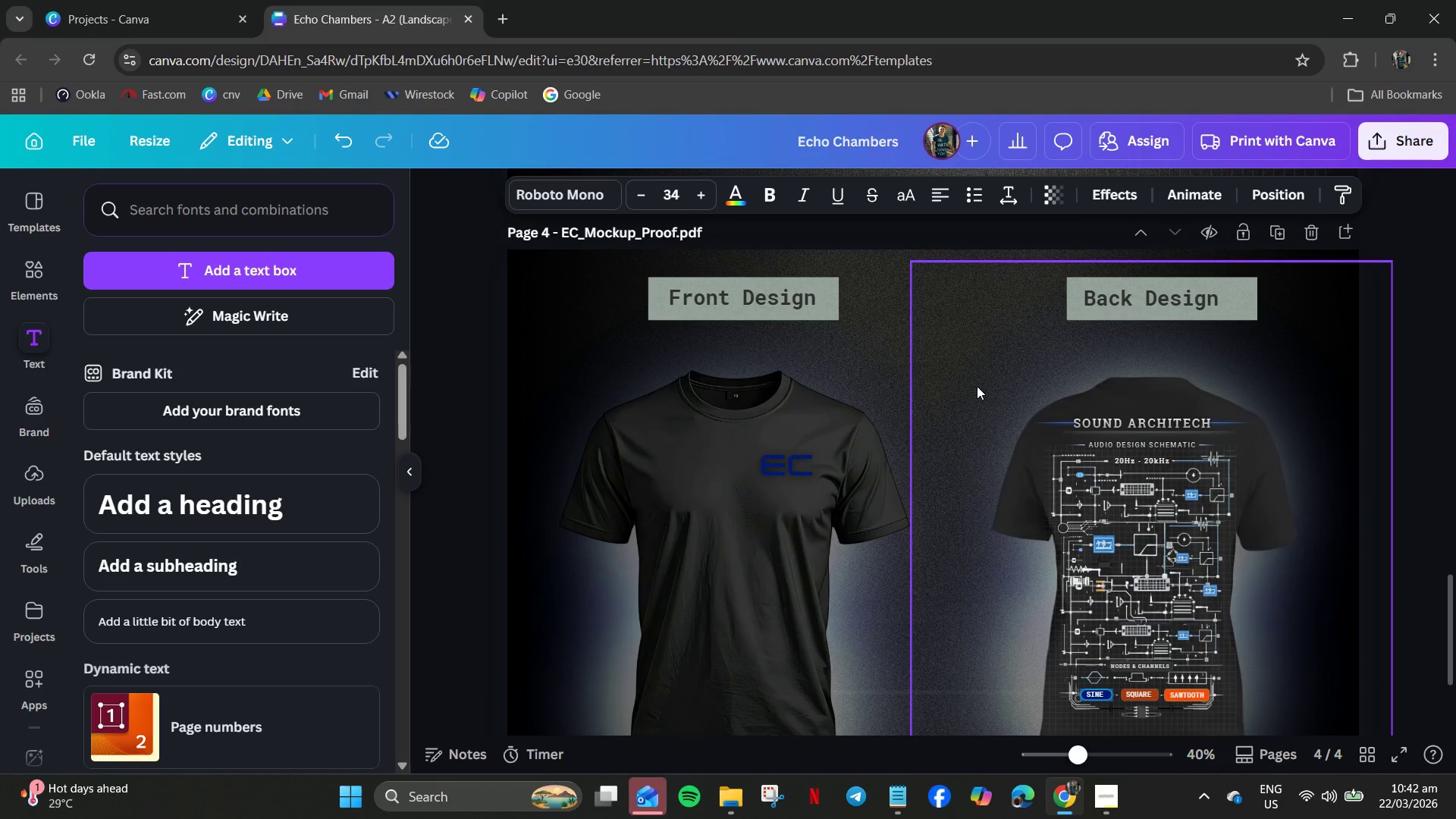 
scroll: coordinate [977, 386], scroll_direction: down, amount: 2.0
 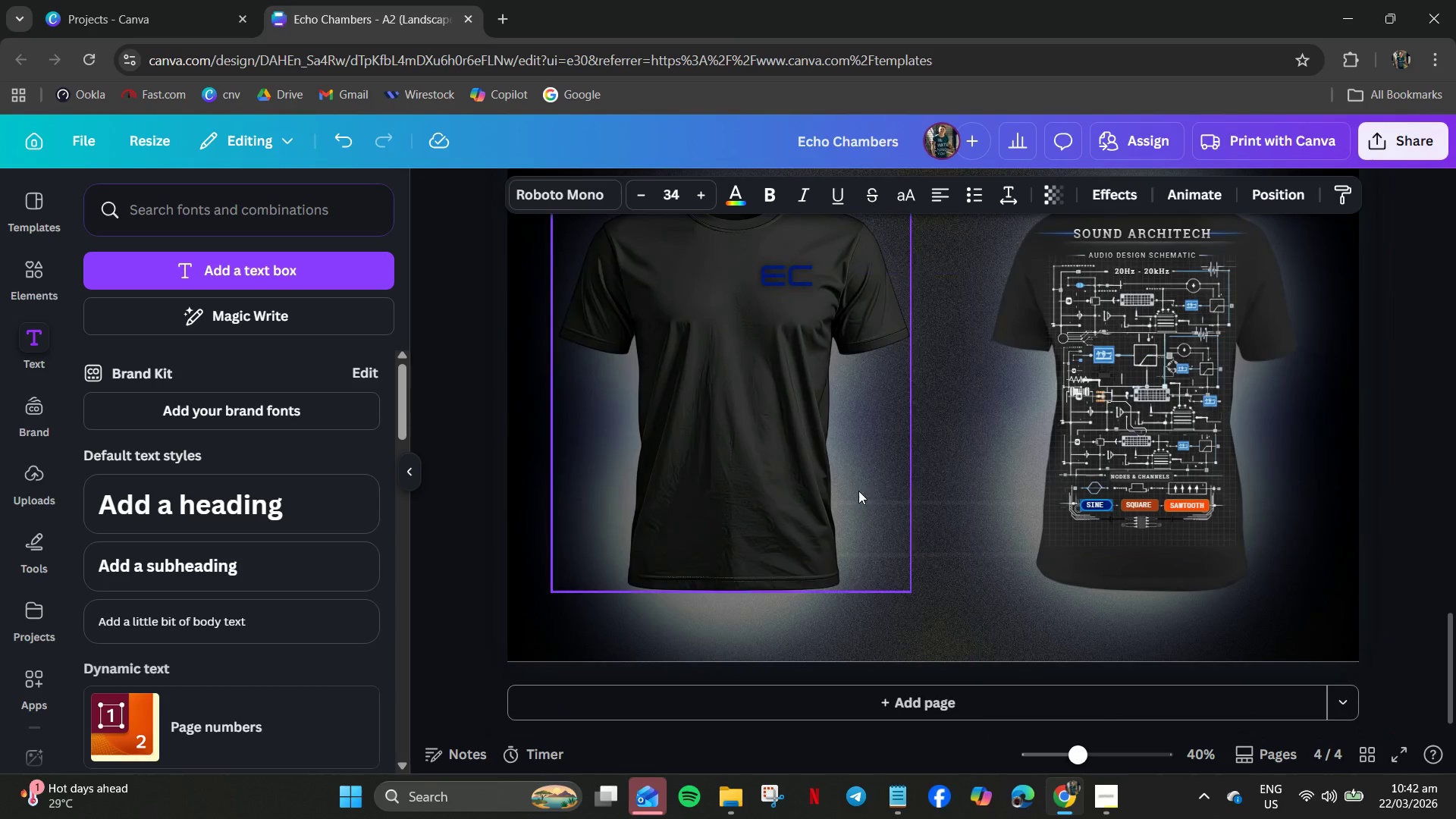 
scroll: coordinate [1009, 526], scroll_direction: up, amount: 3.0
 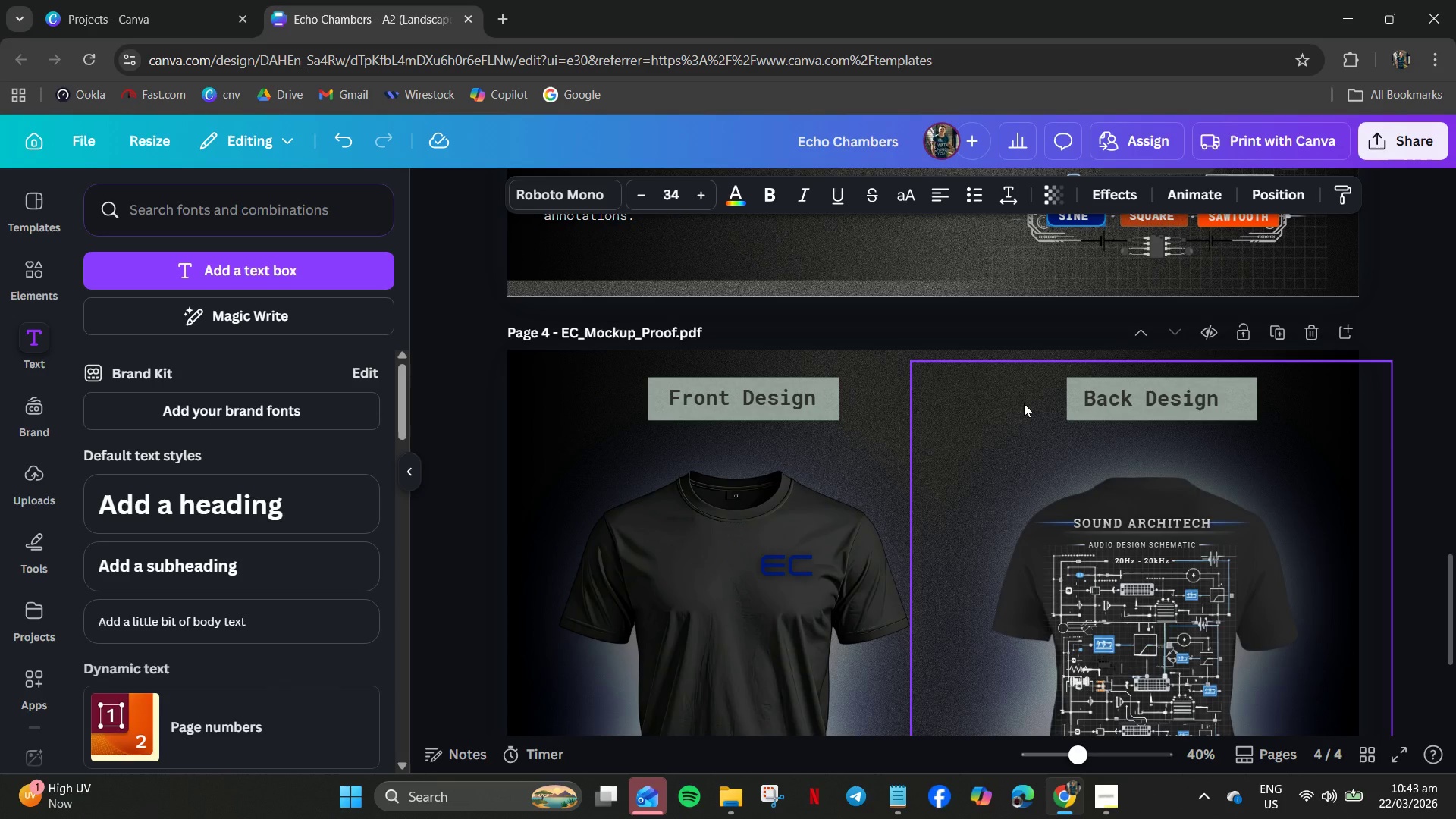 
wait(64.76)
 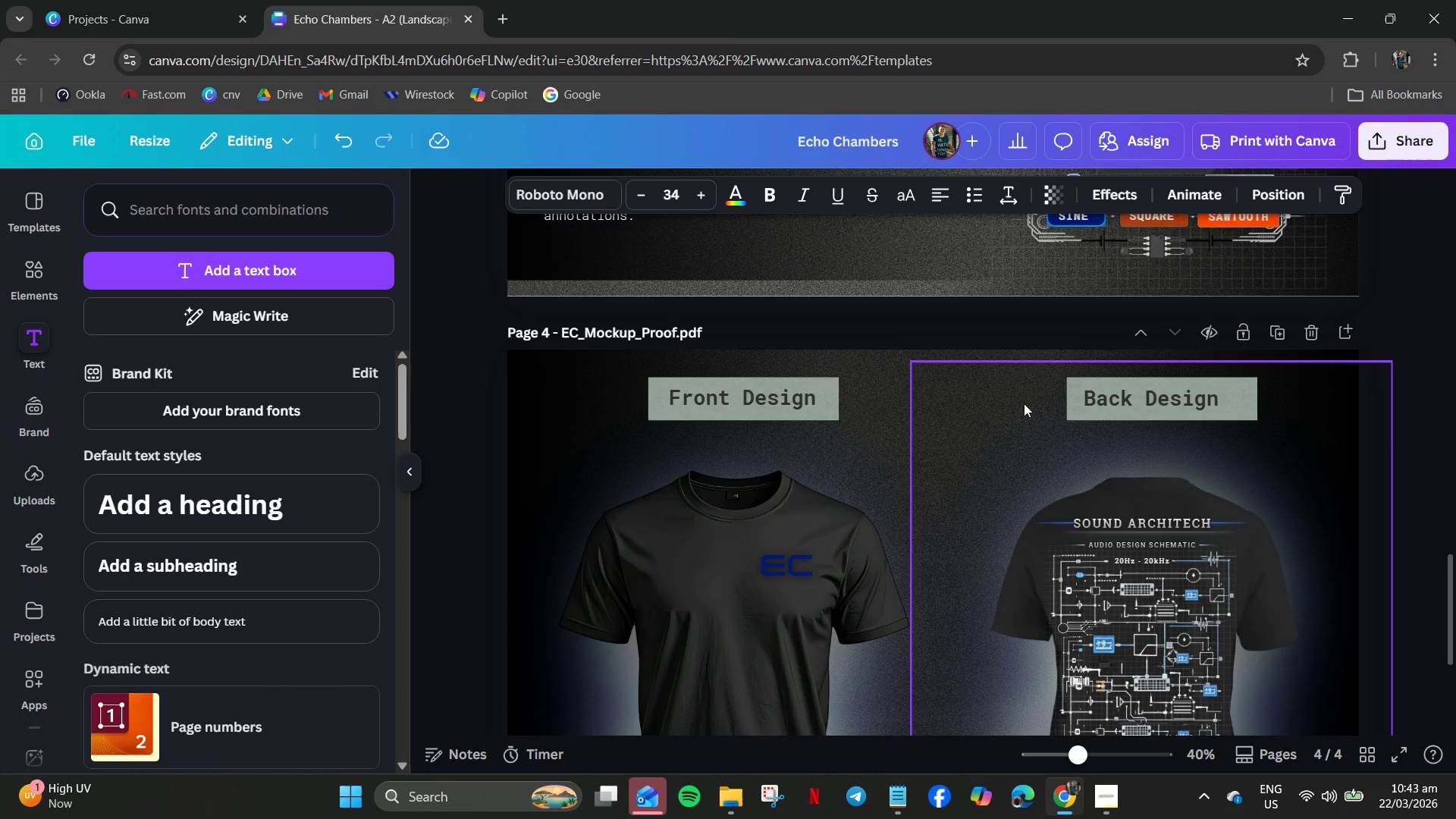 
scroll: coordinate [706, 532], scroll_direction: down, amount: 2.0
 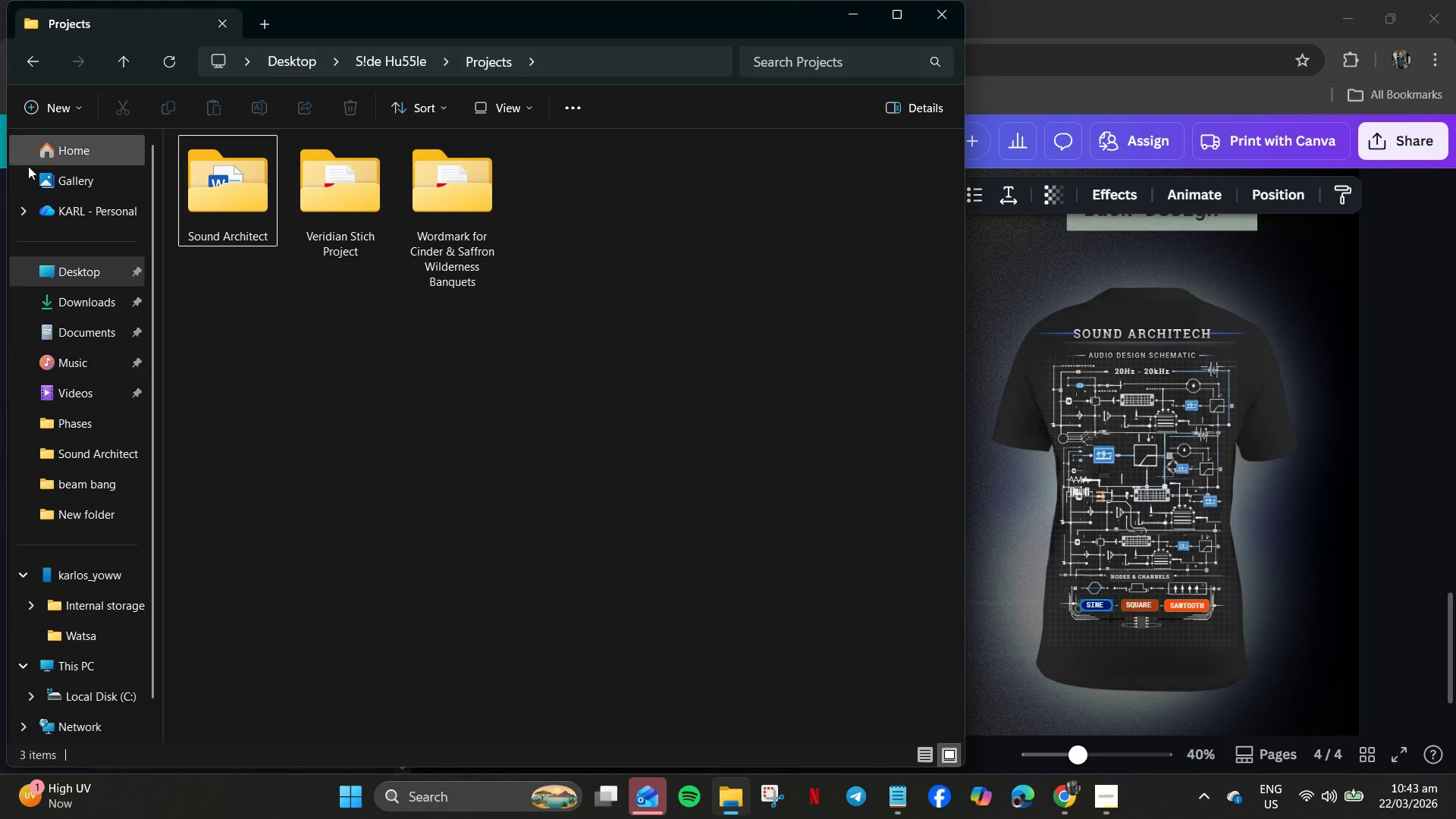 
left_click([1414, 325])
 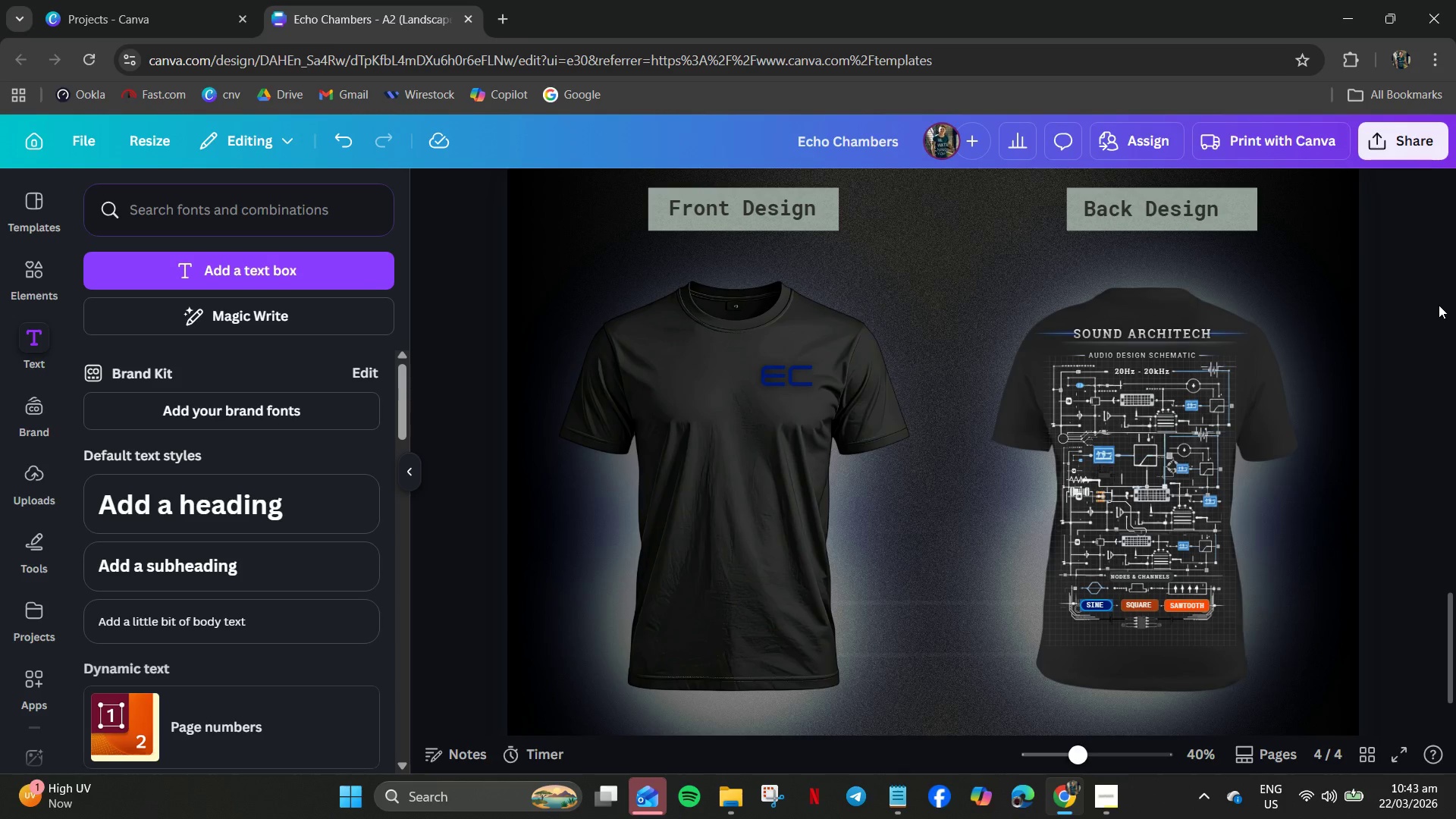 
hold_key(key=ControlLeft, duration=0.95)
scroll: coordinate [1190, 354], scroll_direction: up, amount: 4.0
 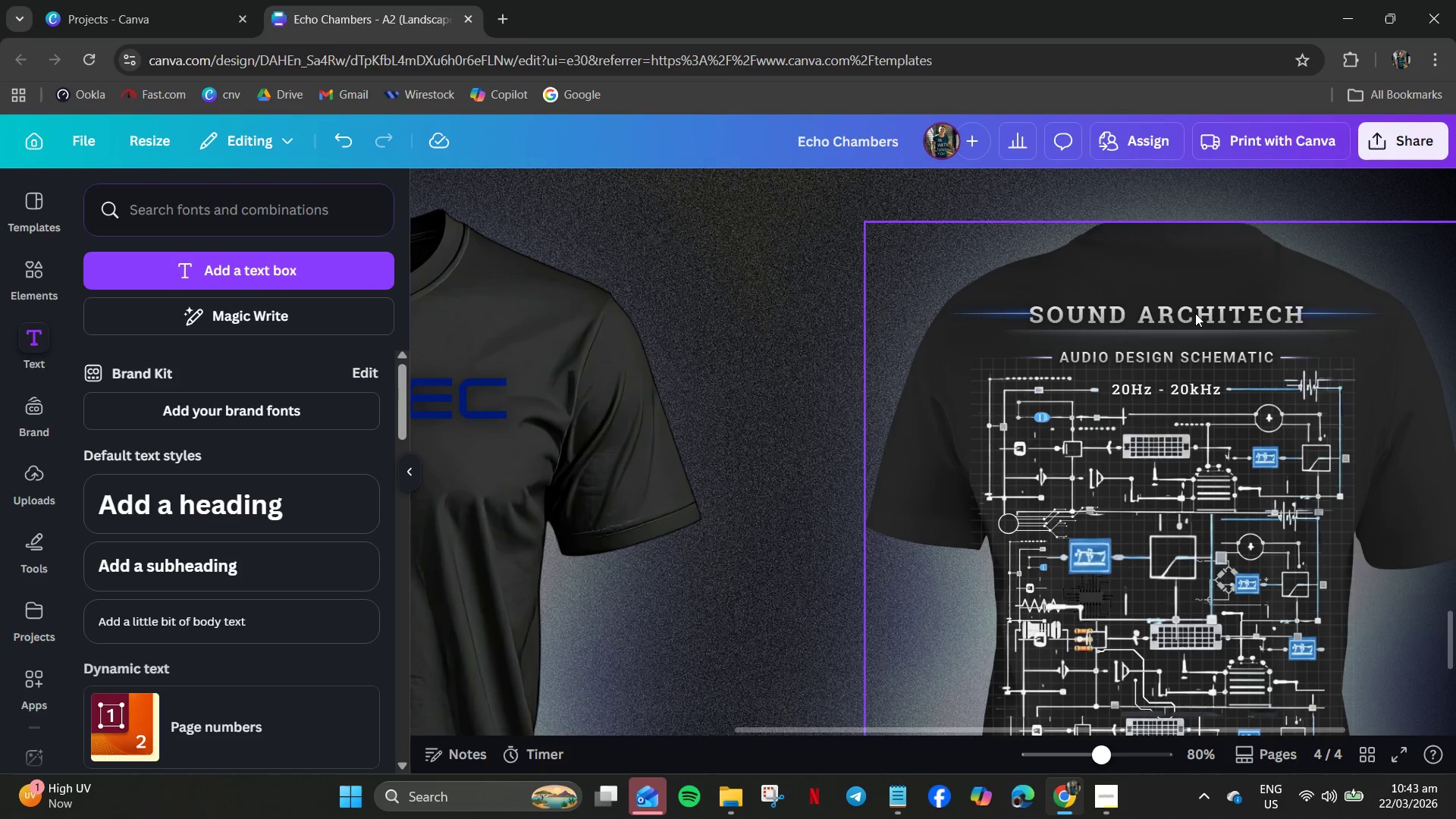 
double_click([1203, 310])
 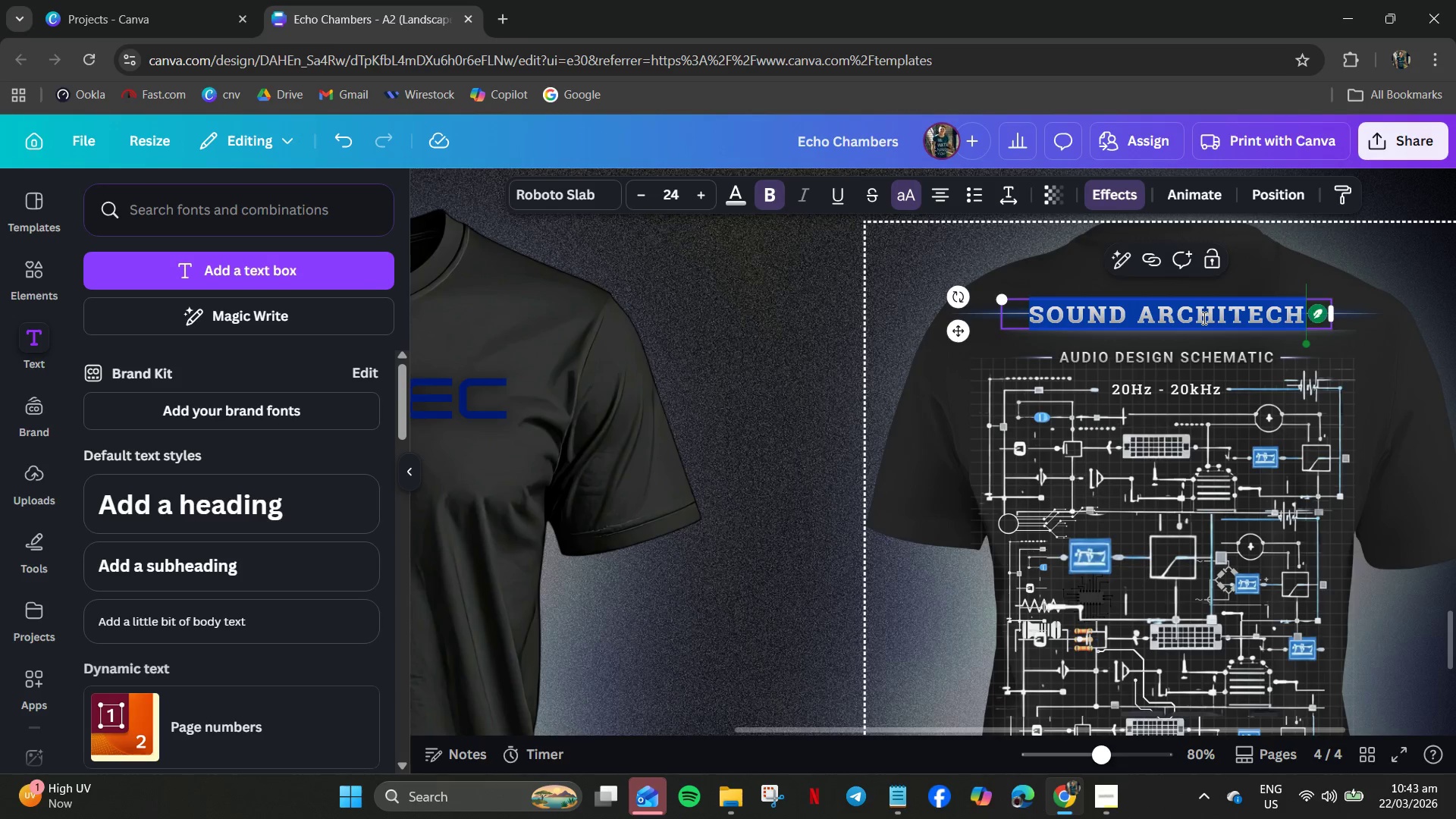 
key(Control+C)
 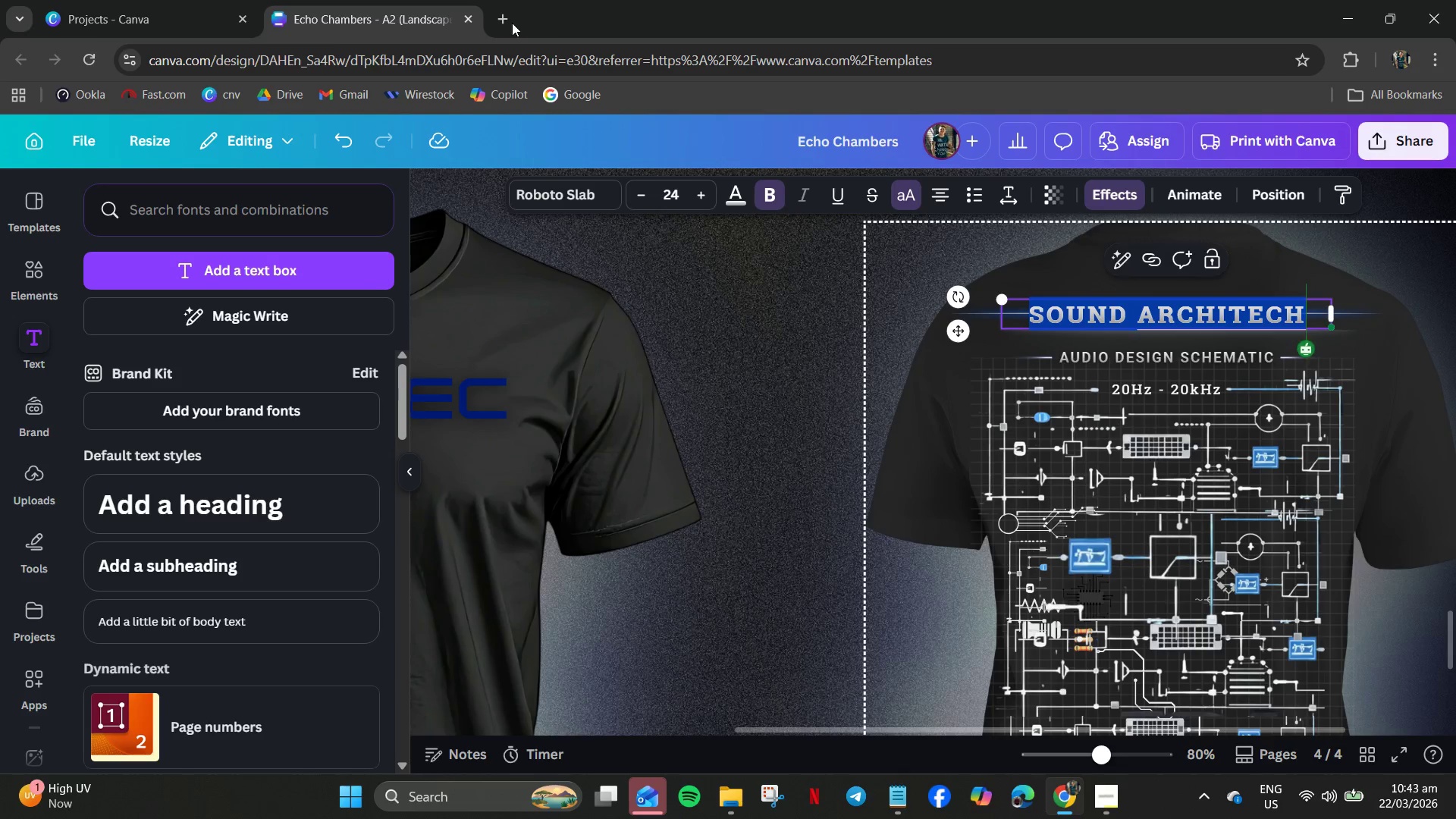 
left_click([509, 23])
 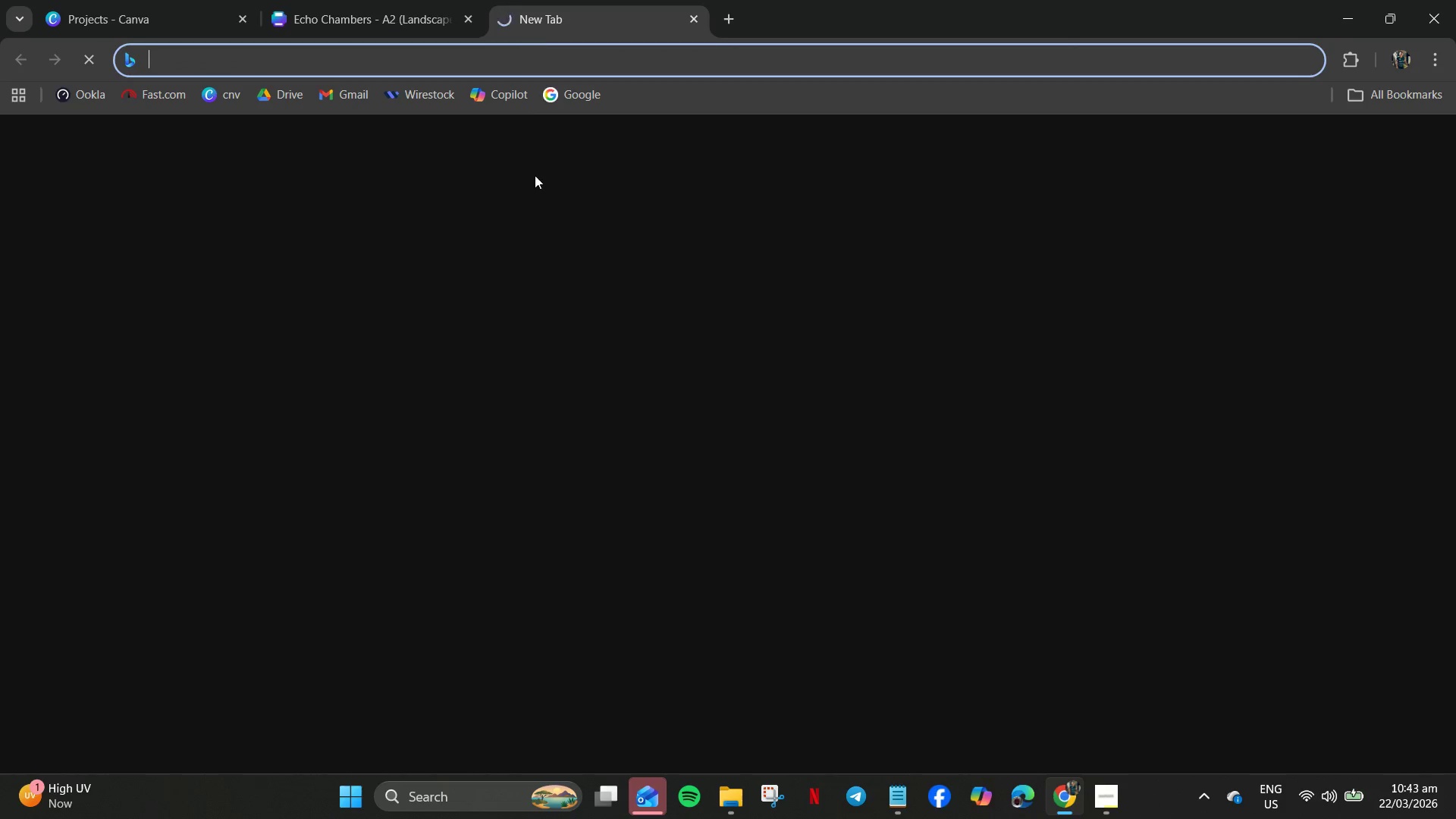 
hold_key(key=ControlLeft, duration=0.64)
 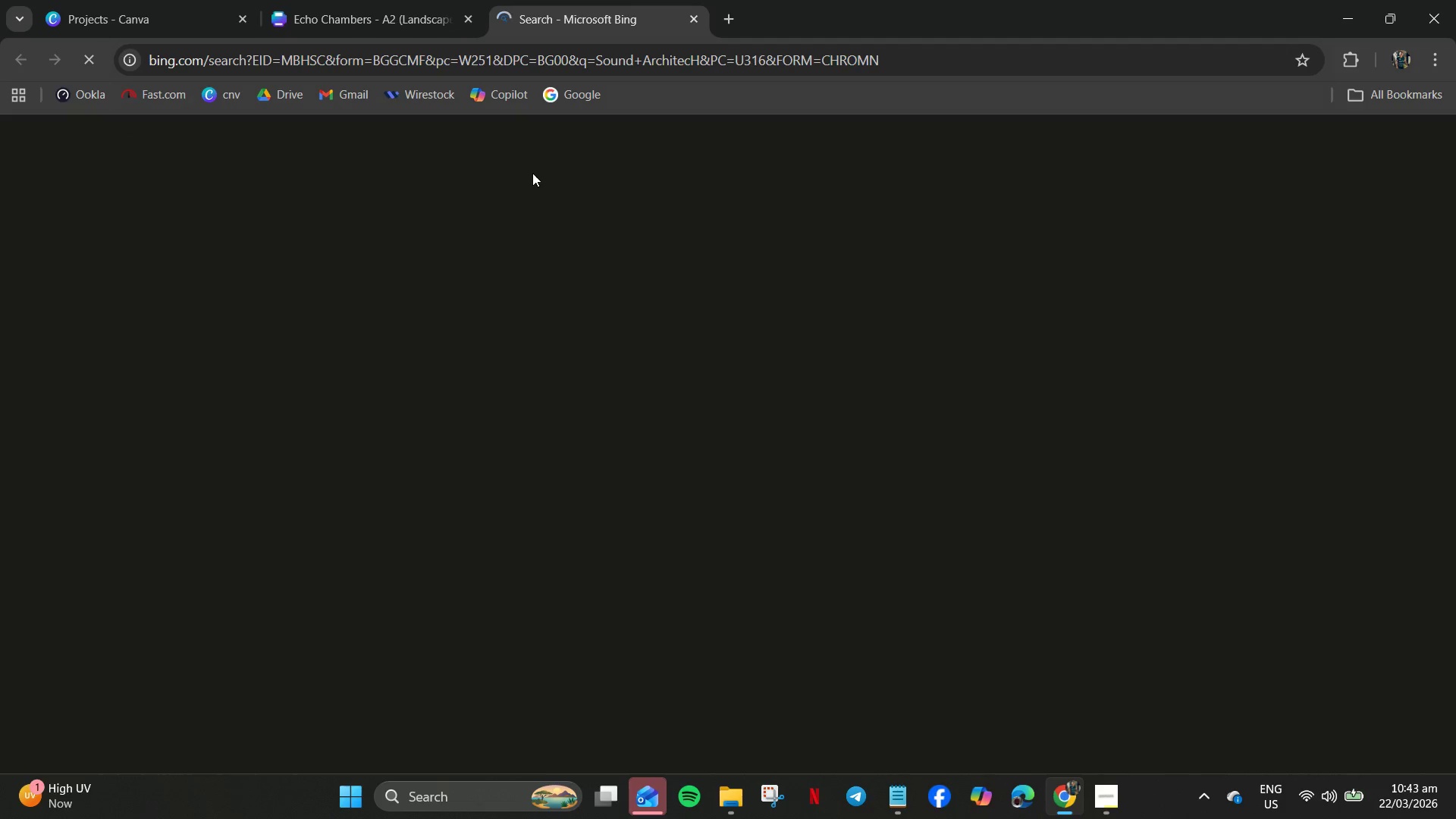 
key(V)
 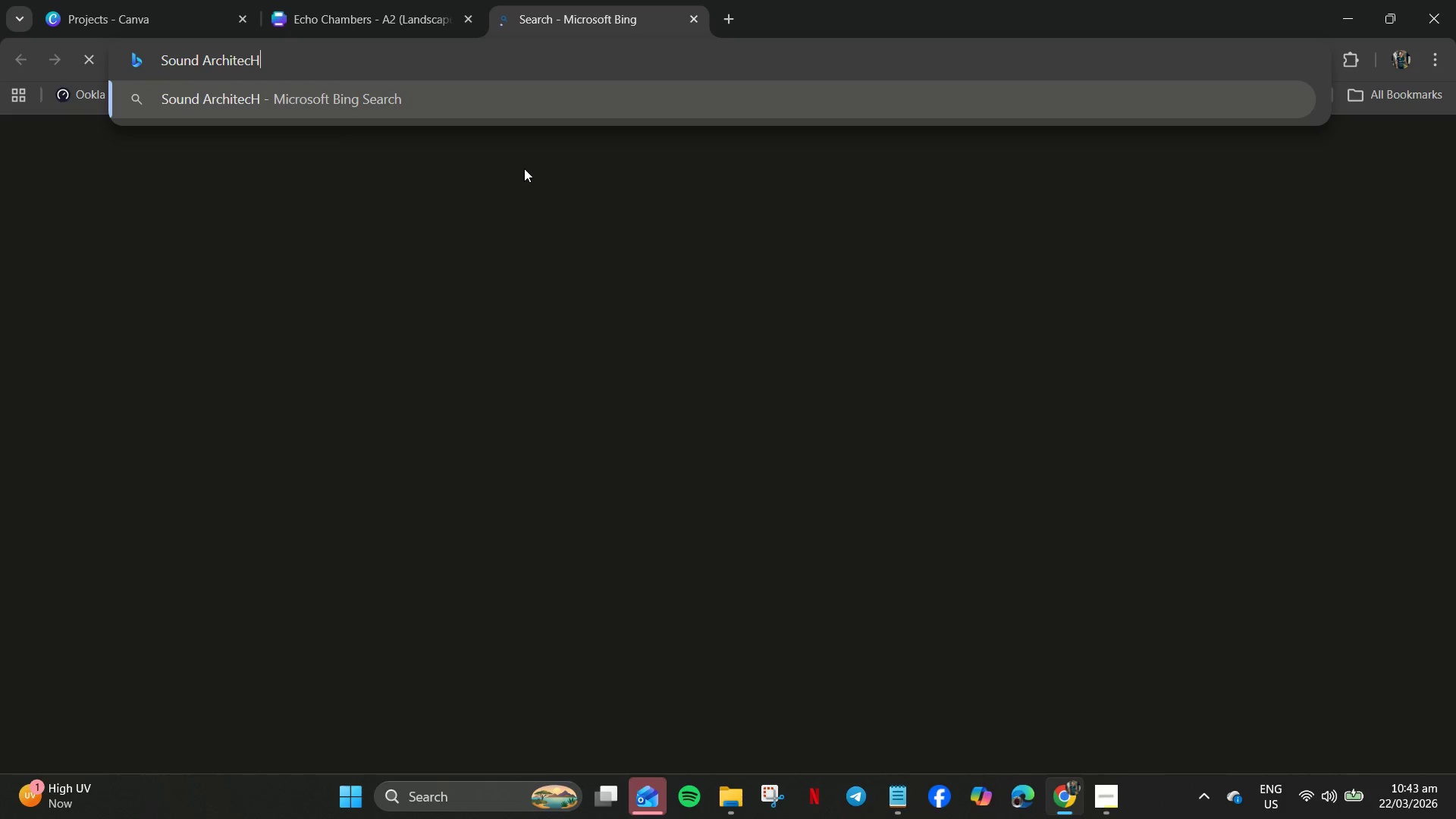 
key(Enter)
 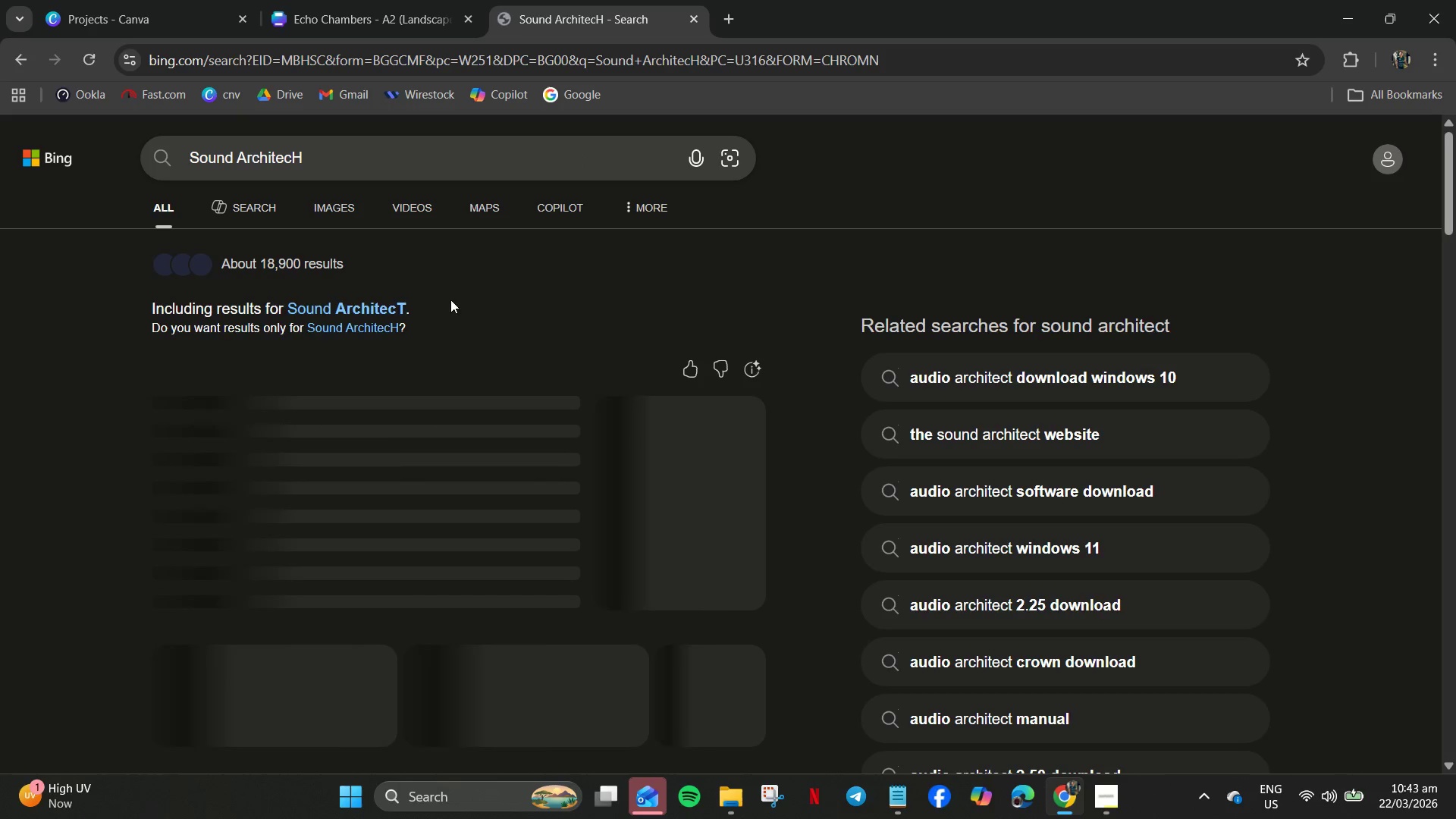 
wait(9.3)
 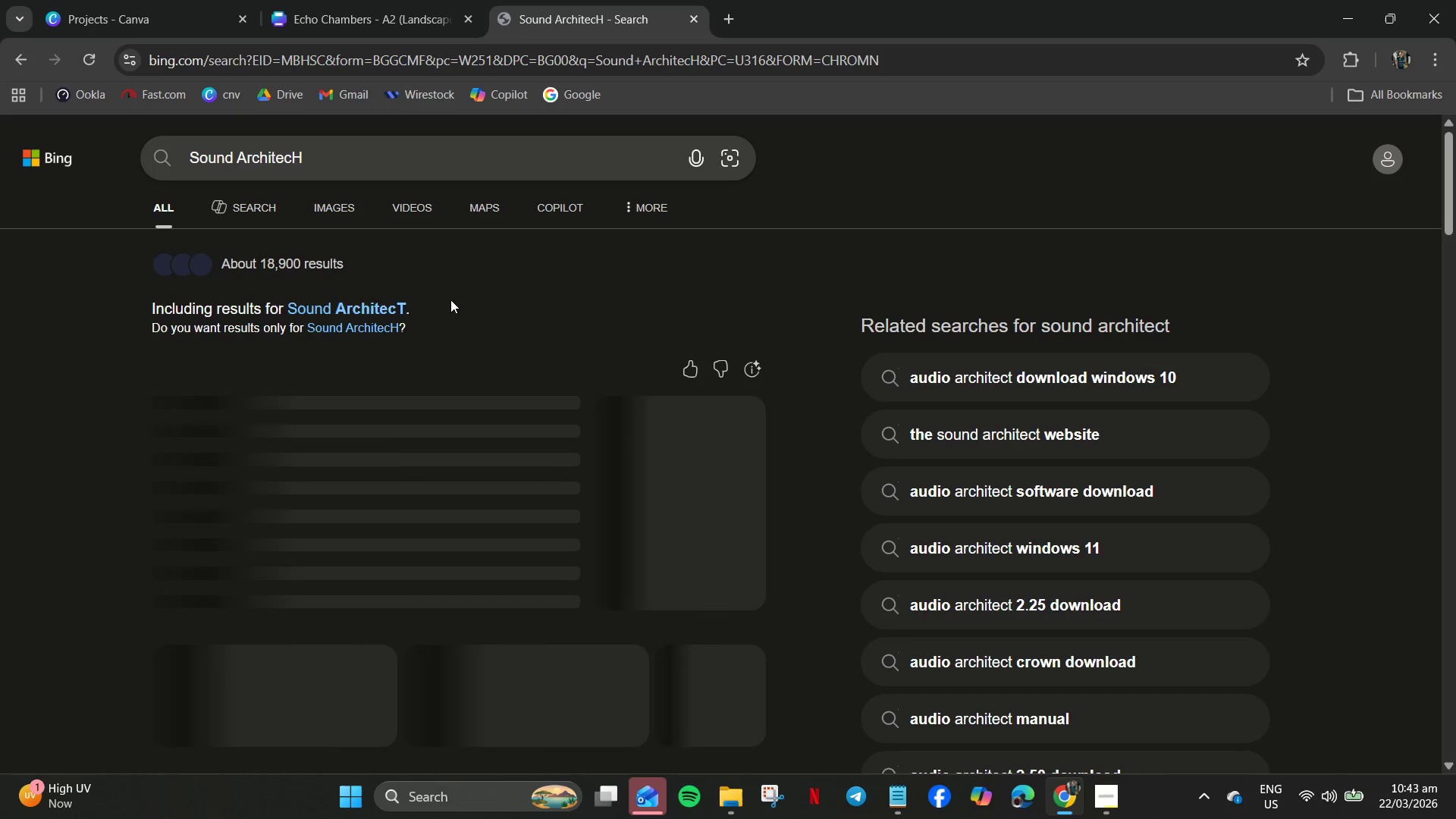 
left_click_drag(start_coordinate=[397, 429], to_coordinate=[402, 431])
 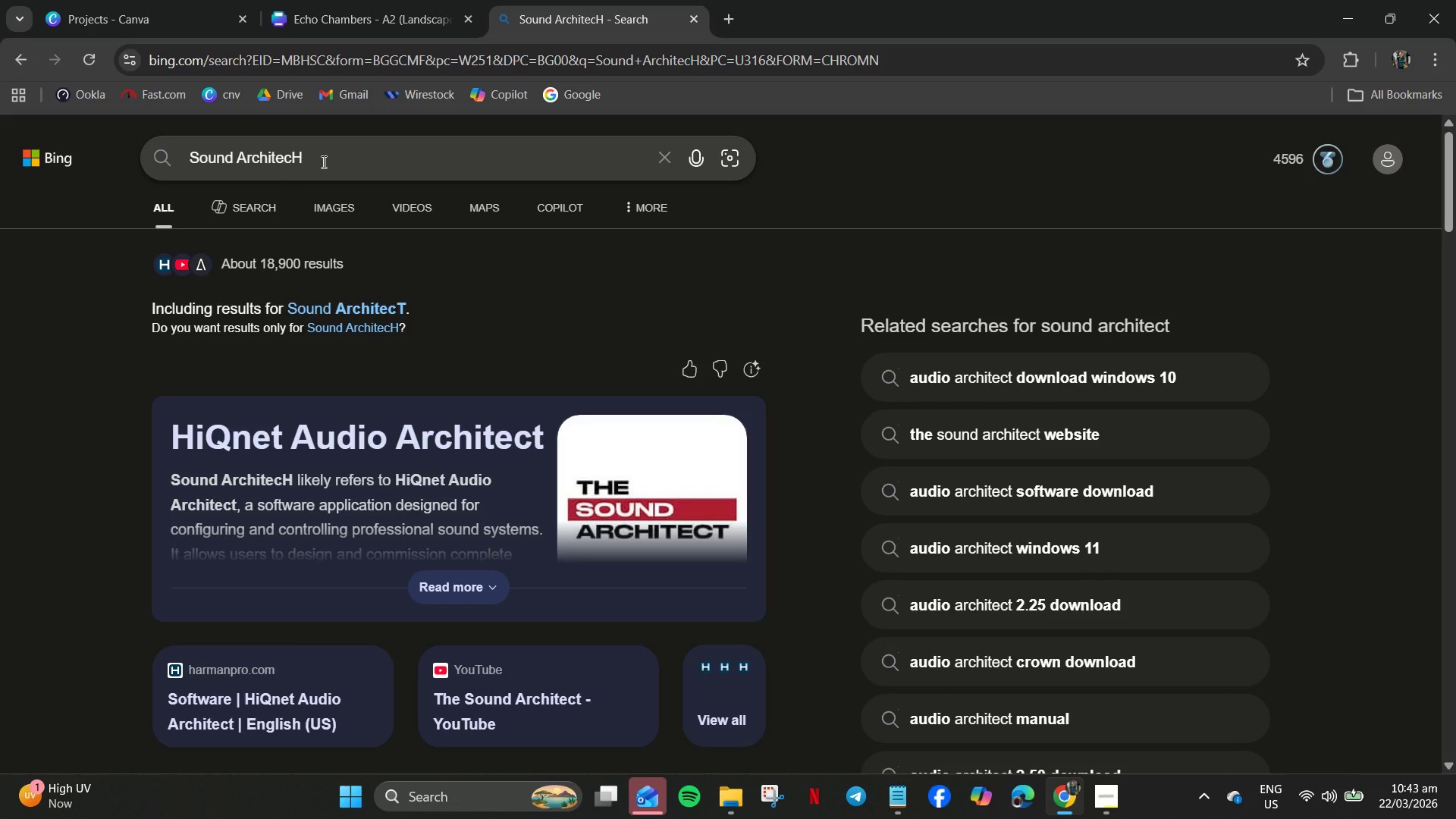 
left_click([328, 160])
 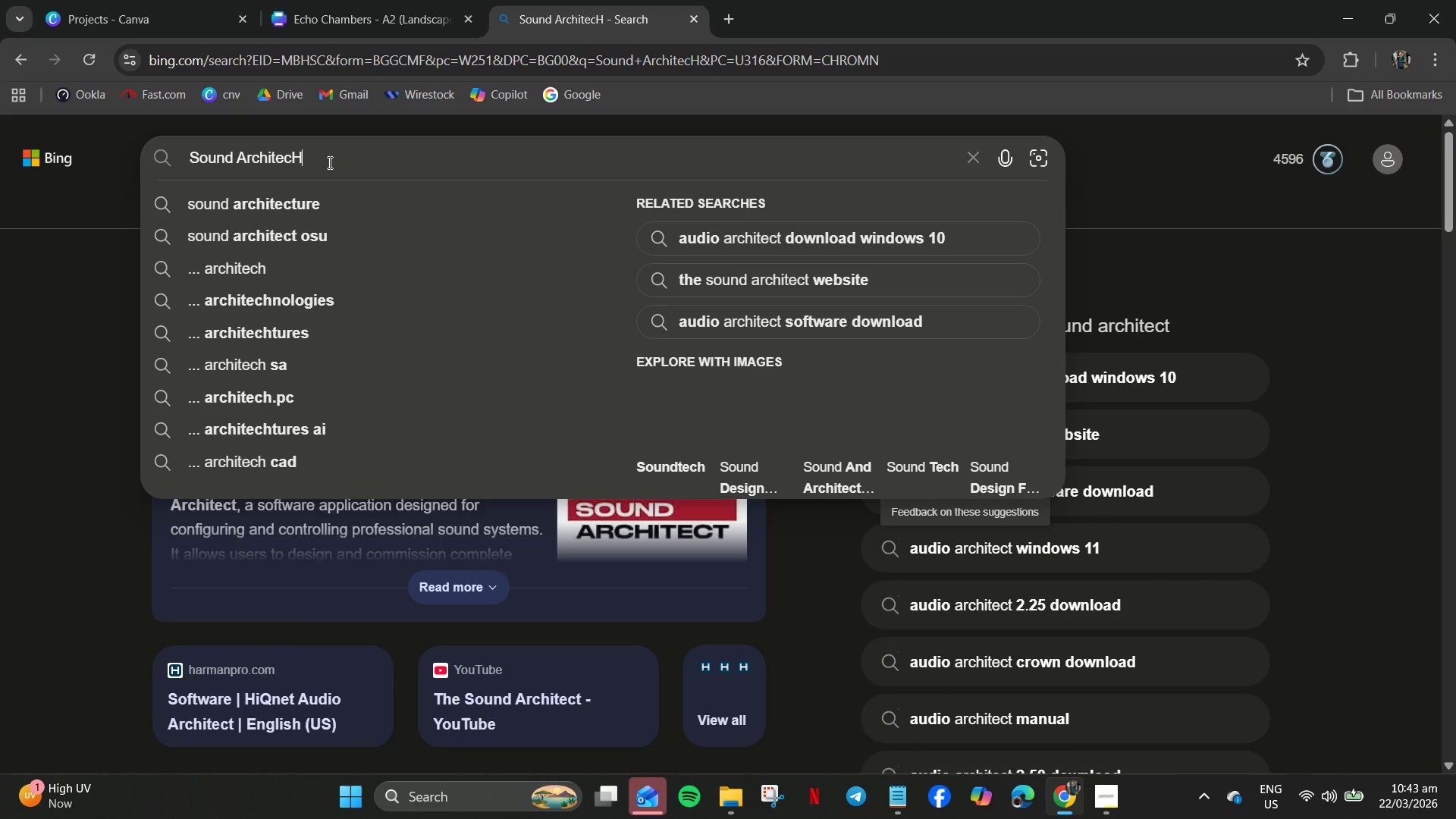 
key(Control+ControlLeft)
 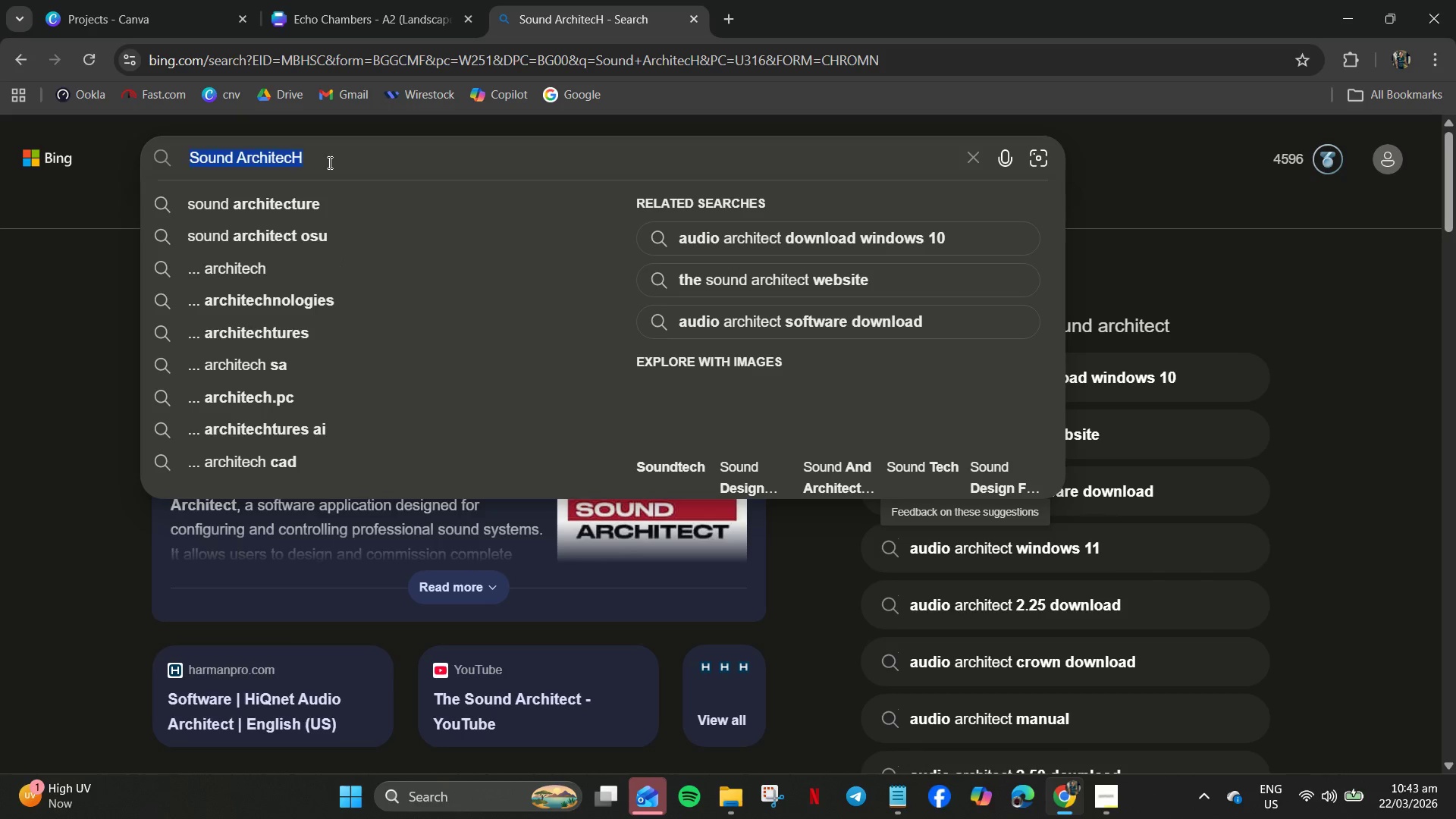 
key(Control+A)
 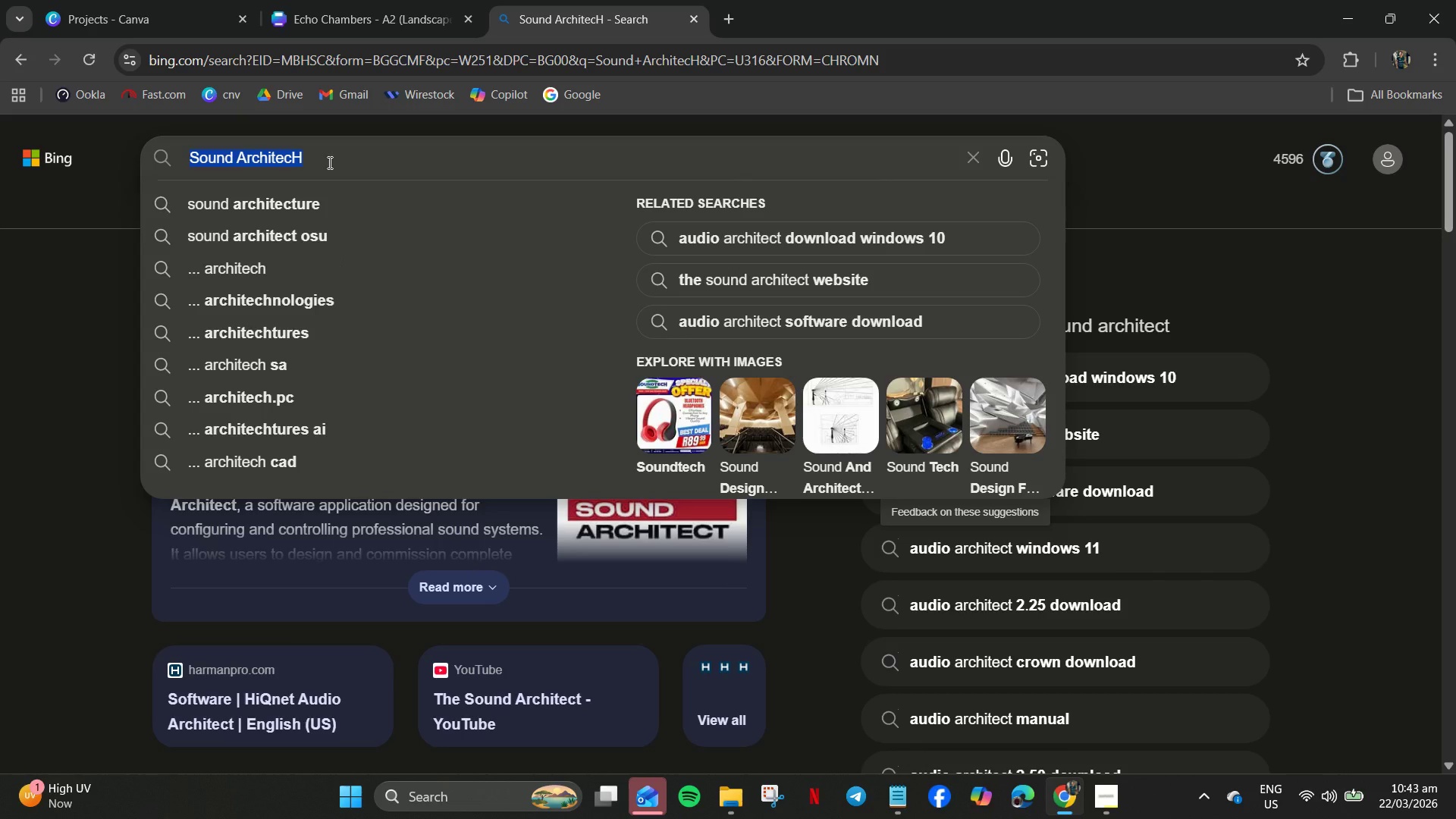 
type(SPELLING OF )
 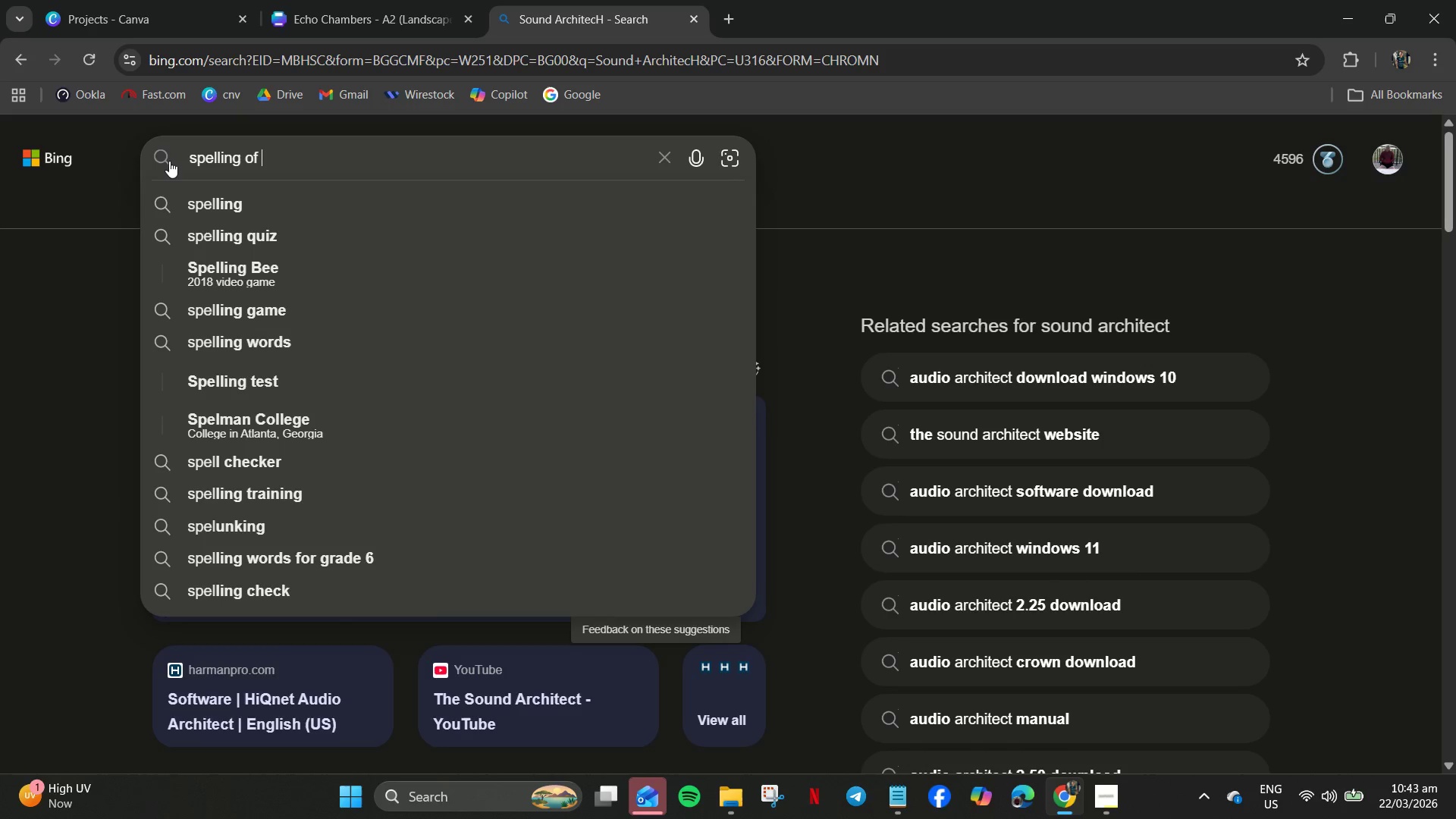 
hold_key(key=ControlLeft, duration=0.72)
 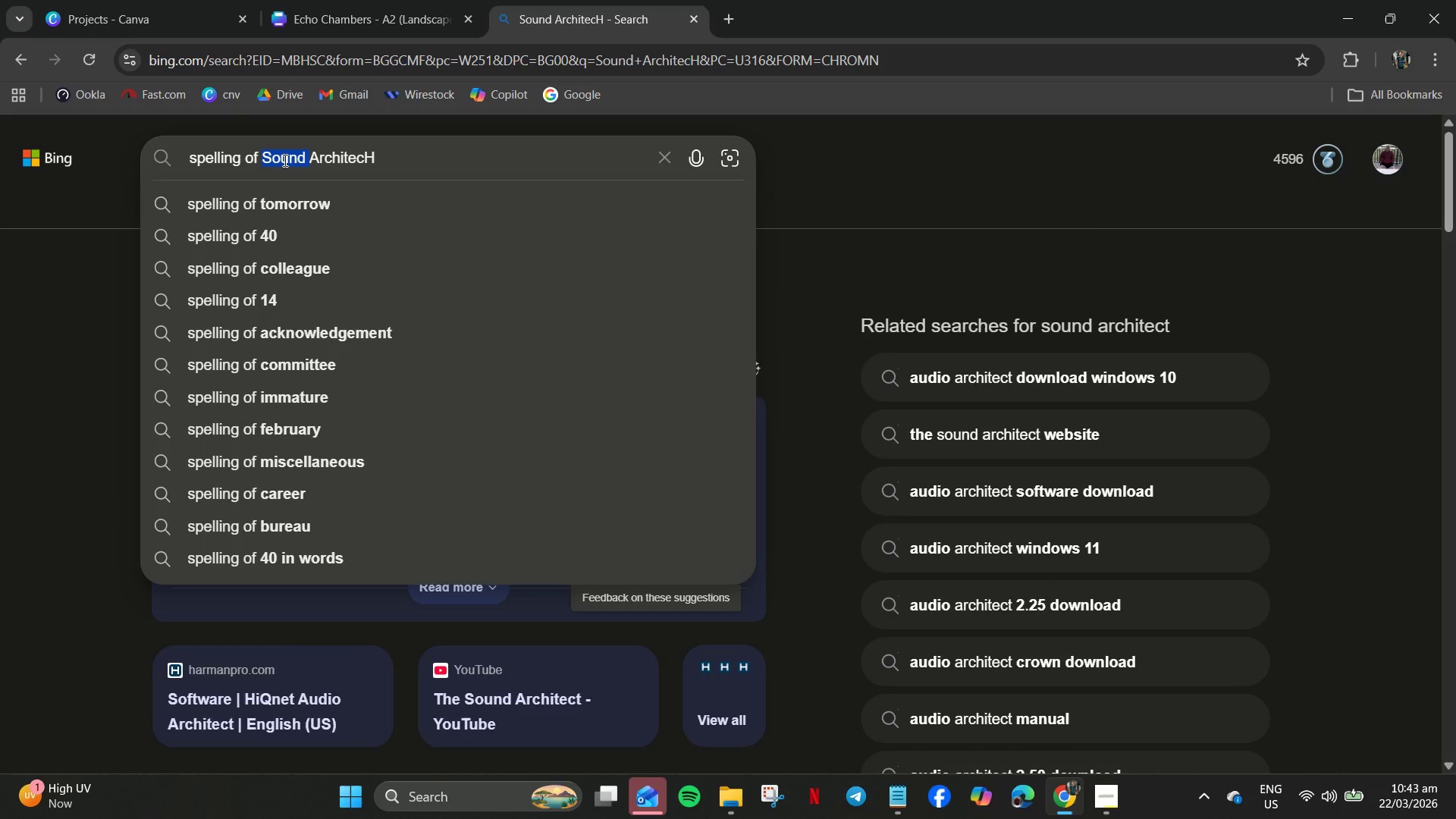 
key(V)
 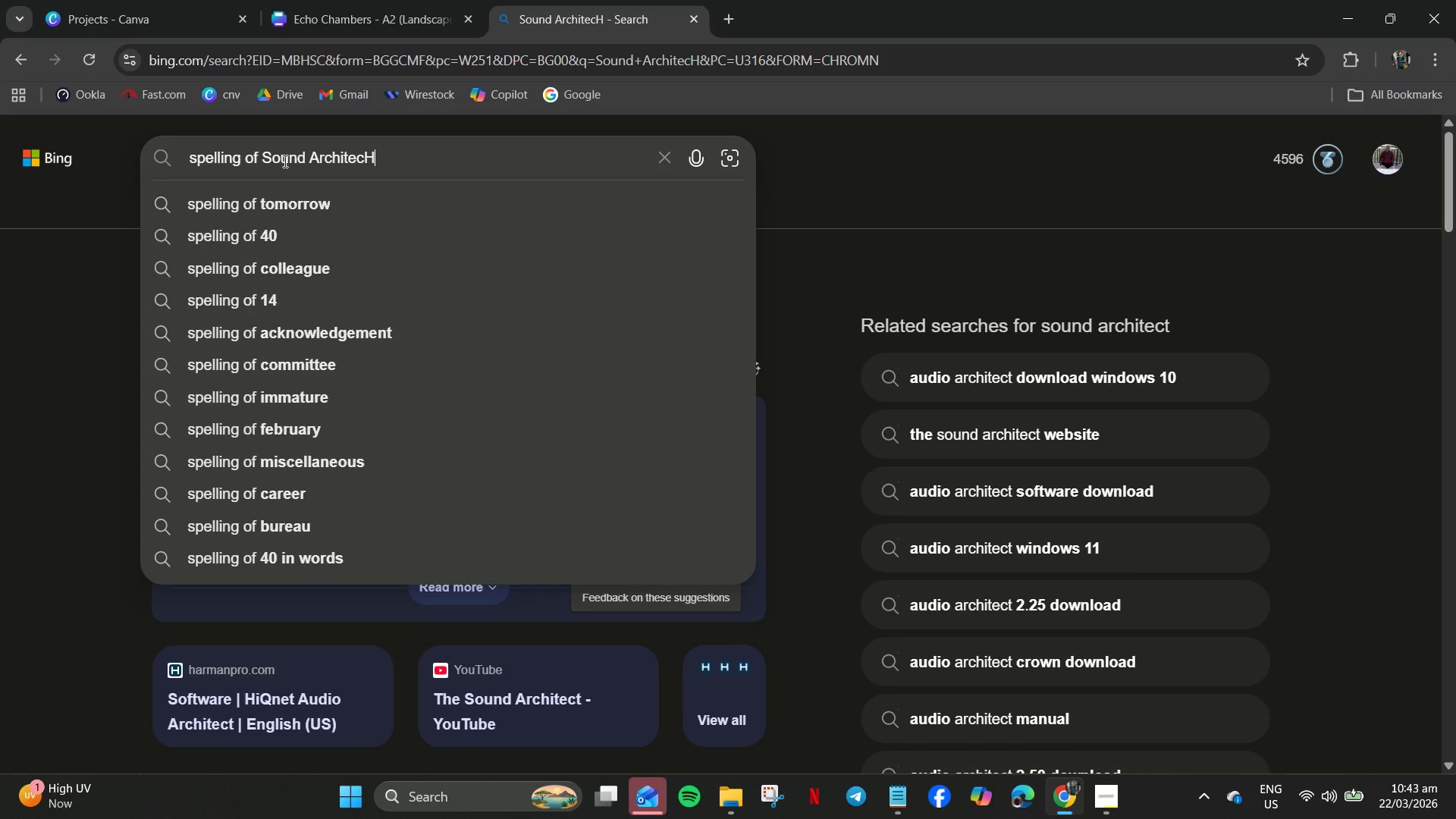 
left_click([284, 161])
 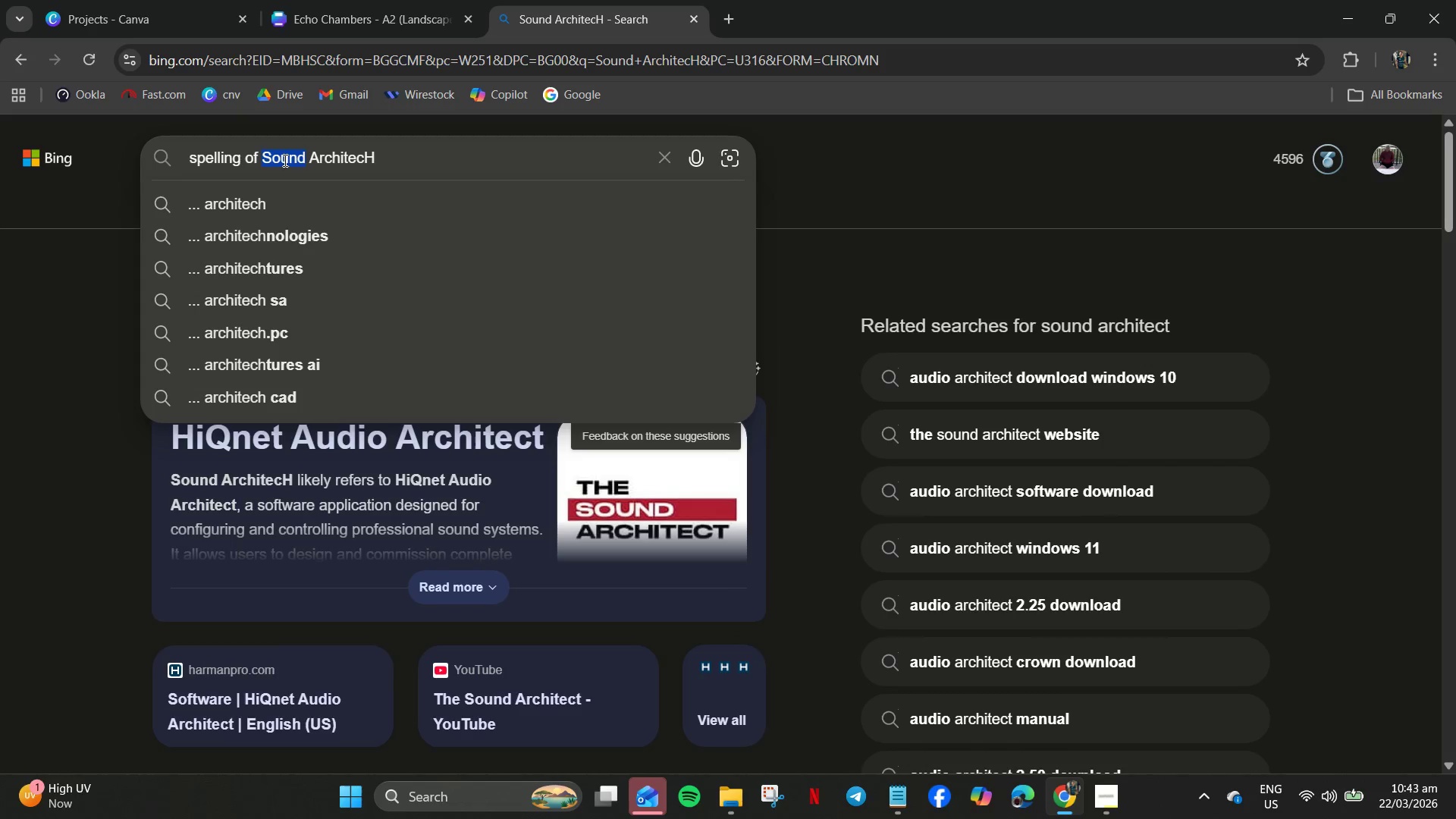 
key(Backspace)
 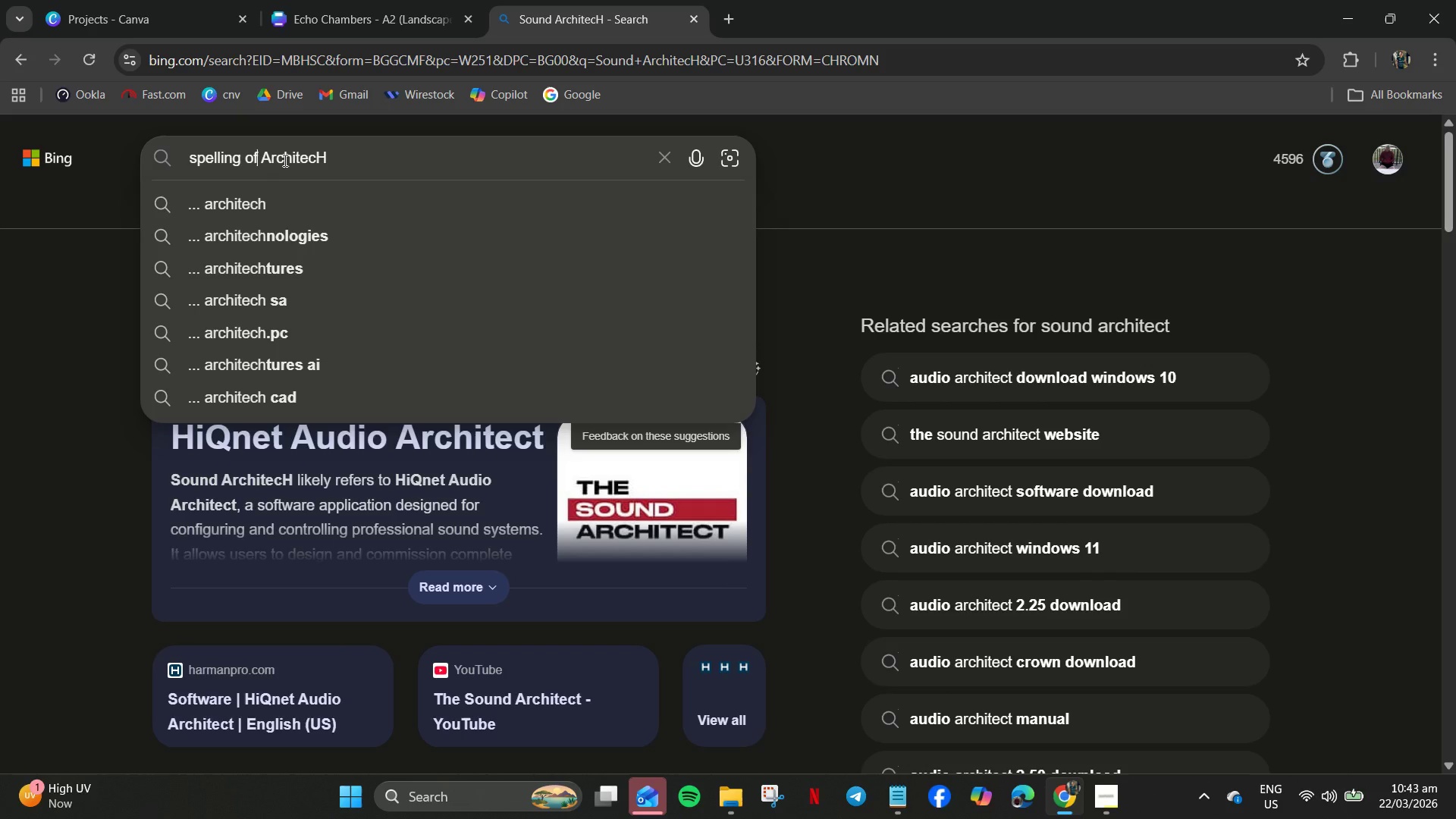 
key(Backspace)
 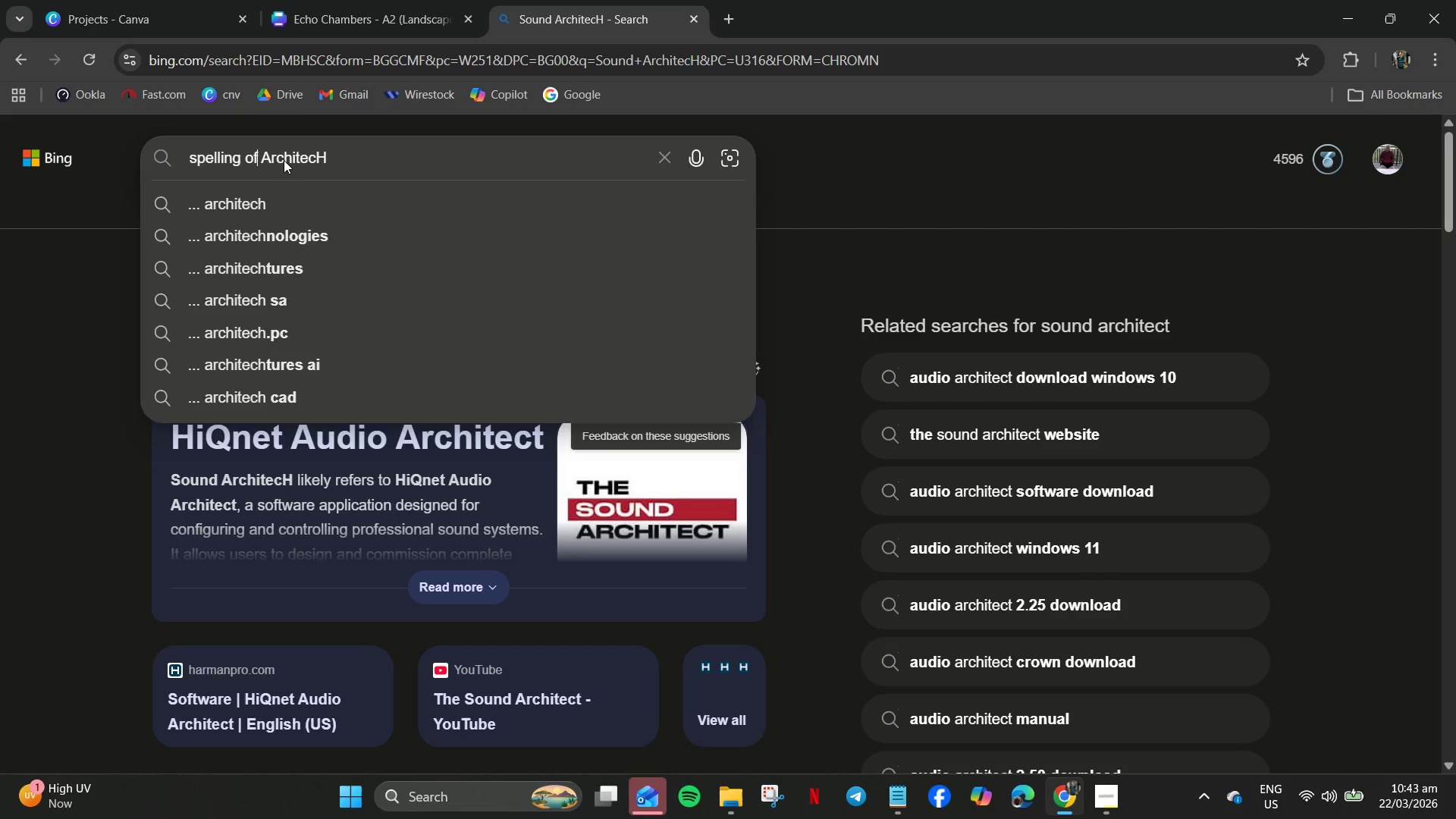 
key(Enter)
 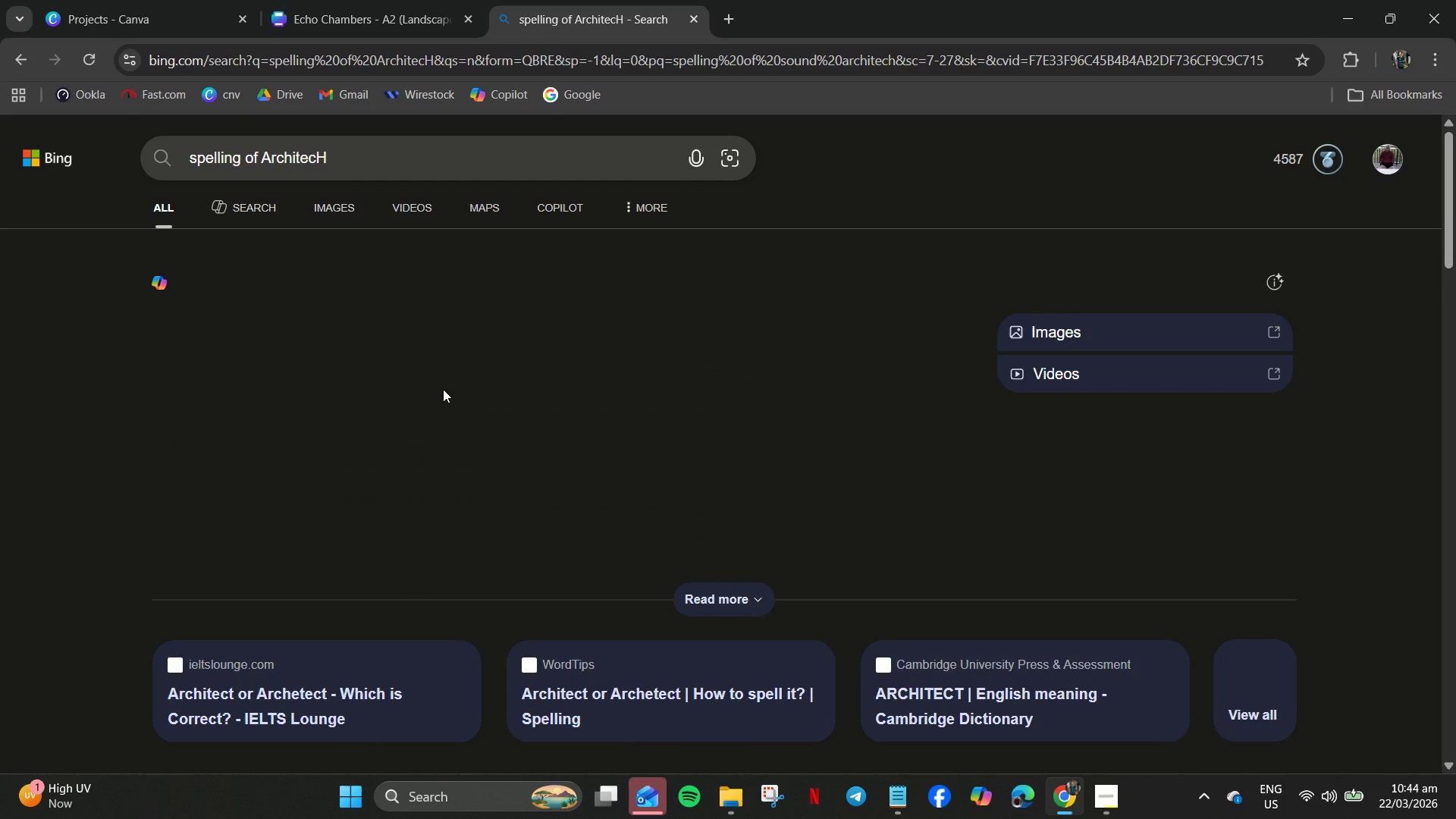 
wait(10.14)
 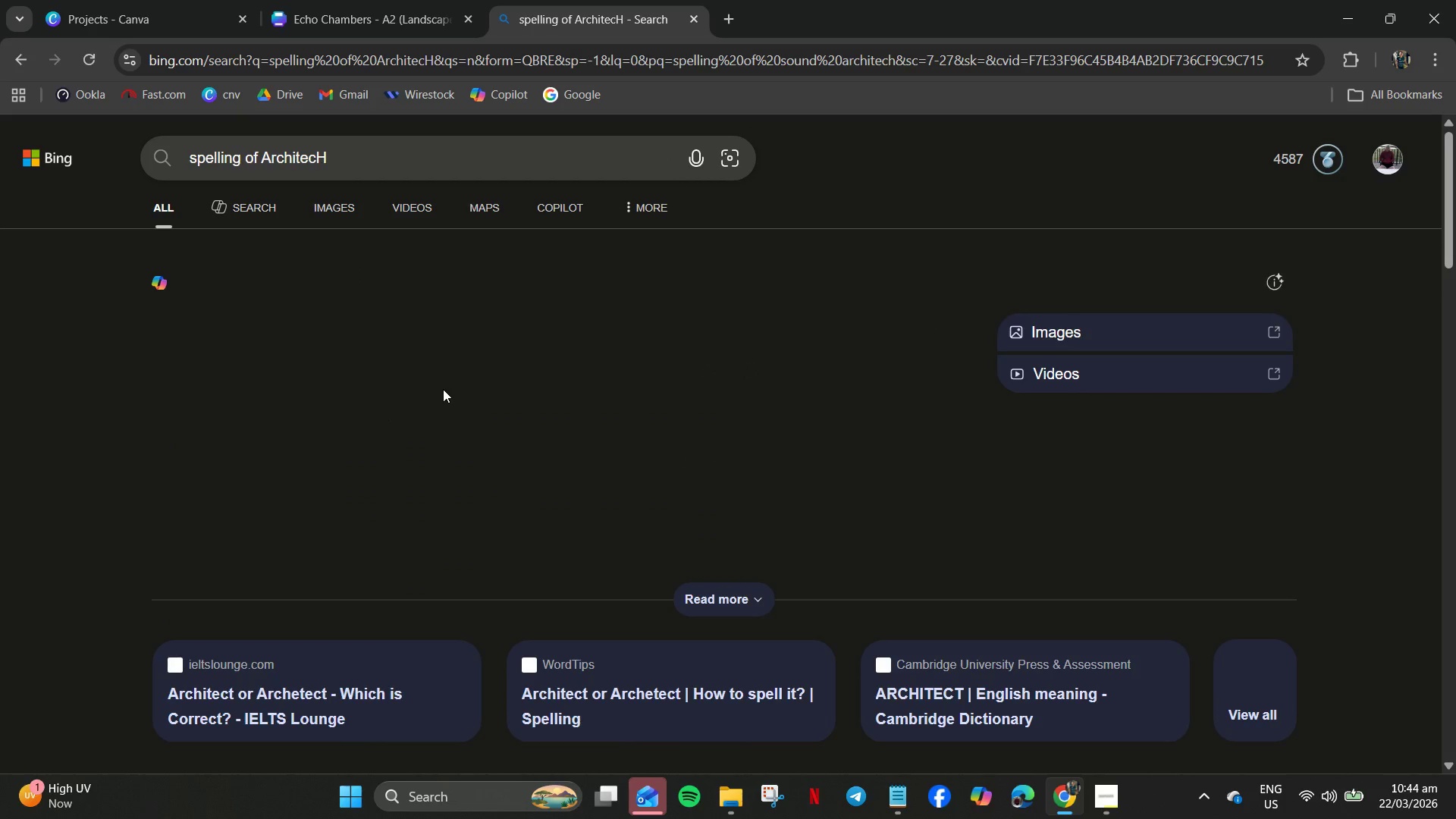 
scroll: coordinate [555, 521], scroll_direction: down, amount: 7.0
 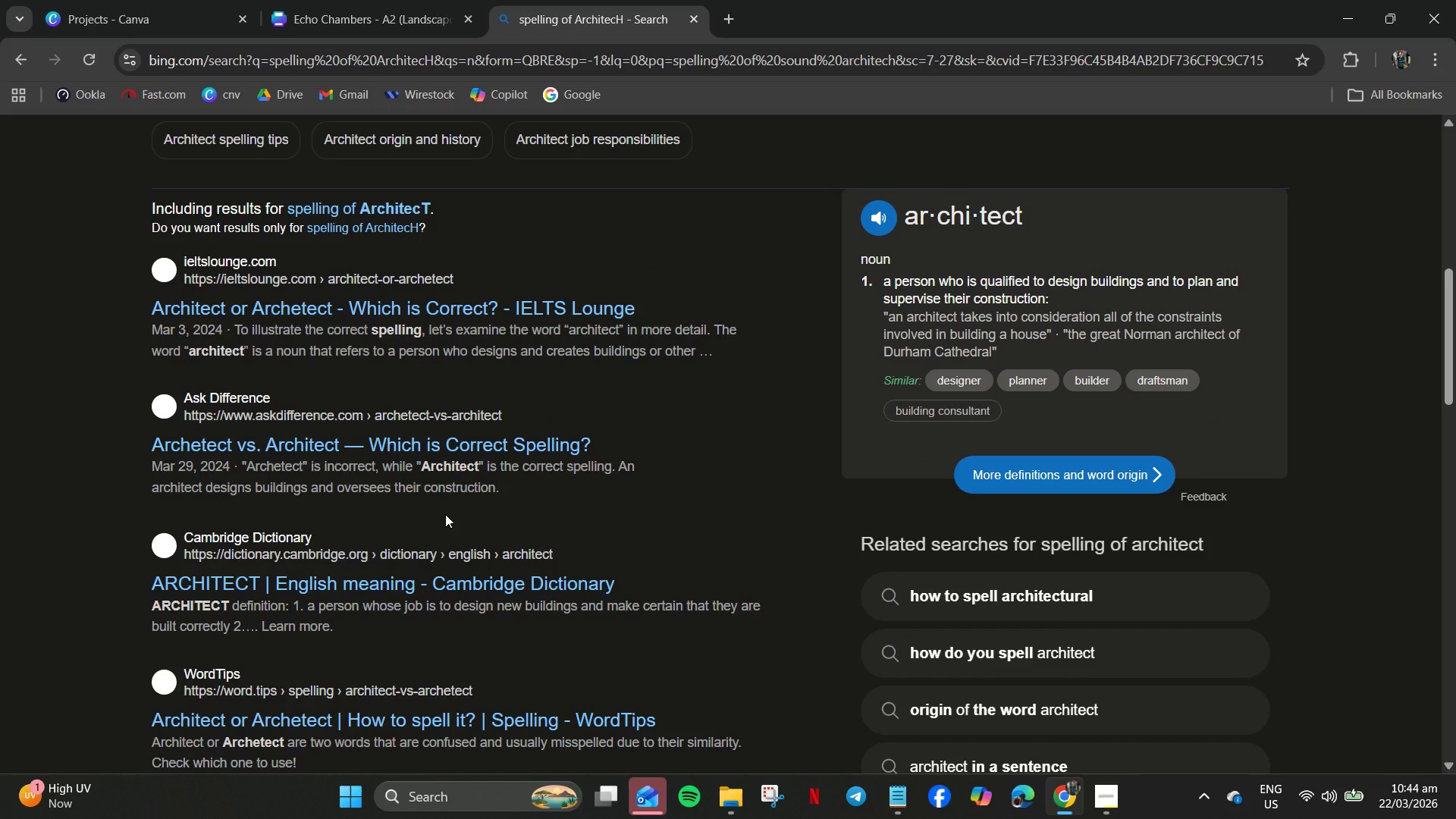 
scroll: coordinate [445, 514], scroll_direction: up, amount: 7.0
 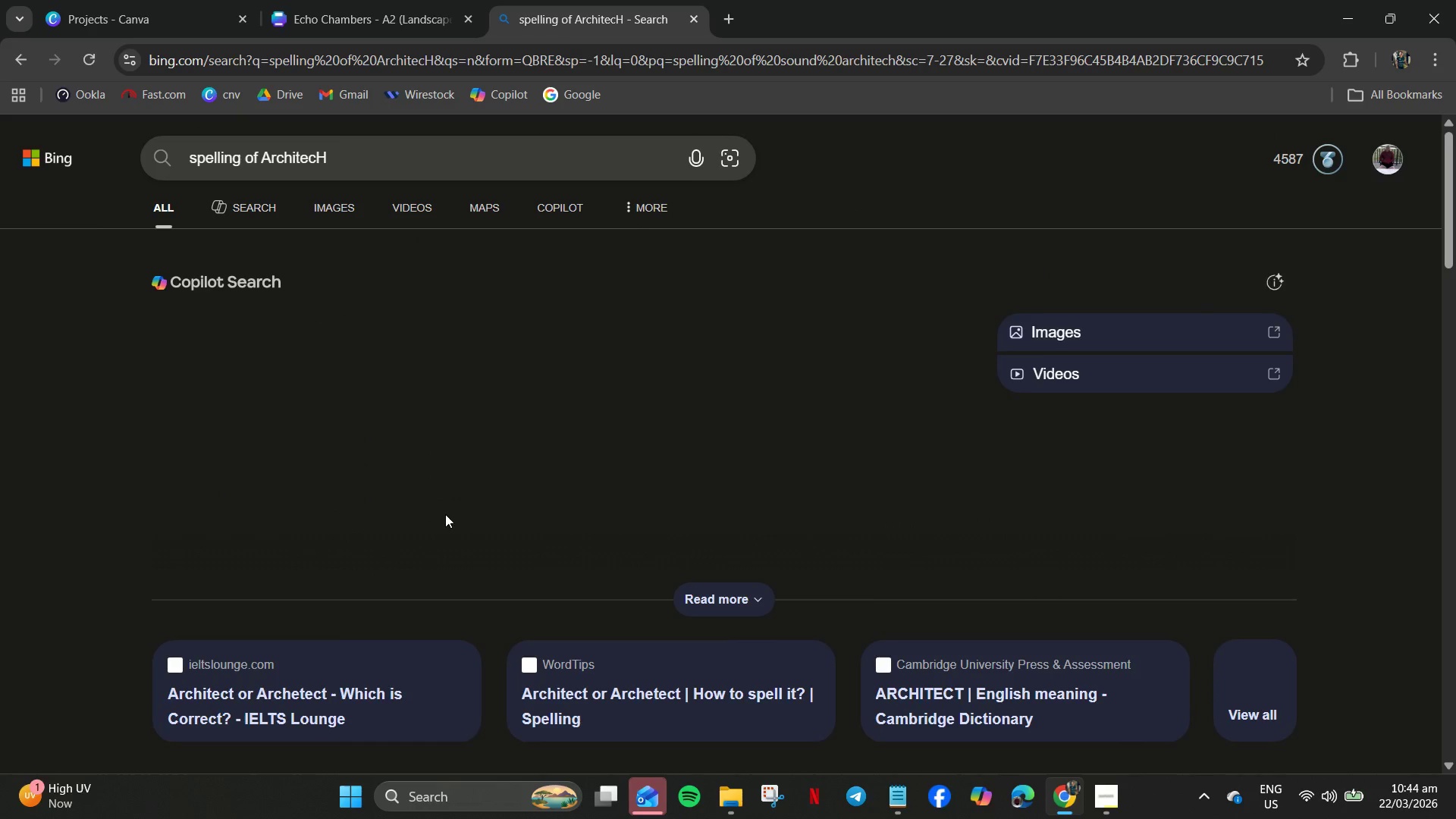 
scroll: coordinate [445, 514], scroll_direction: down, amount: 2.0
 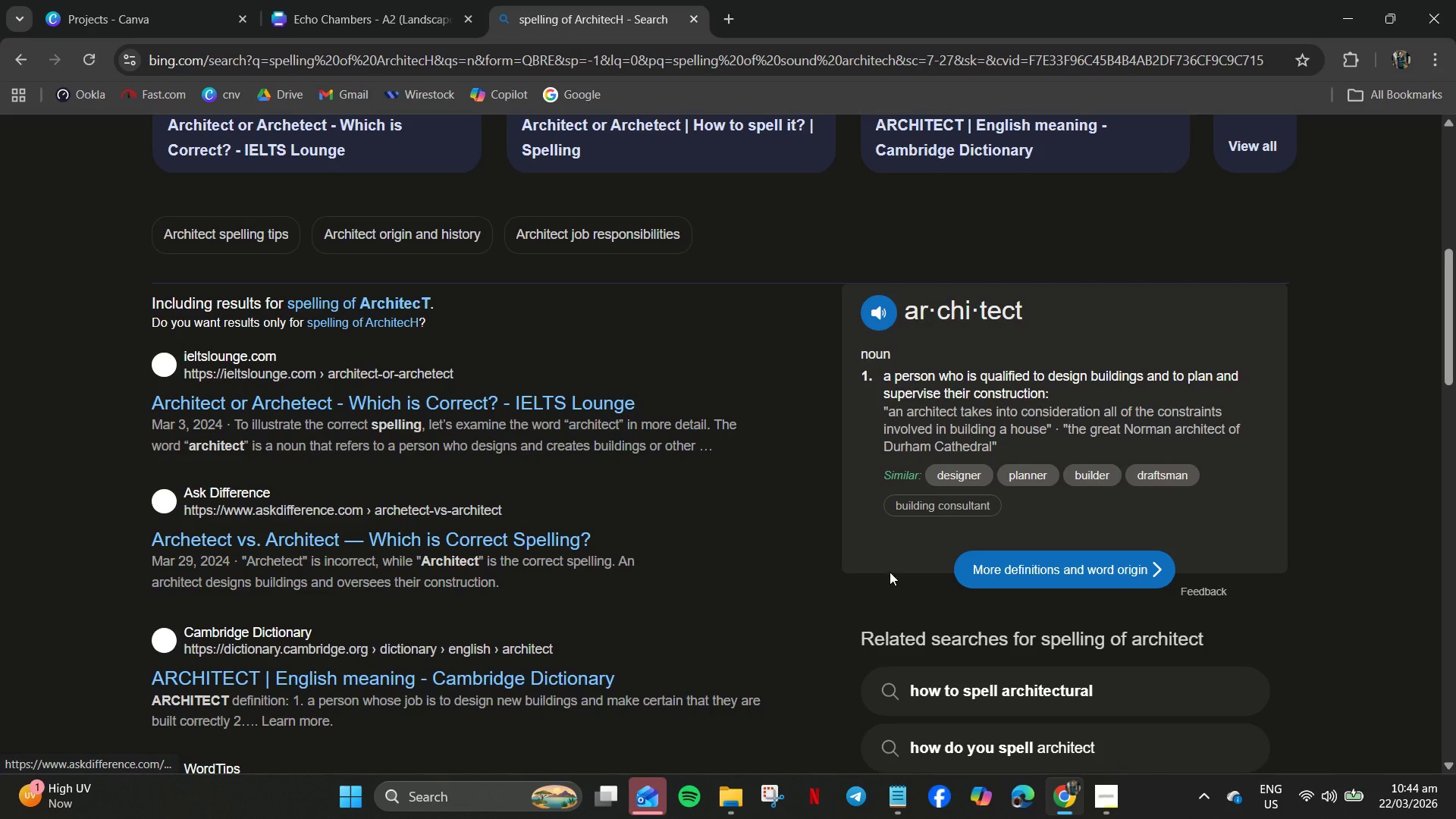 
left_click([1069, 793])
 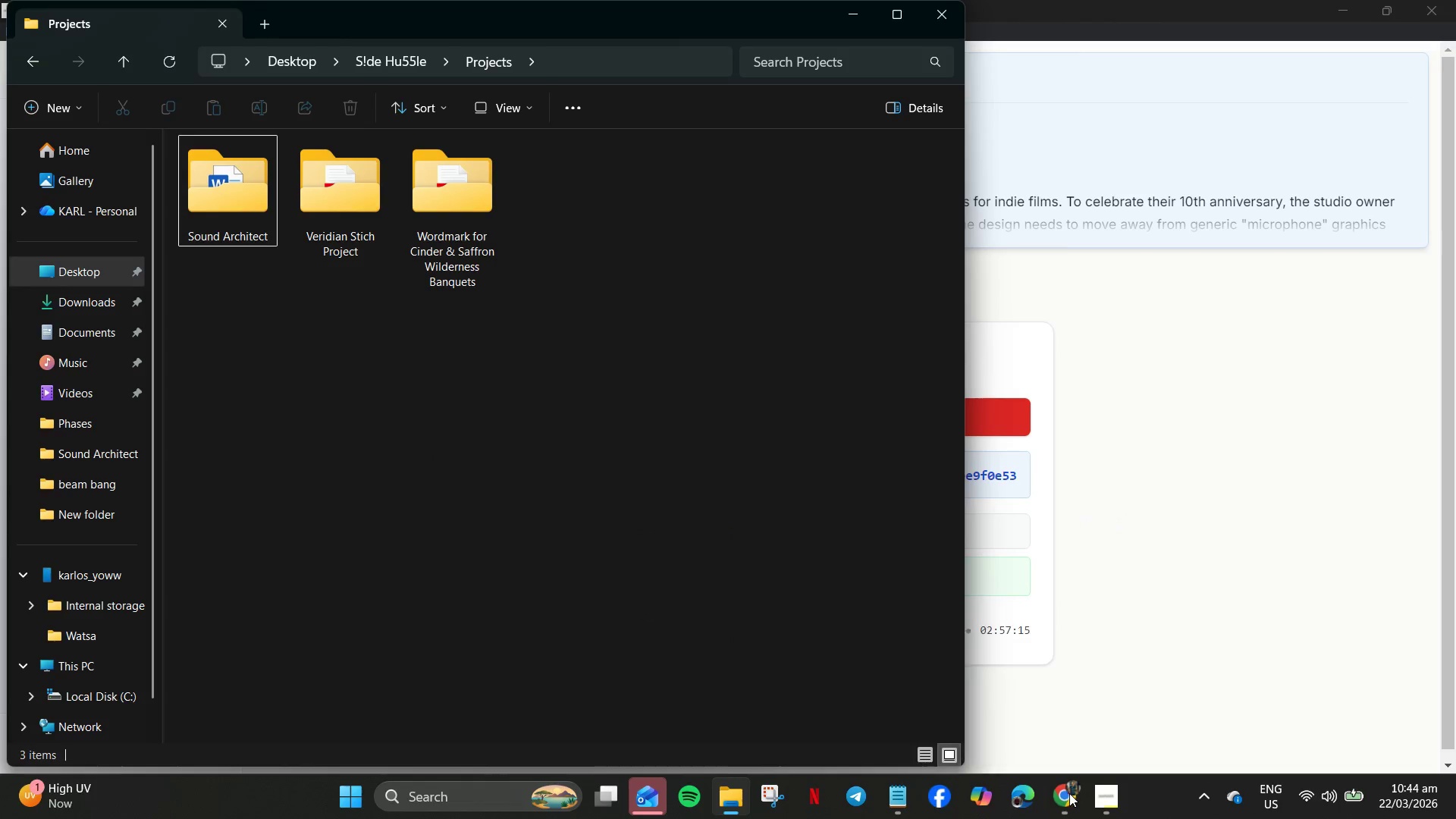 
left_click([1069, 793])
 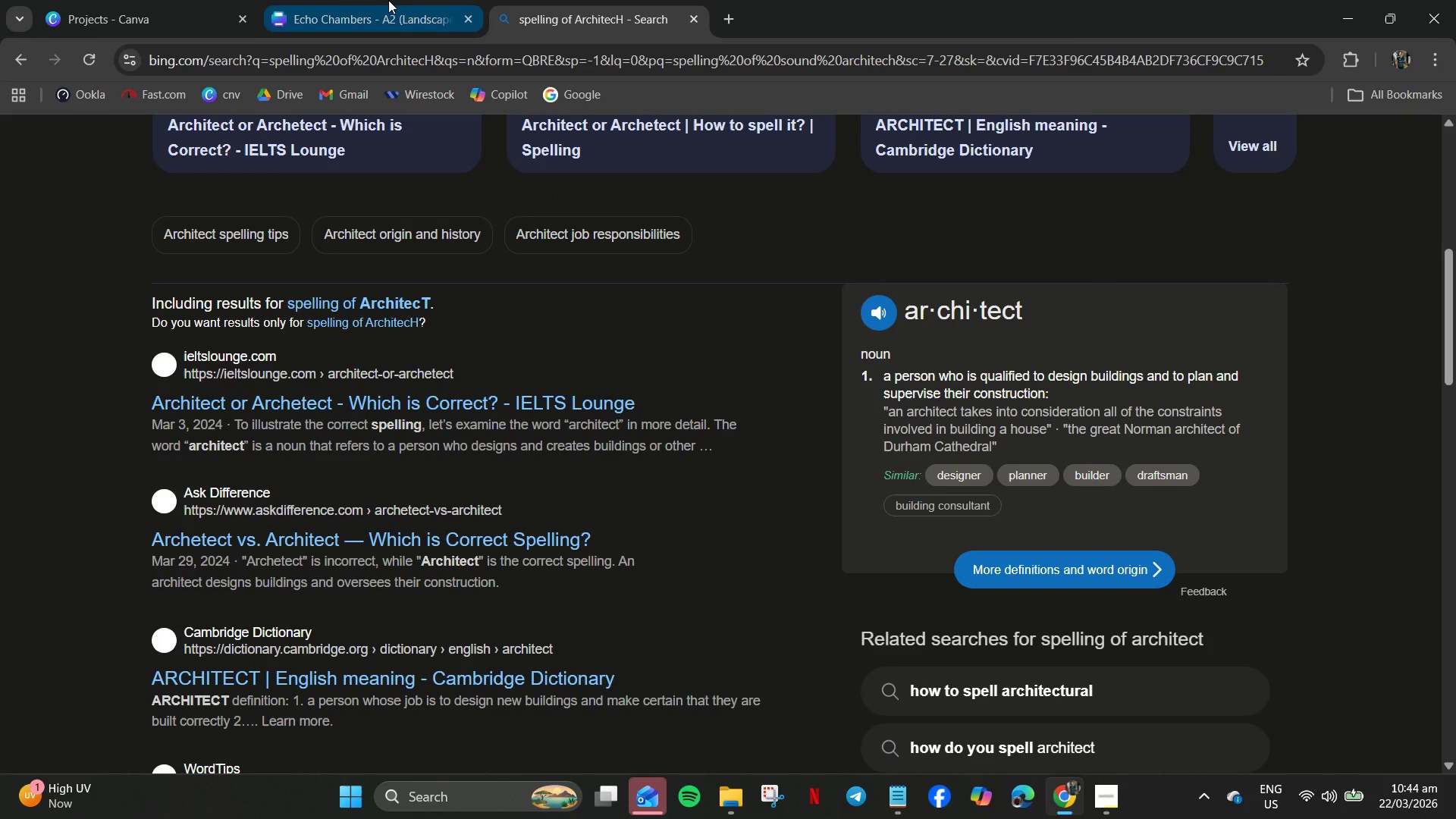 
left_click([378, 14])
 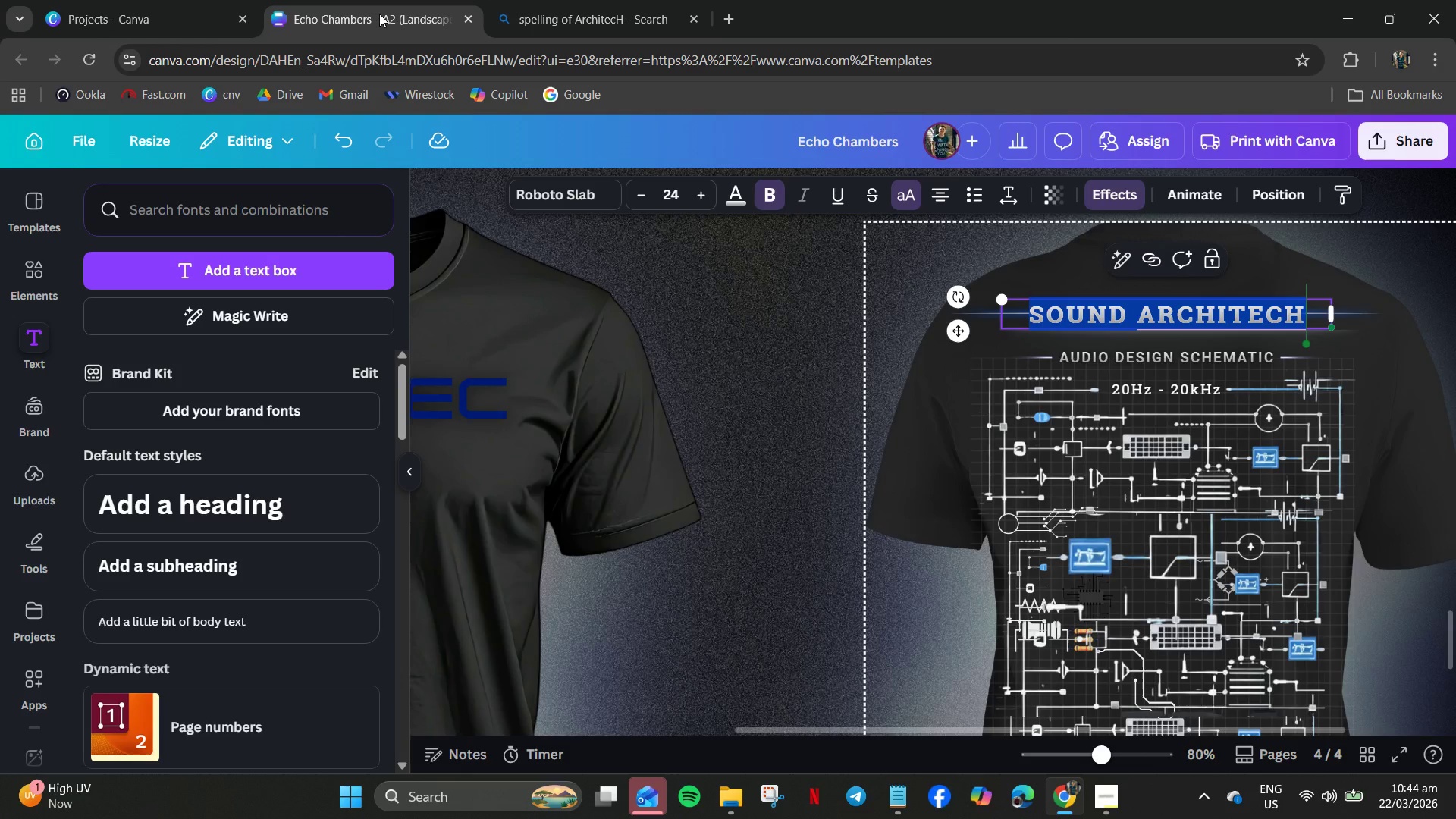 
left_click([379, 14])
 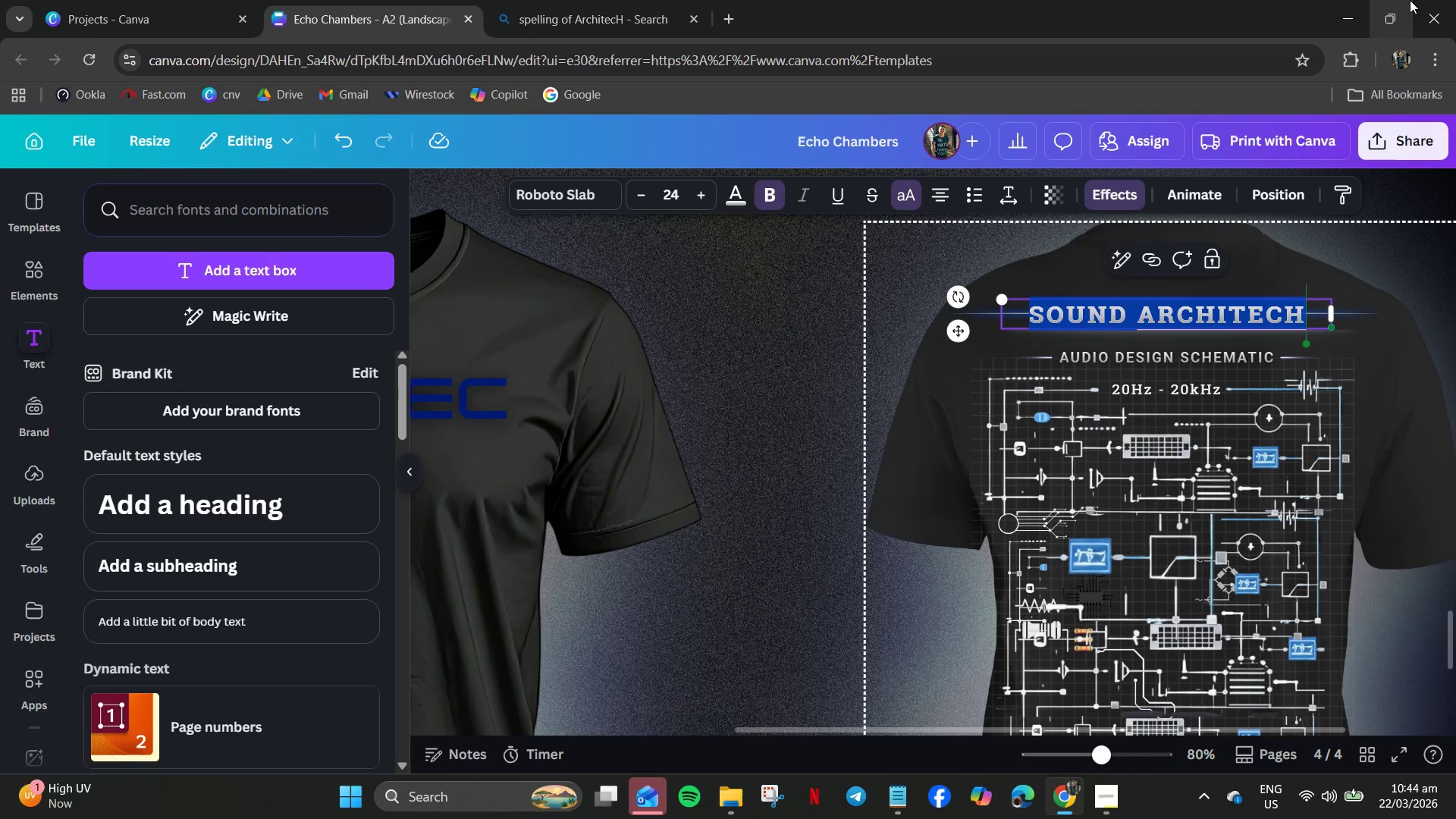 
left_click([1348, 7])
 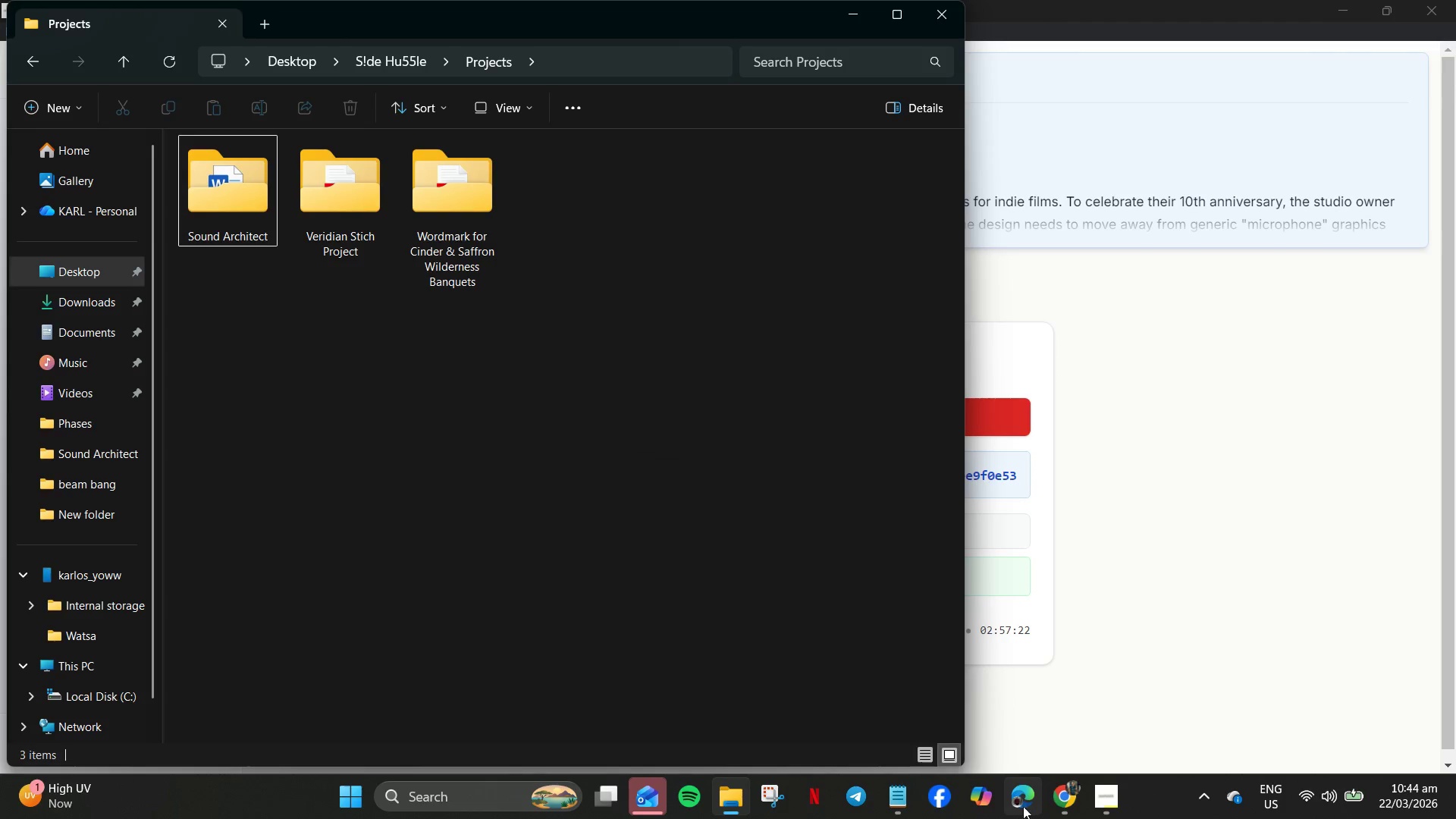 
left_click([1060, 789])
 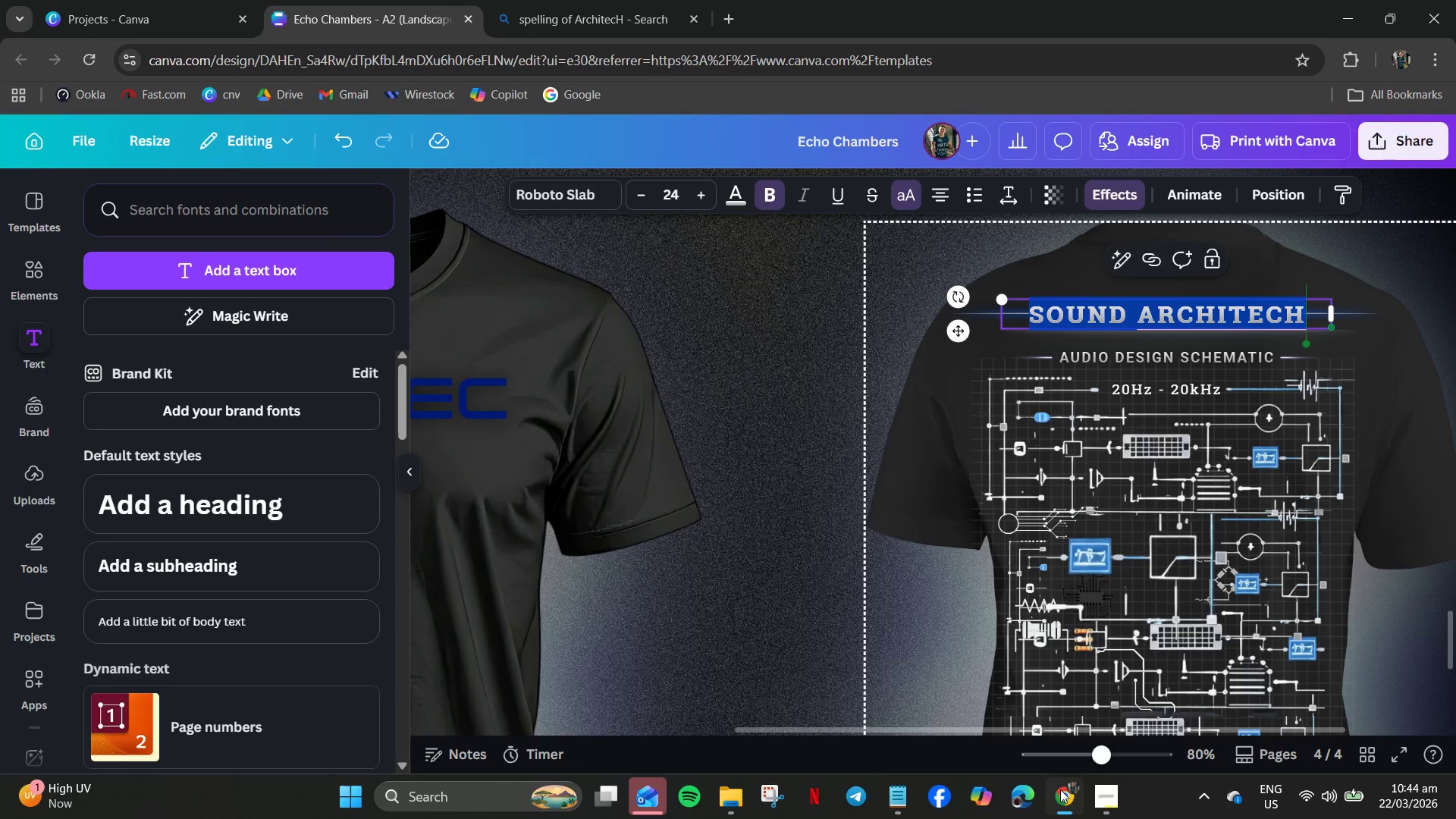 
left_click([1060, 789])
 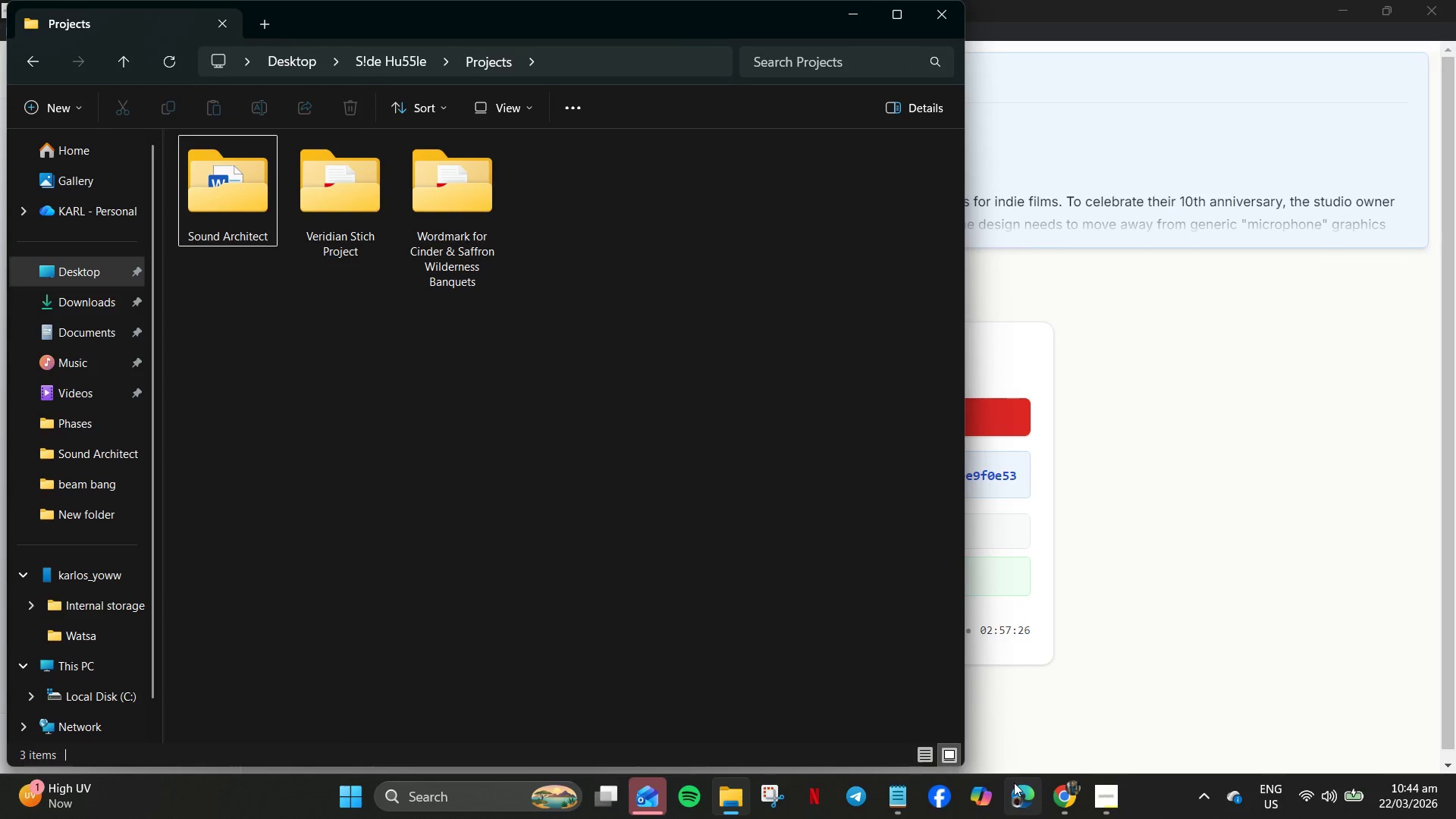 
left_click([1050, 809])
 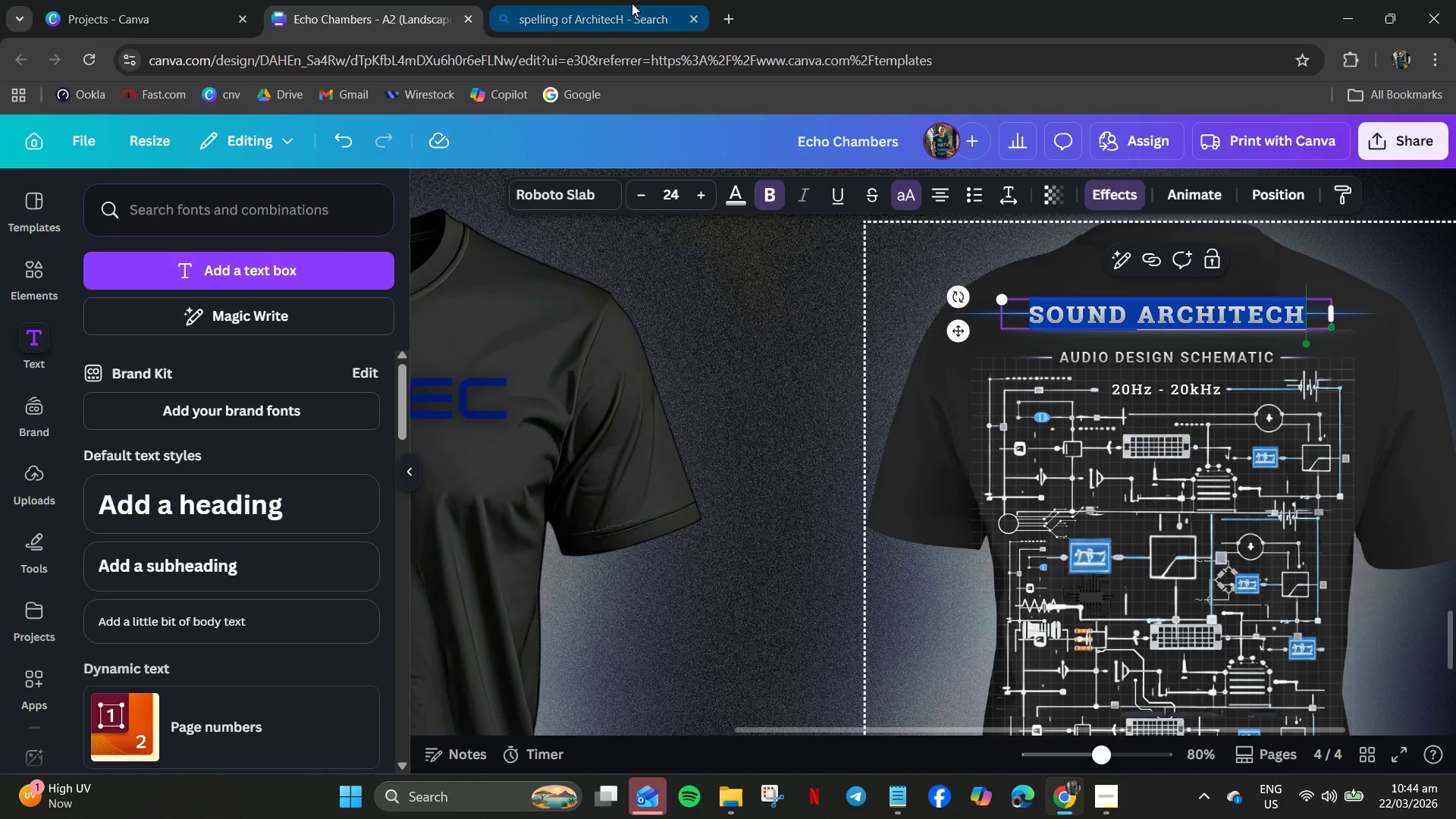 
left_click([632, 3])
 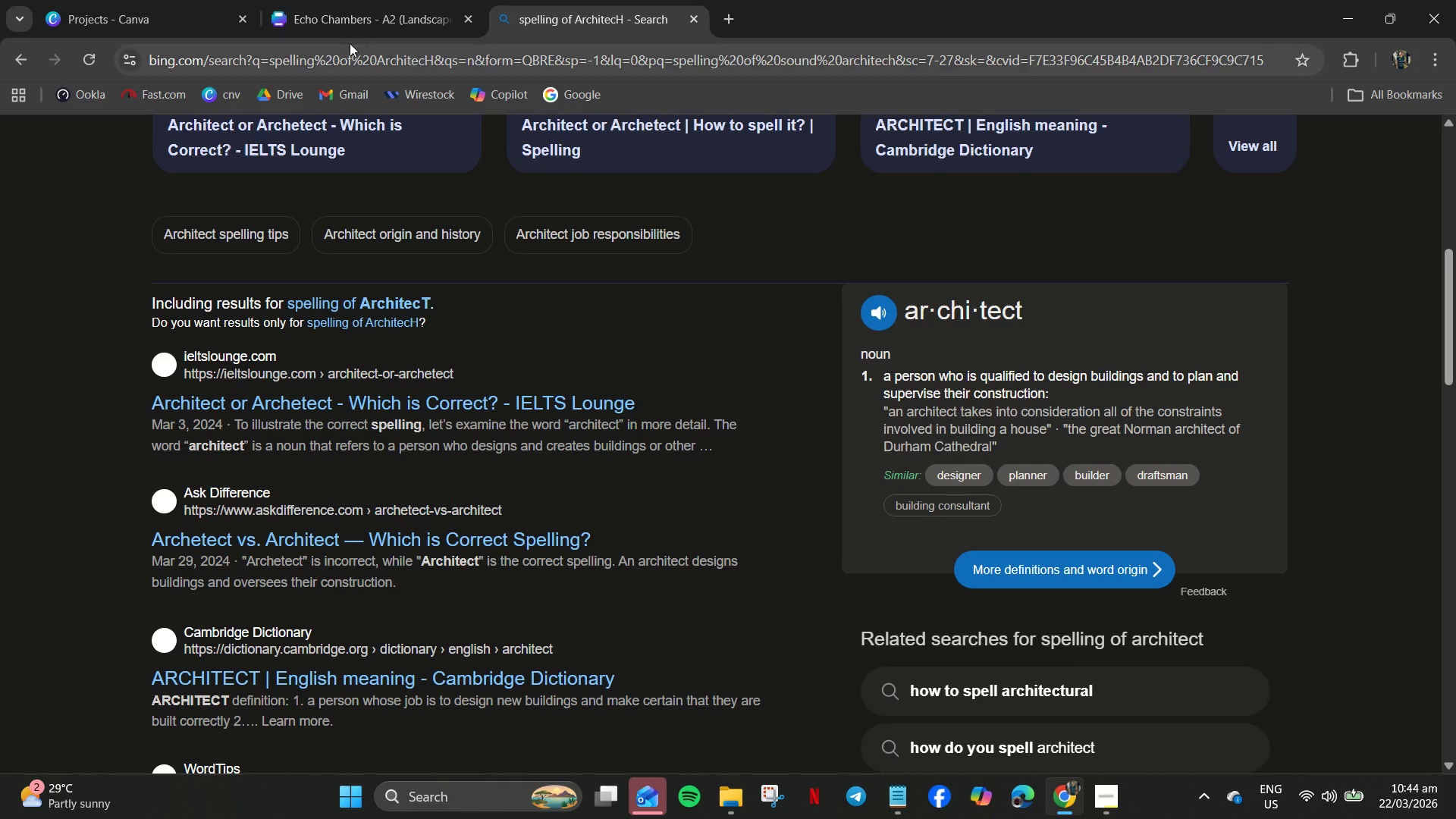 
left_click([344, 0])
 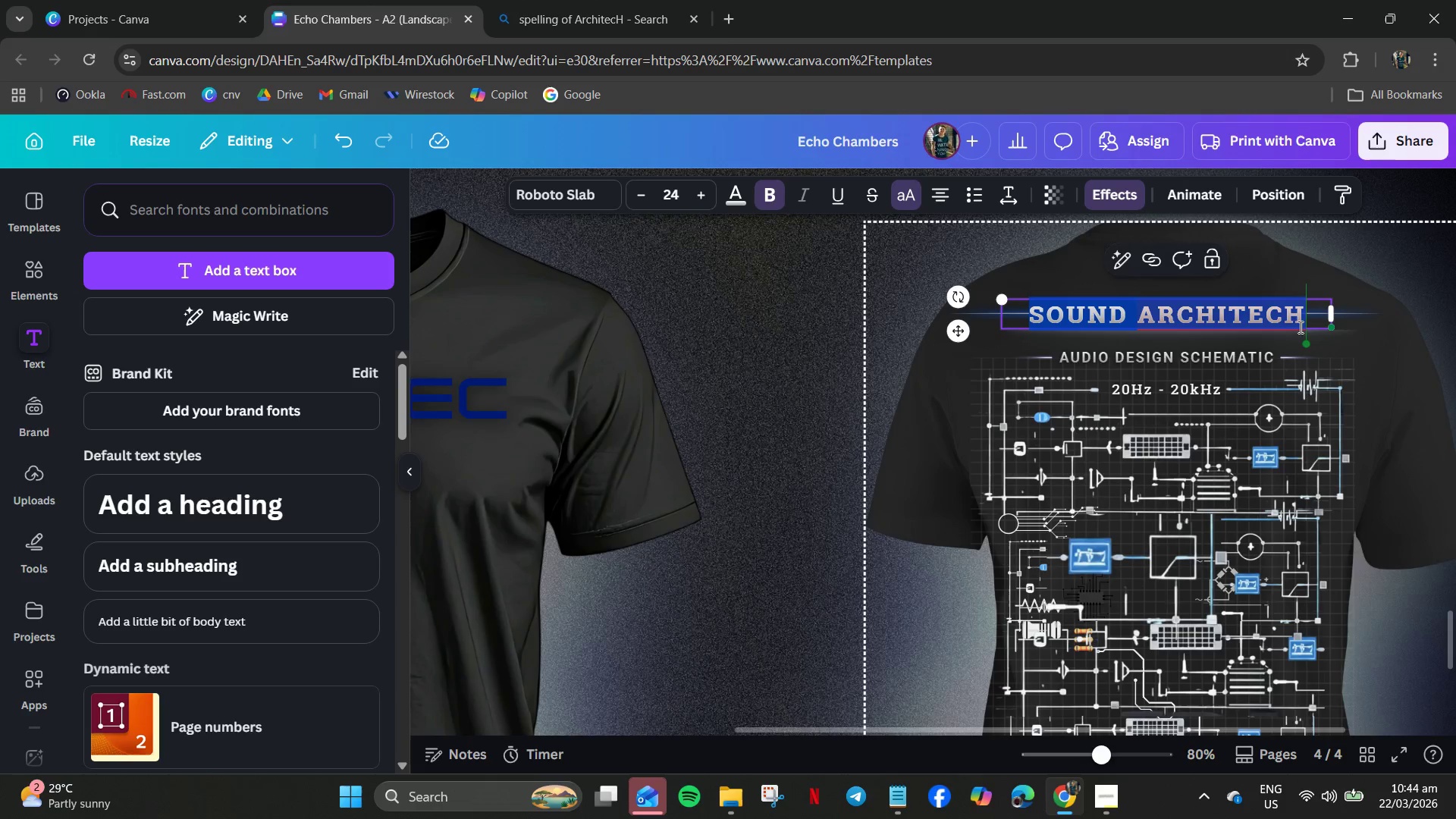 
left_click([1285, 320])
 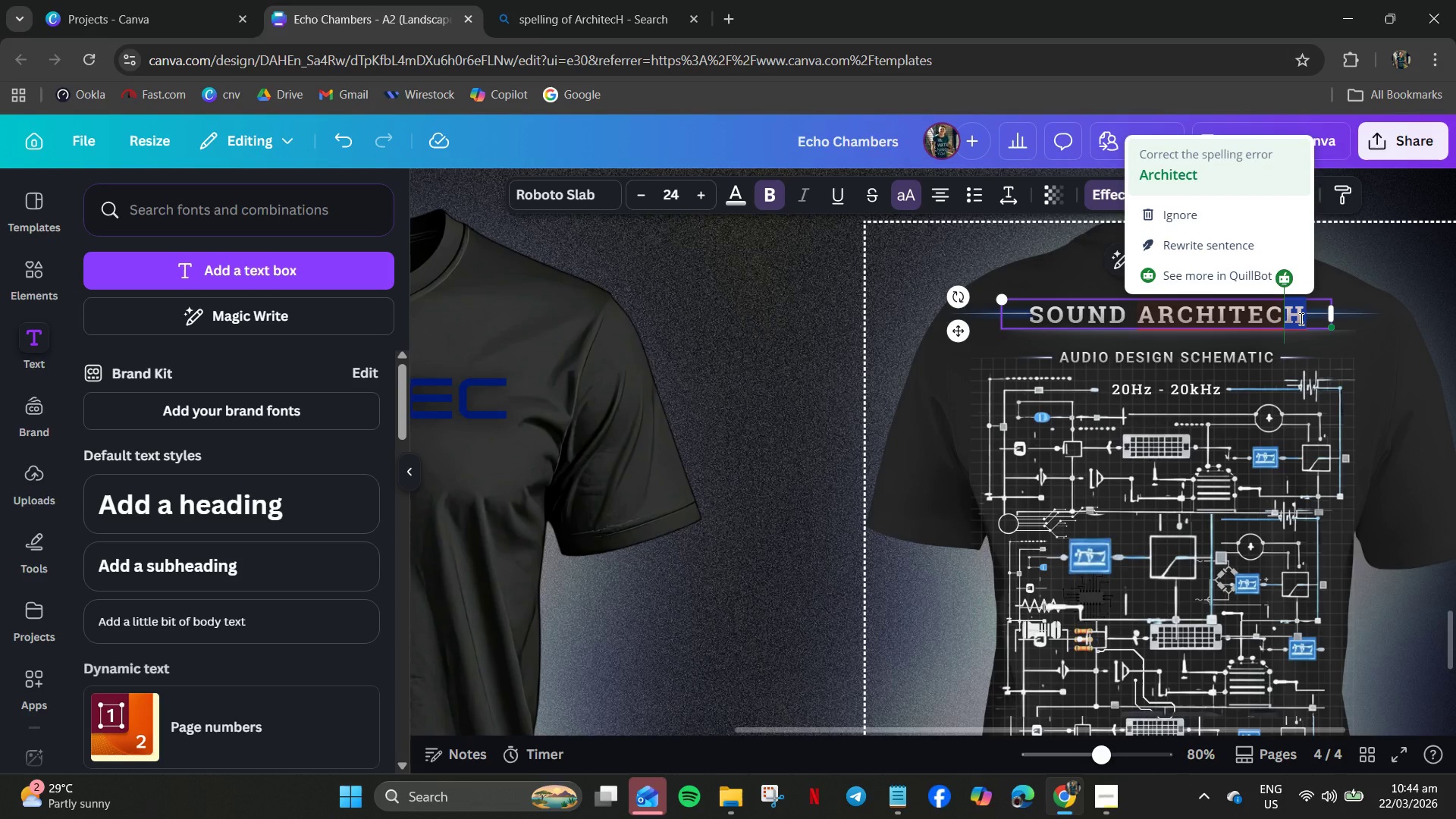 
key(CapsLock)
 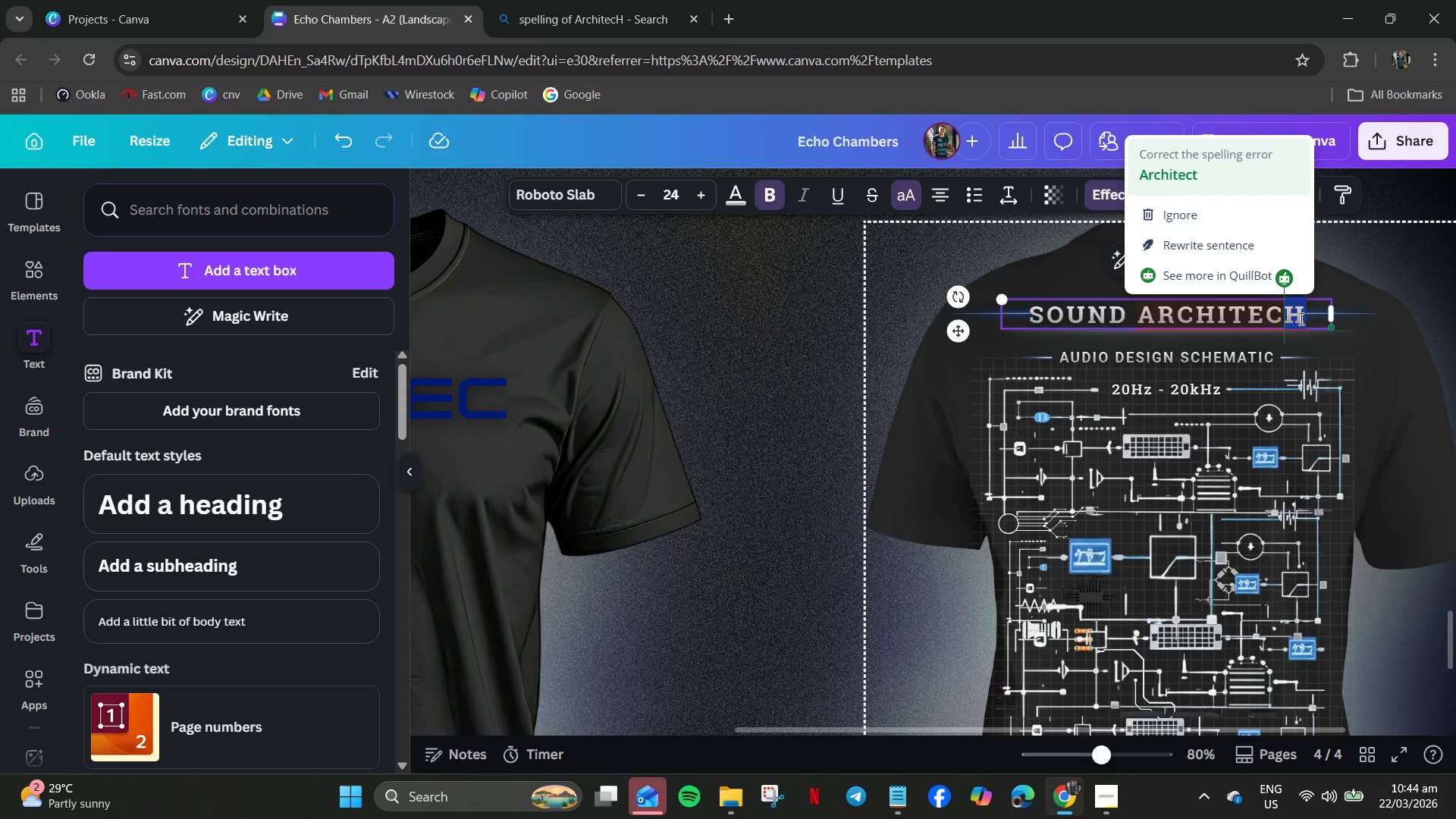 
key(T)
 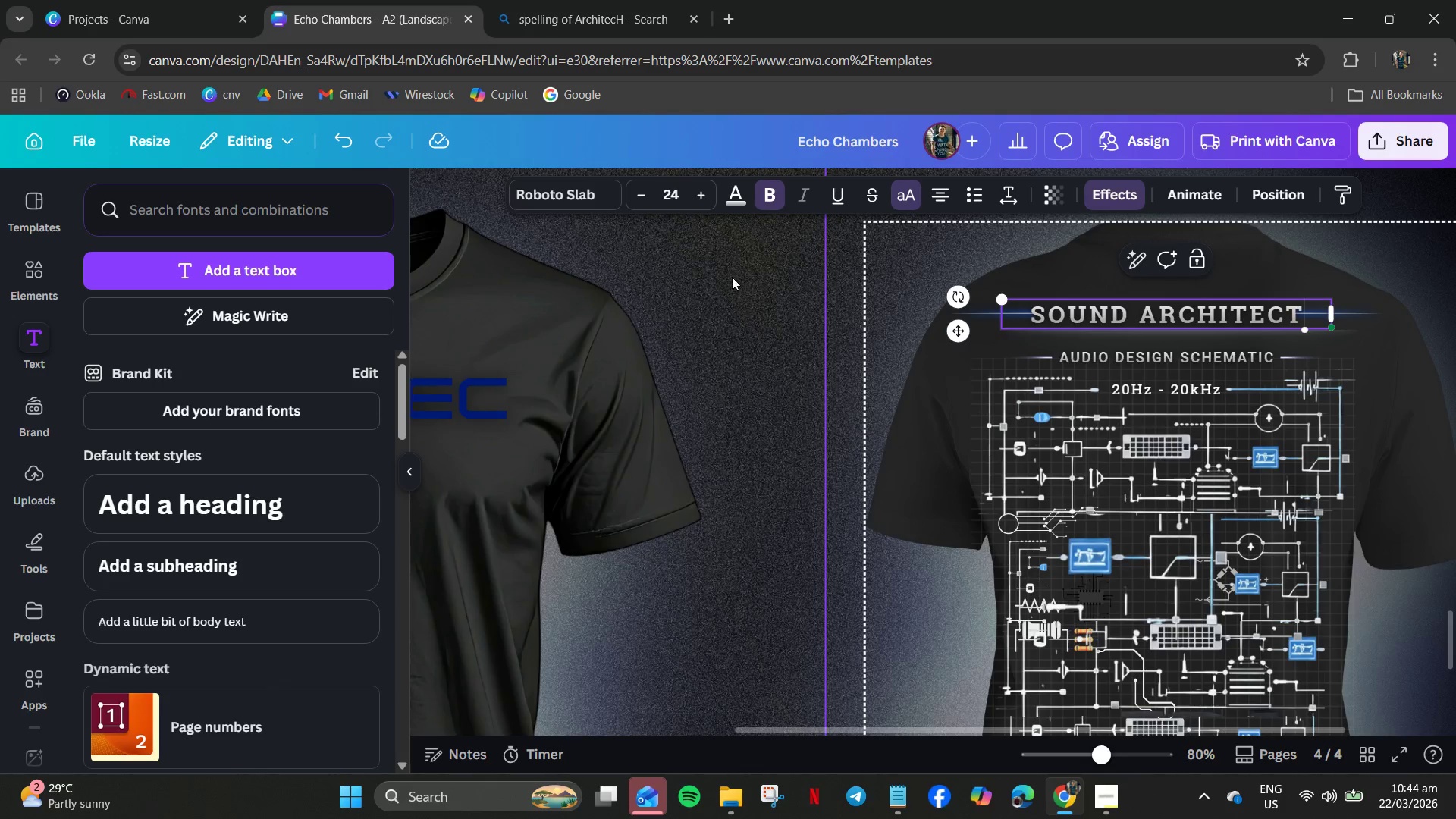 
left_click([701, 263])
 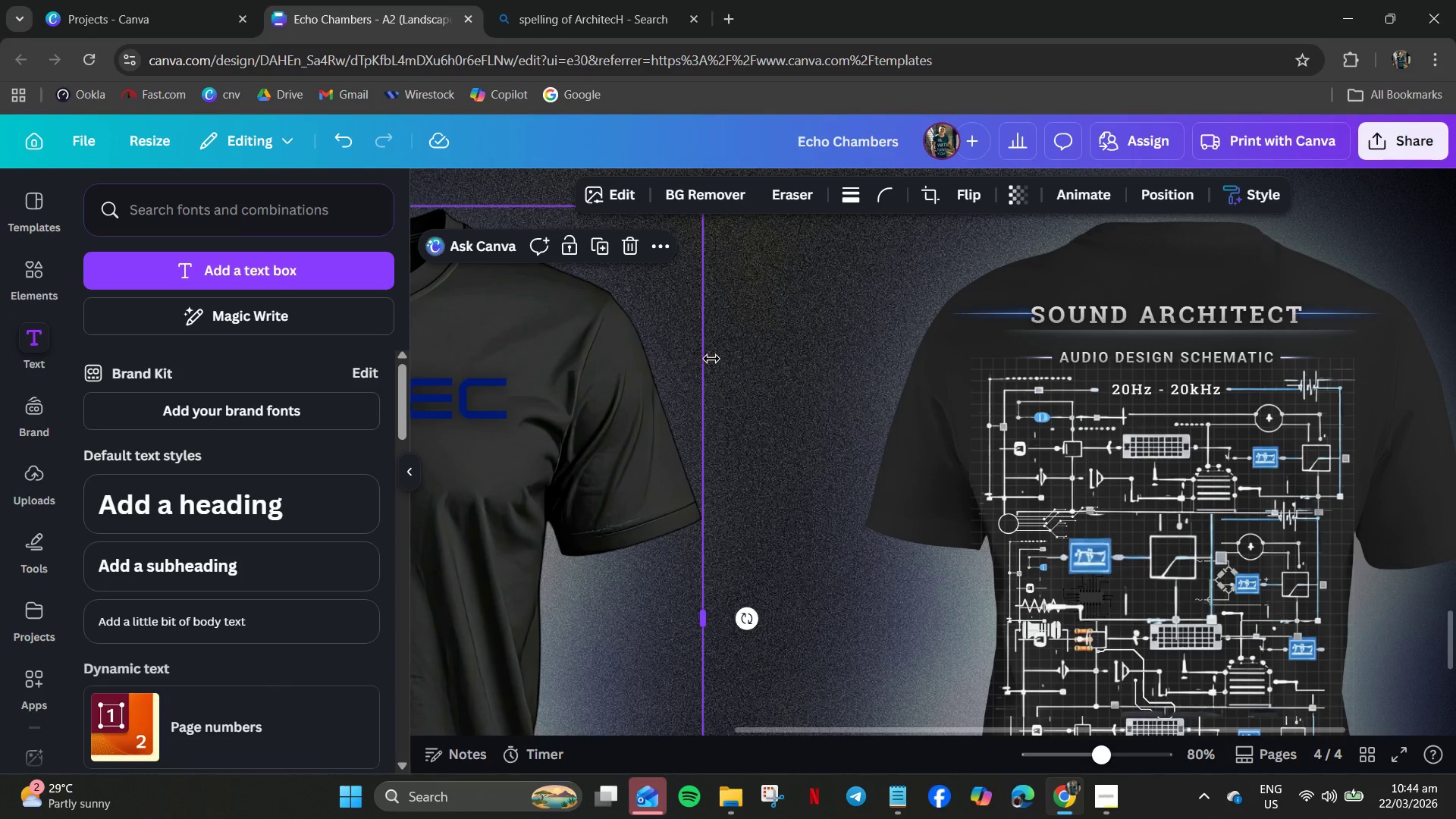 
wait(5.89)
 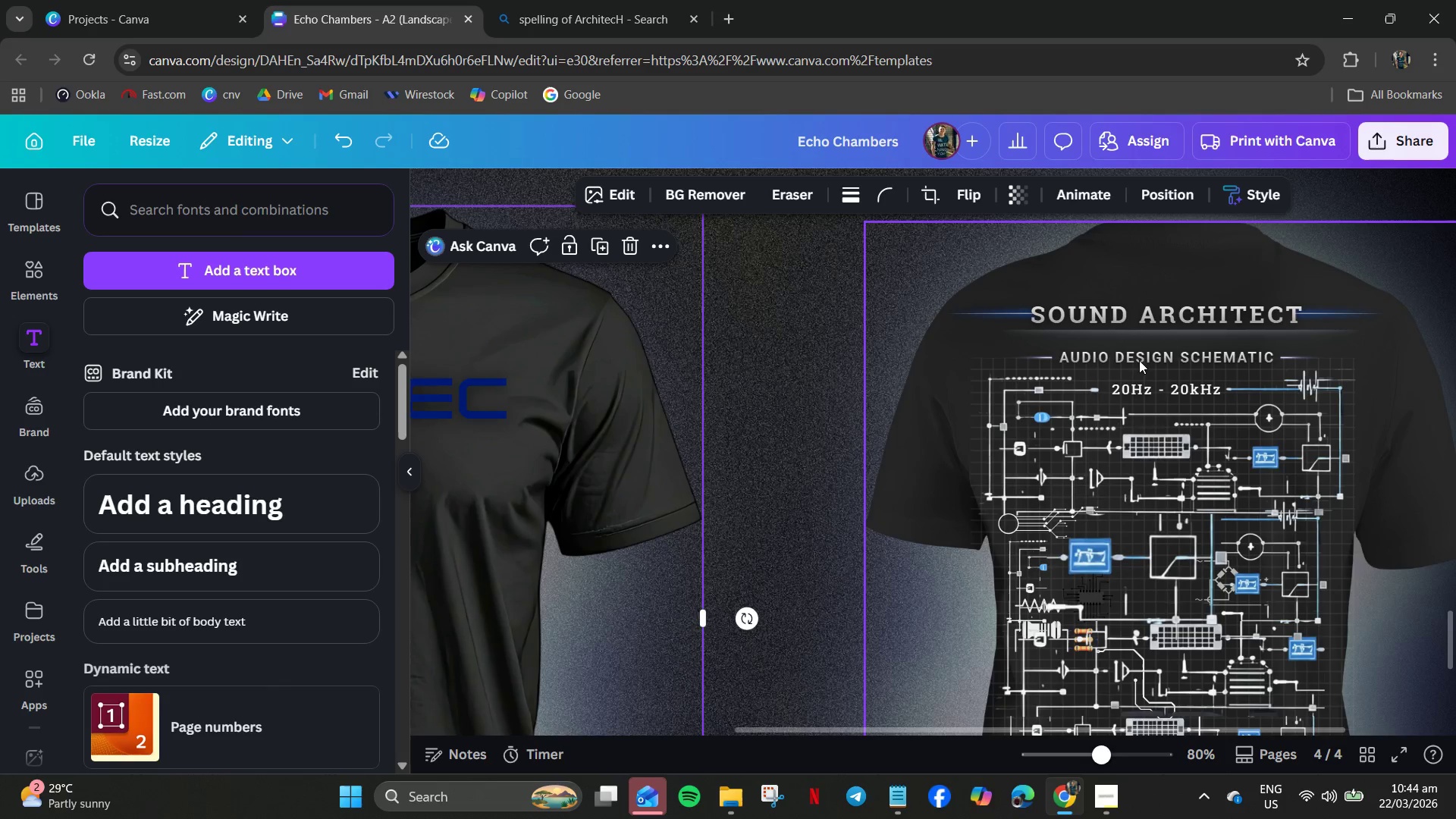 
left_click([1150, 386])
 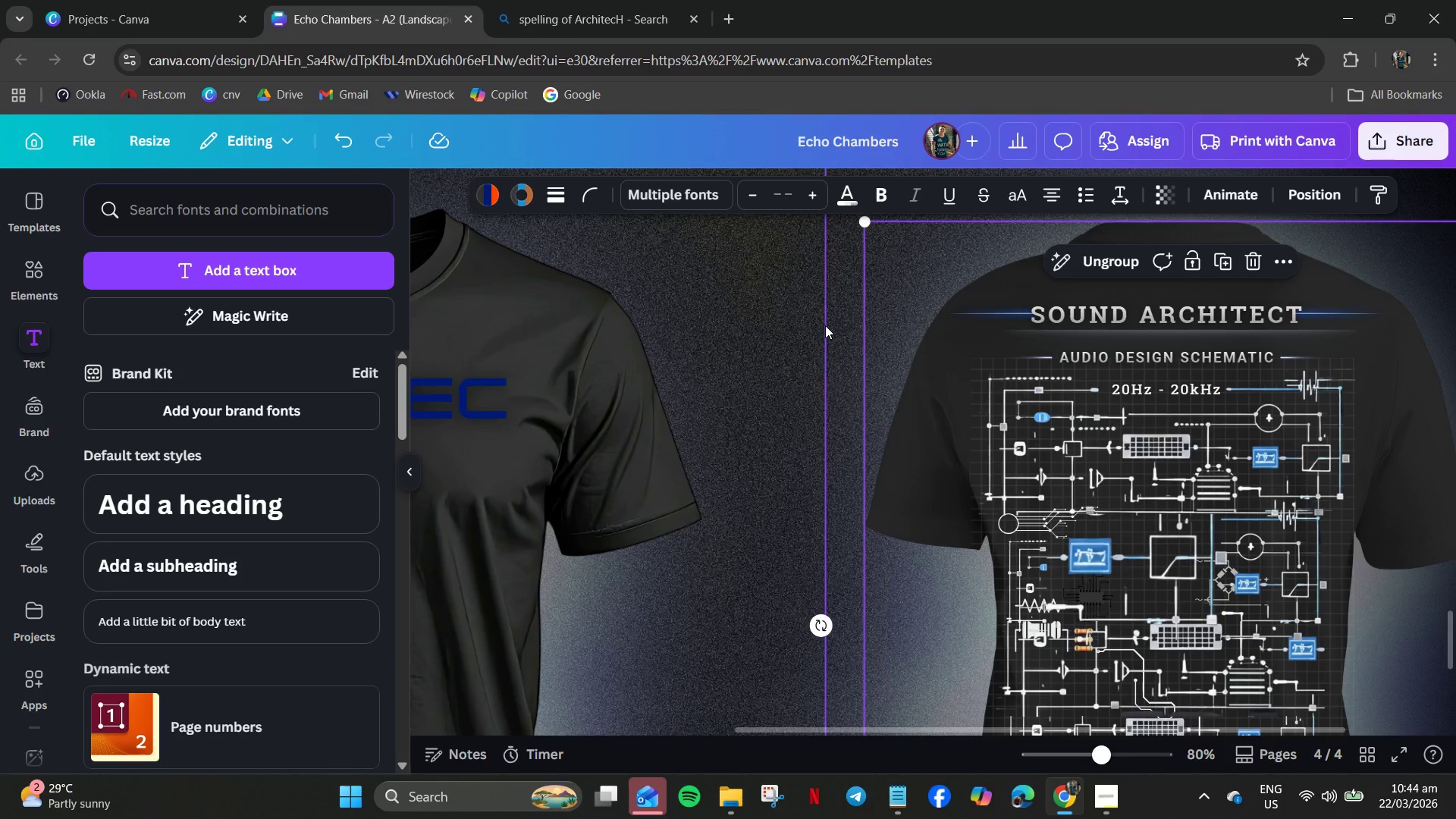 
wait(6.11)
 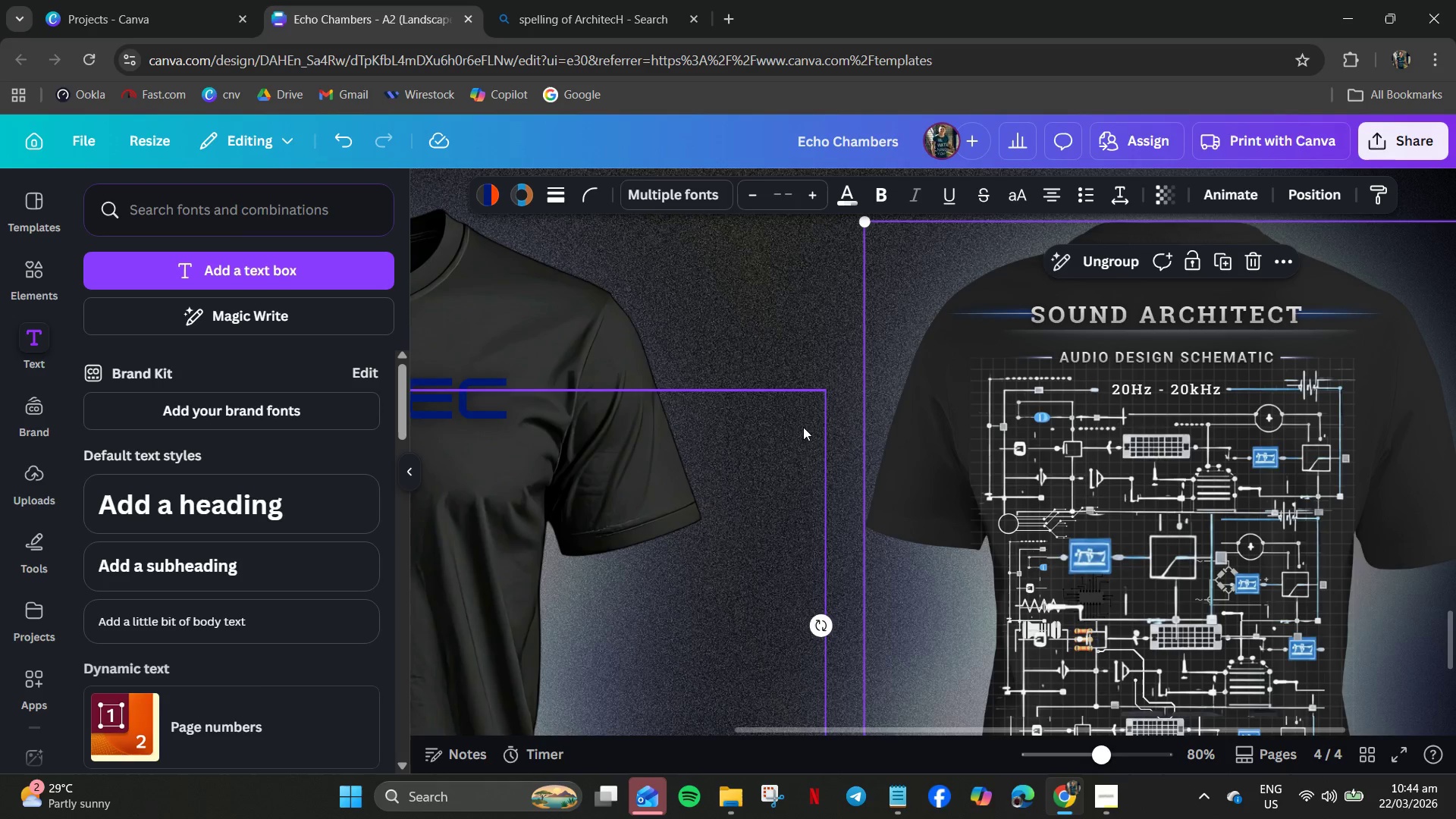 
scroll: coordinate [825, 325], scroll_direction: down, amount: 2.0
 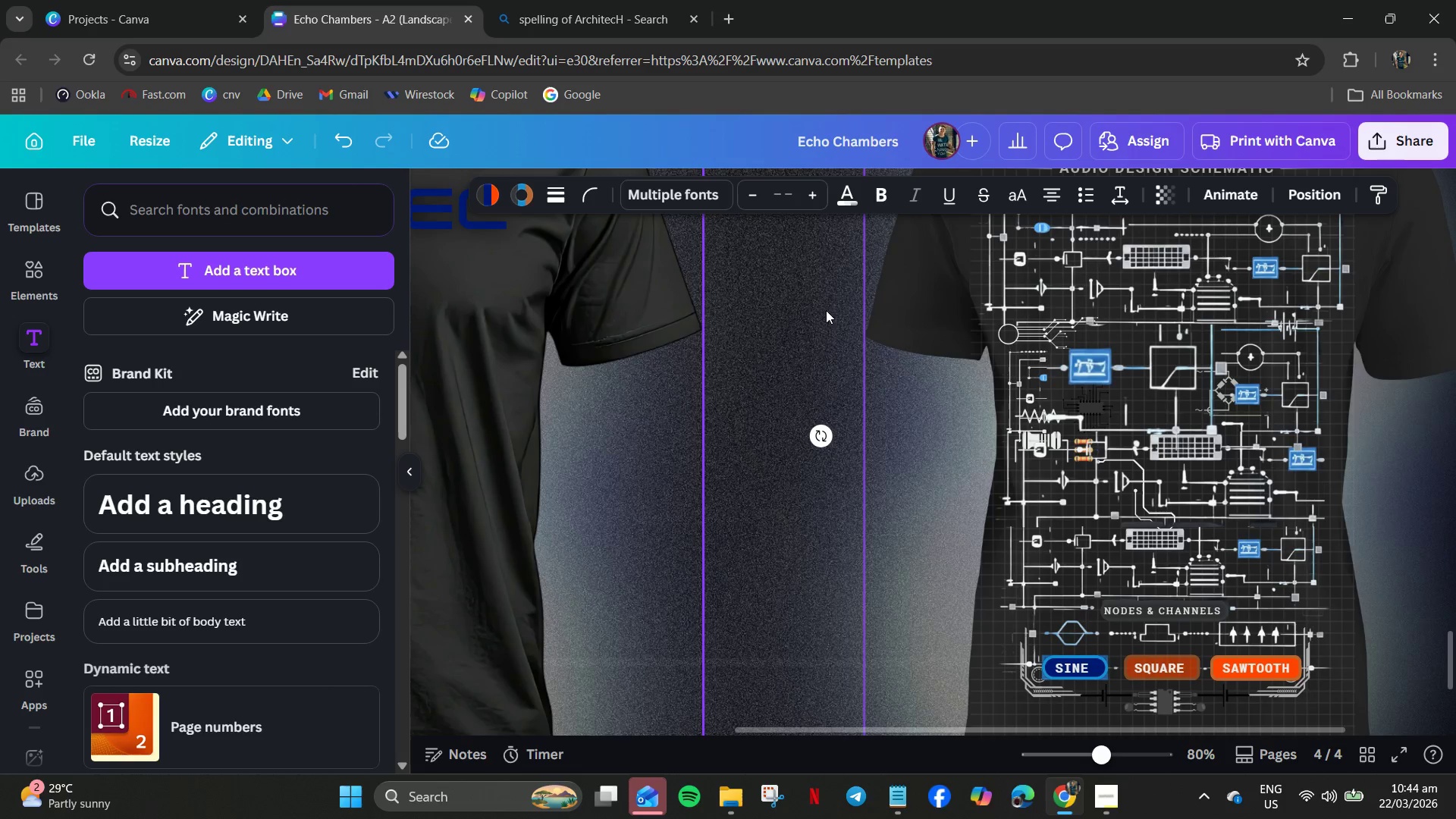 
left_click([578, 0])
 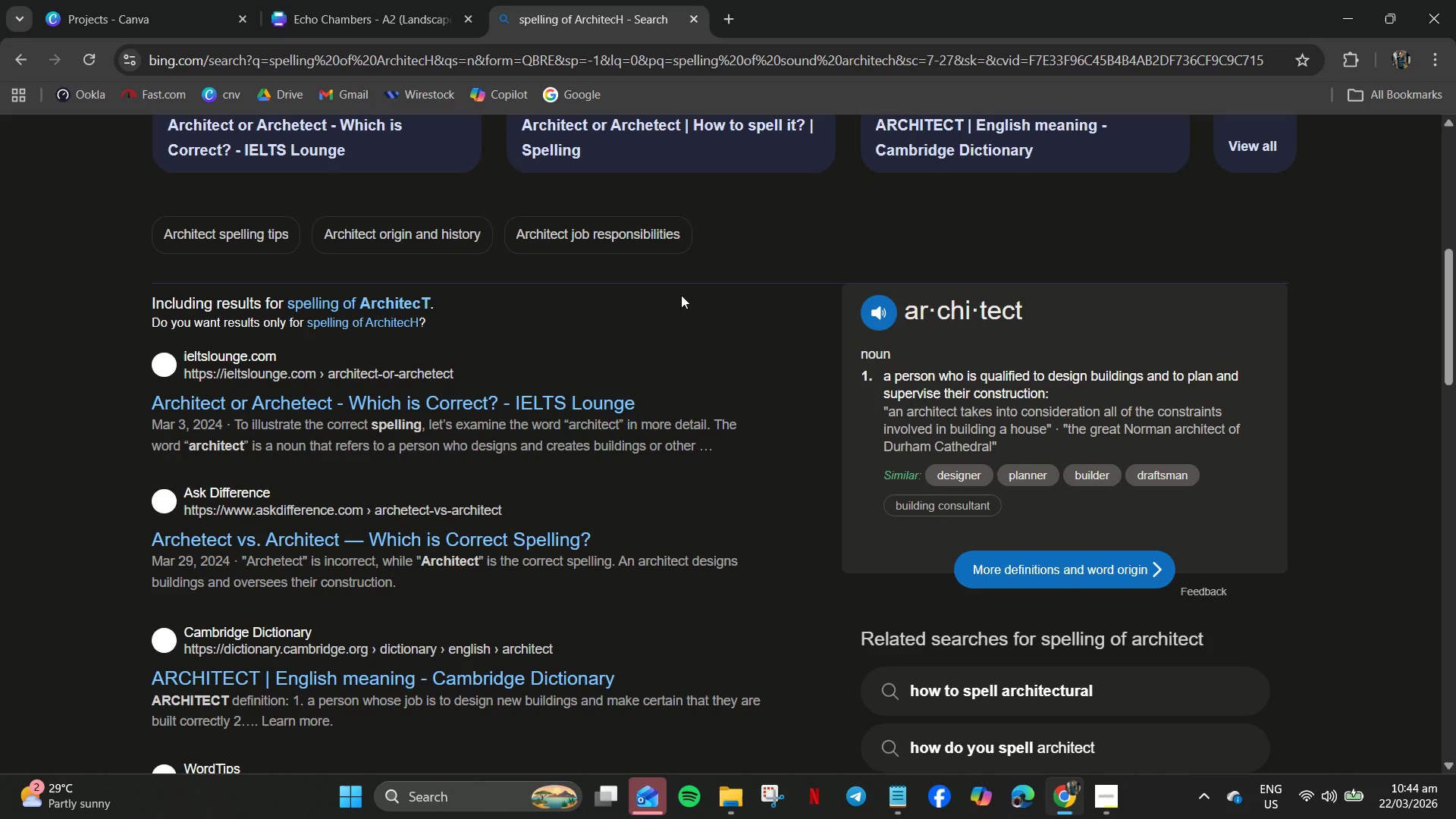 
left_click([306, 0])
 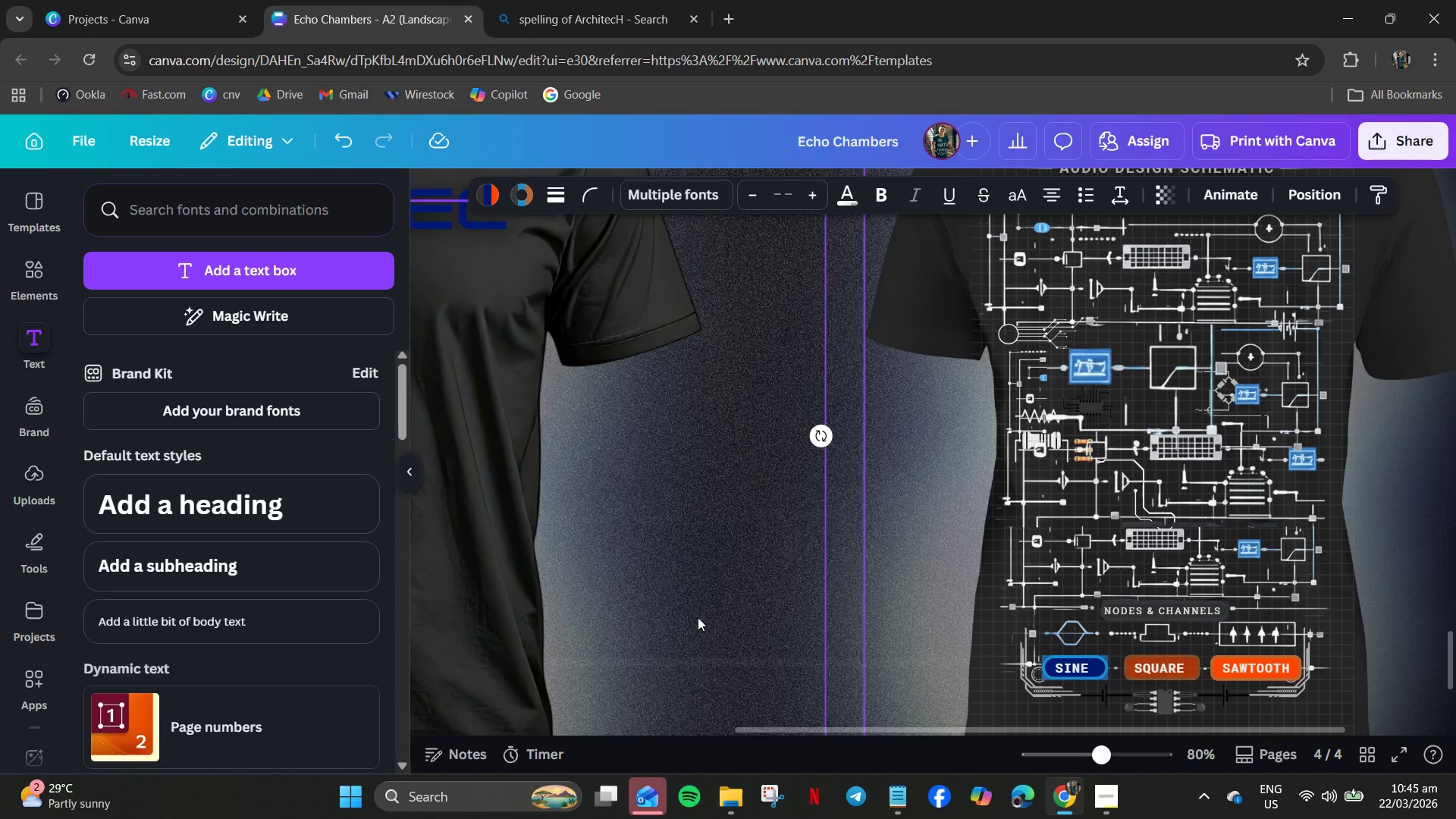 
scroll: coordinate [664, 590], scroll_direction: down, amount: 3.0
 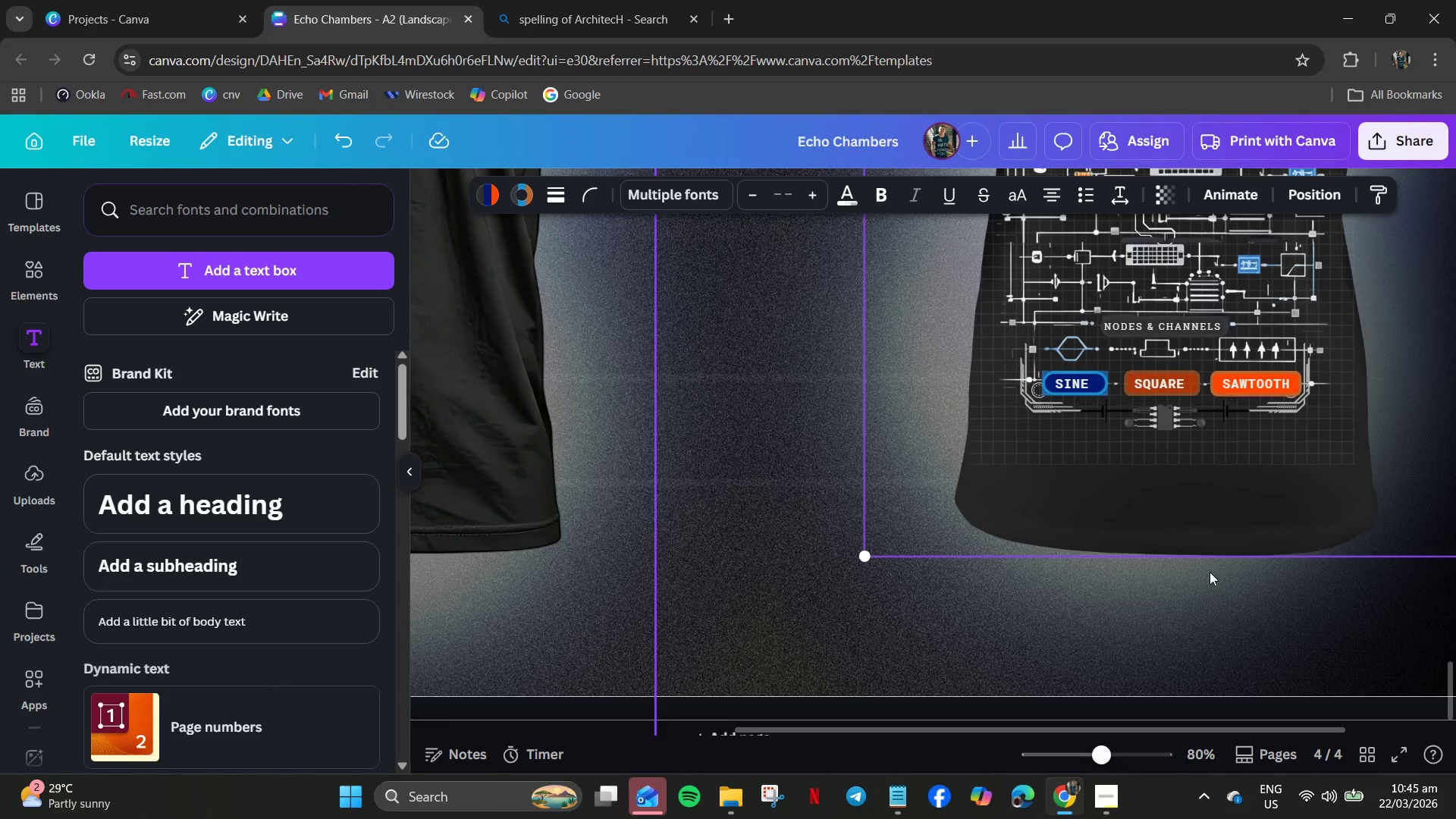 
left_click([1161, 645])
 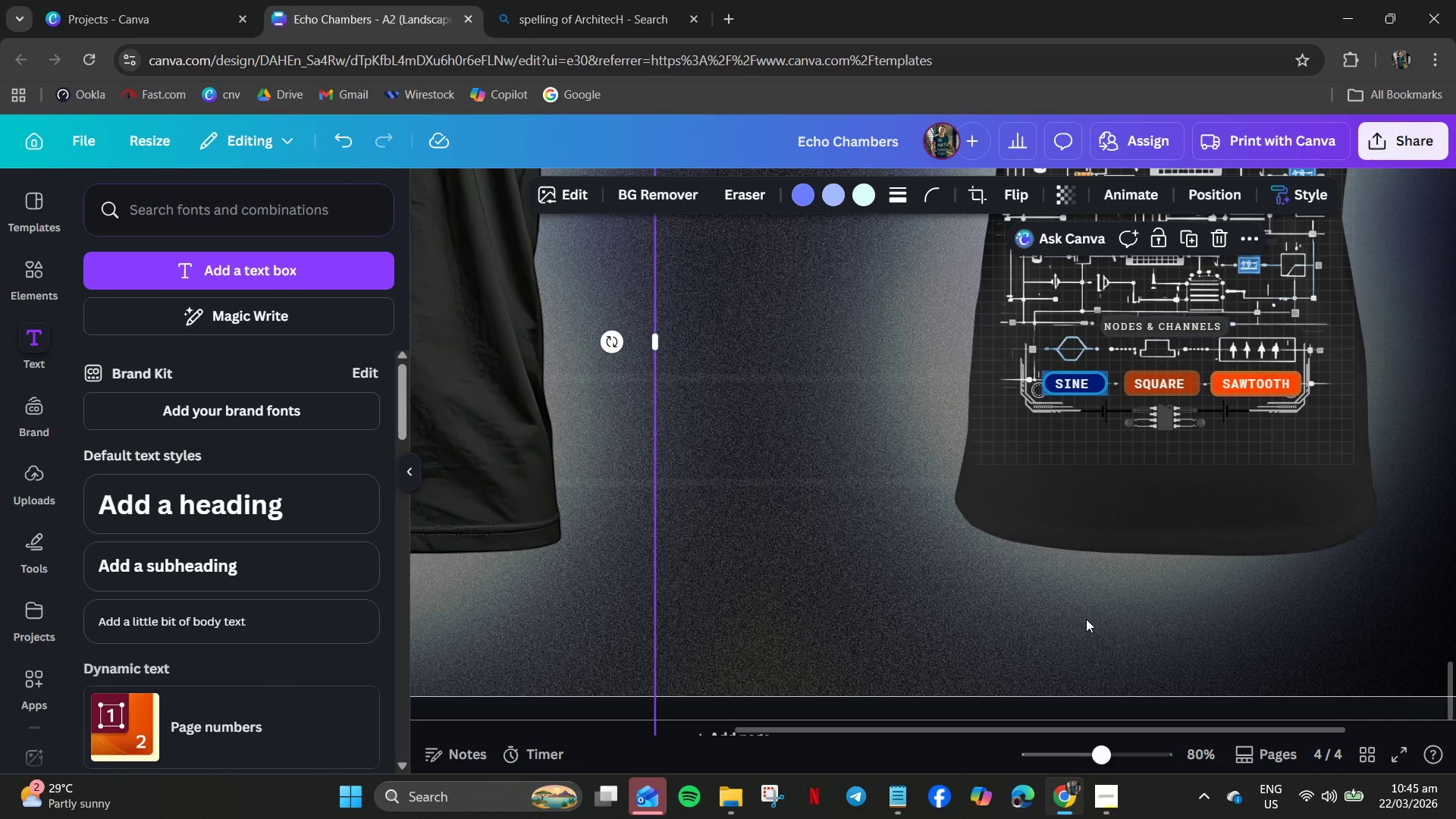 
left_click([1086, 619])
 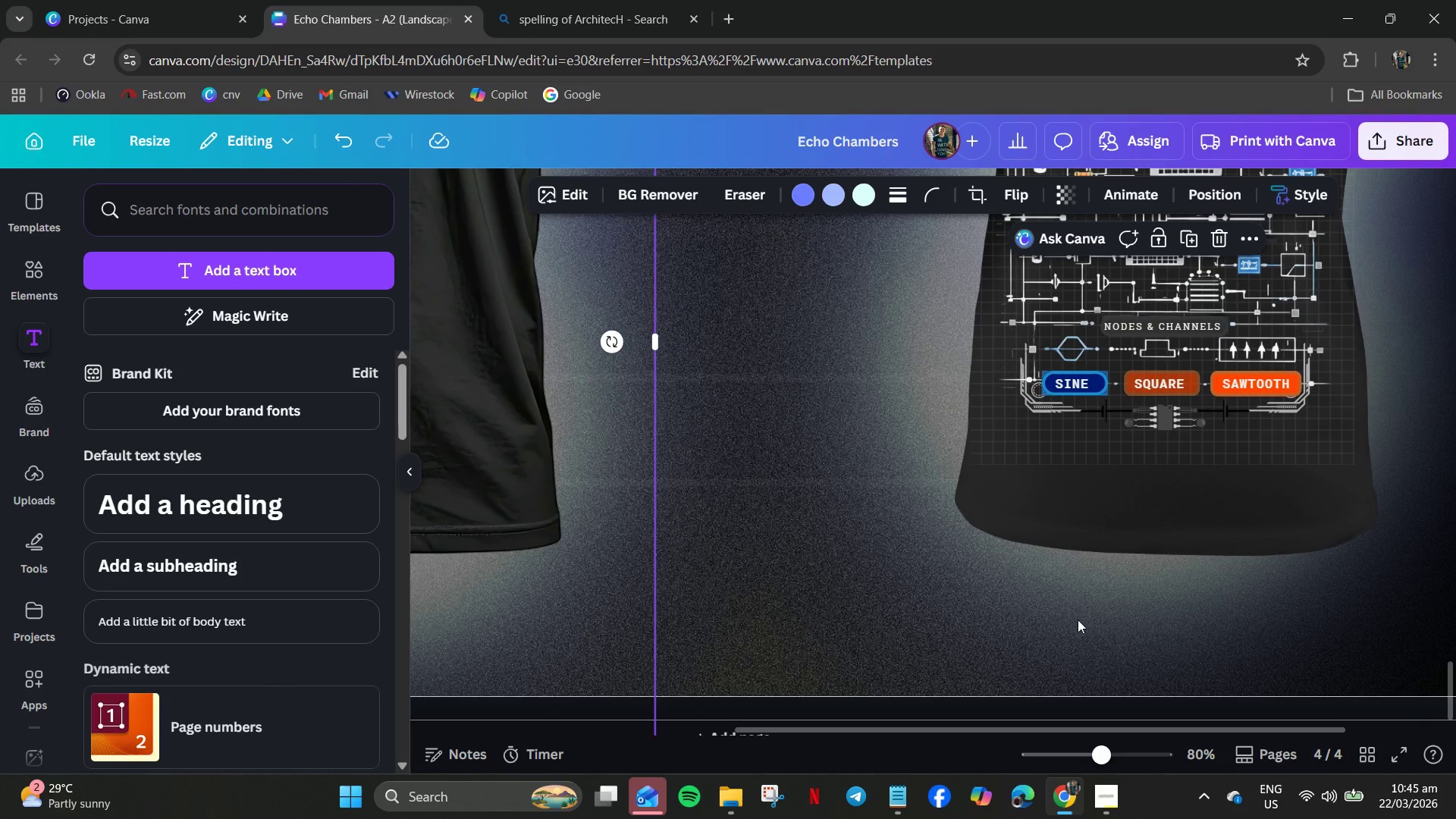 
hold_key(key=ControlLeft, duration=1.03)
scroll: coordinate [1074, 620], scroll_direction: down, amount: 7.0
 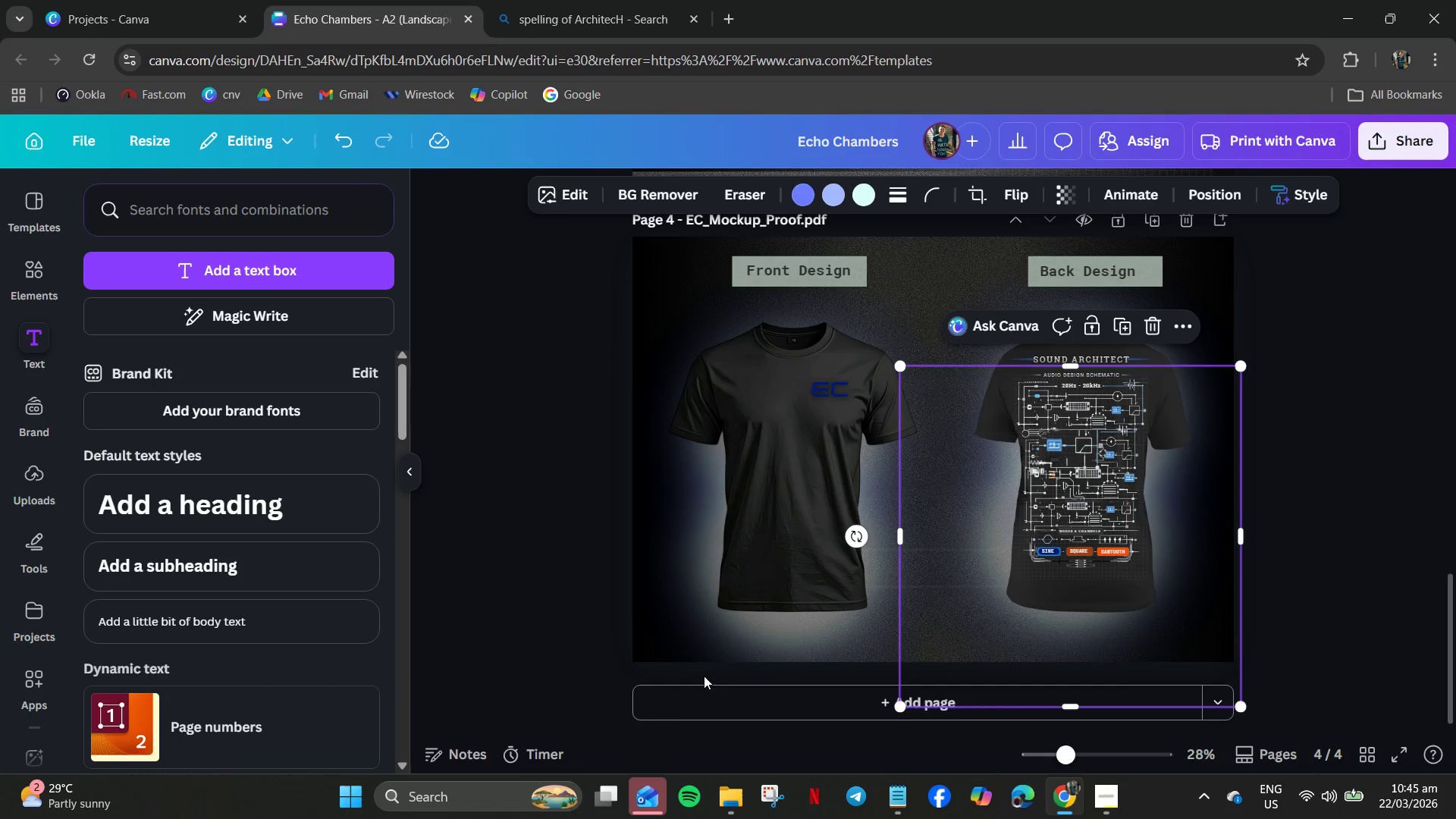 
left_click([752, 639])
 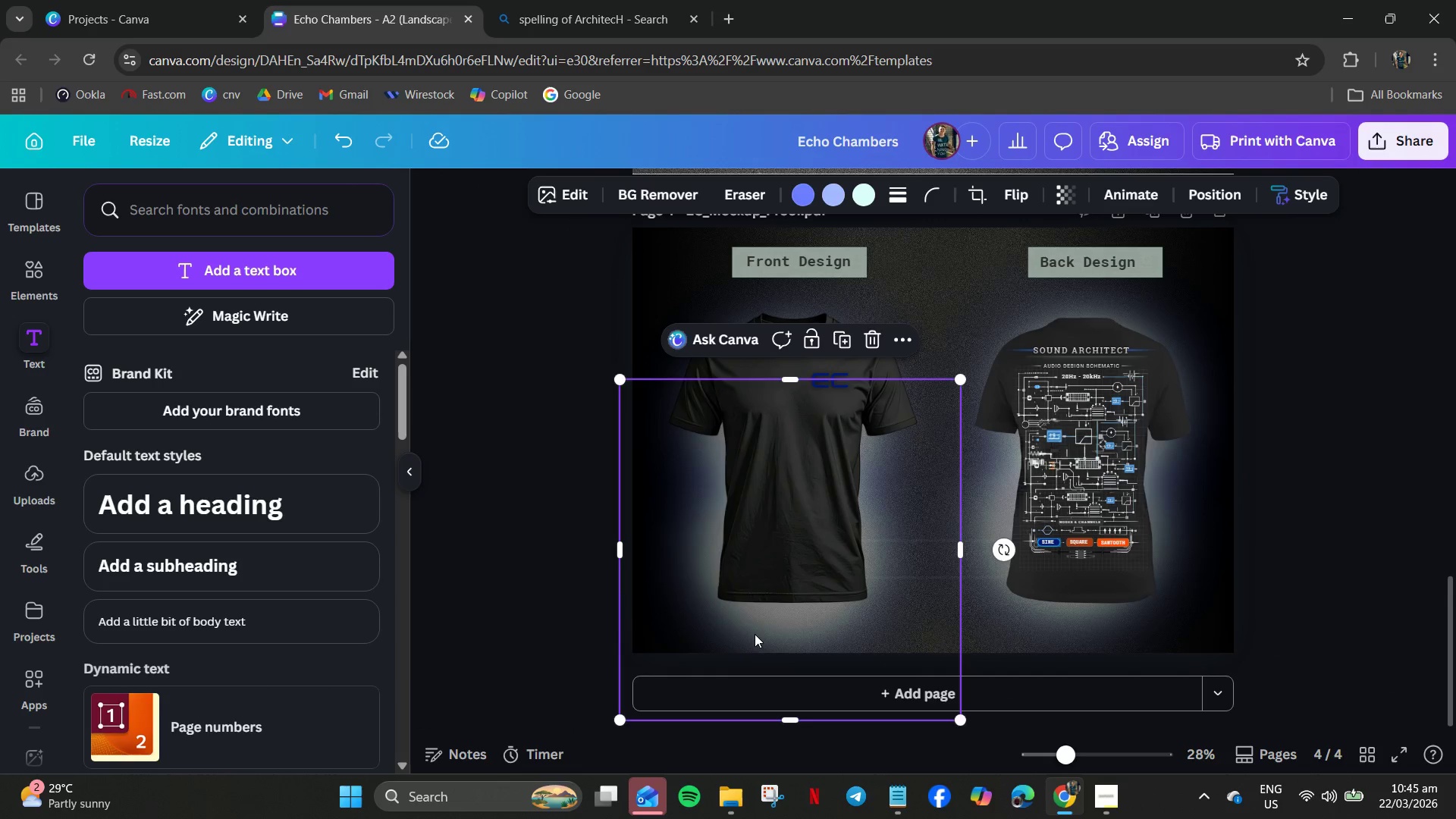 
left_click_drag(start_coordinate=[755, 633], to_coordinate=[763, 620])
 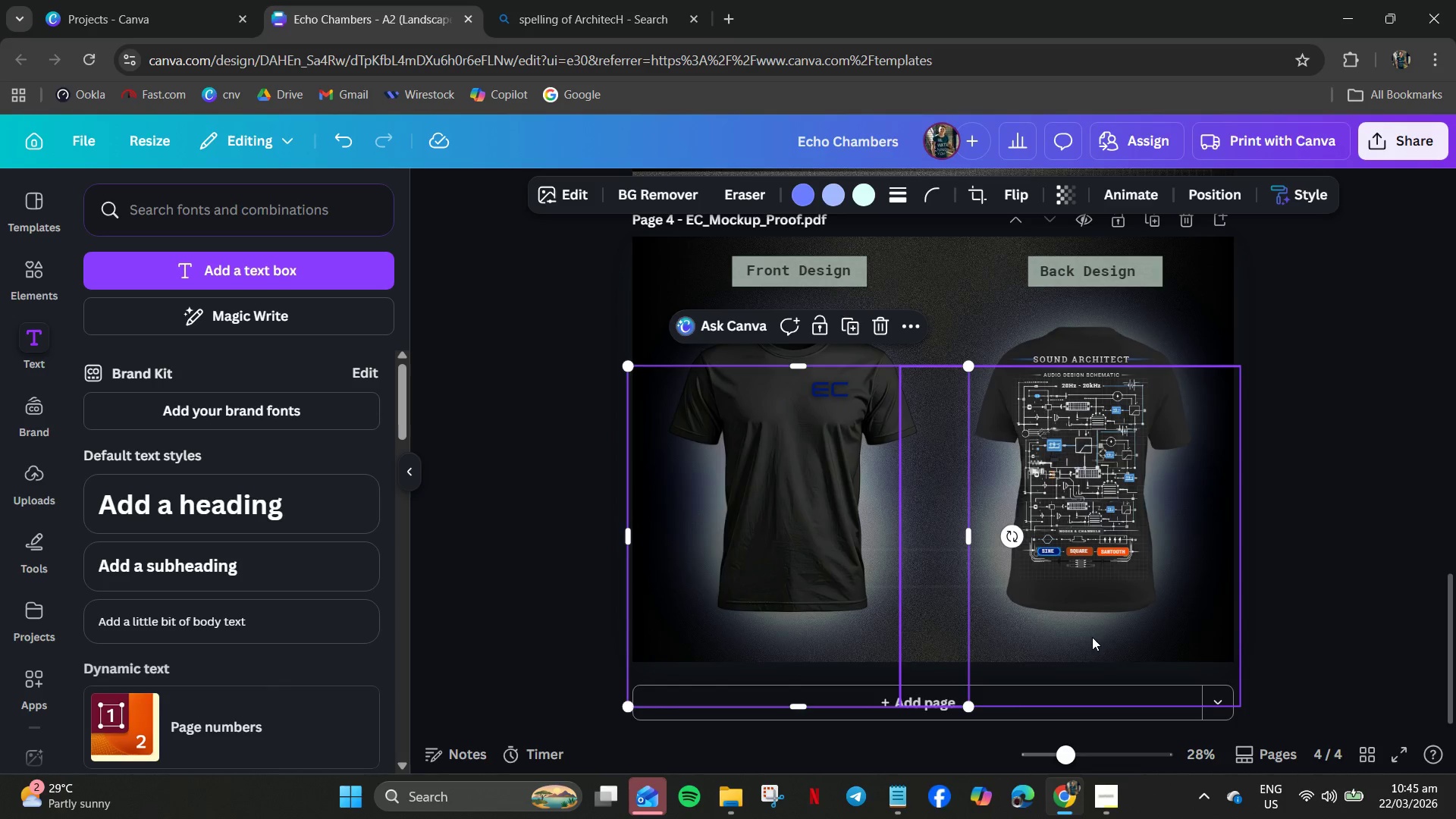 
left_click_drag(start_coordinate=[1091, 638], to_coordinate=[1091, 645])
 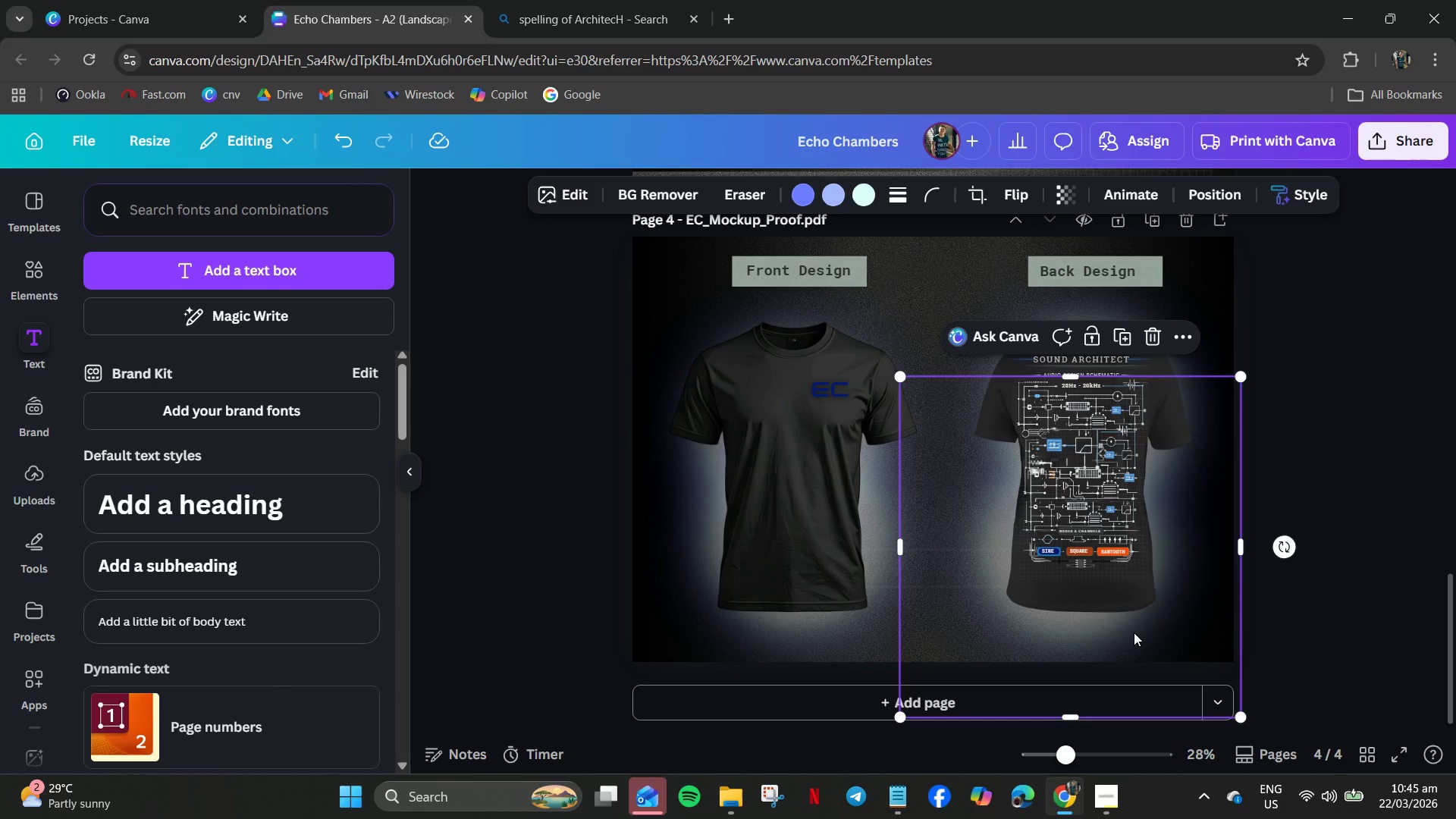 
left_click([1134, 632])
 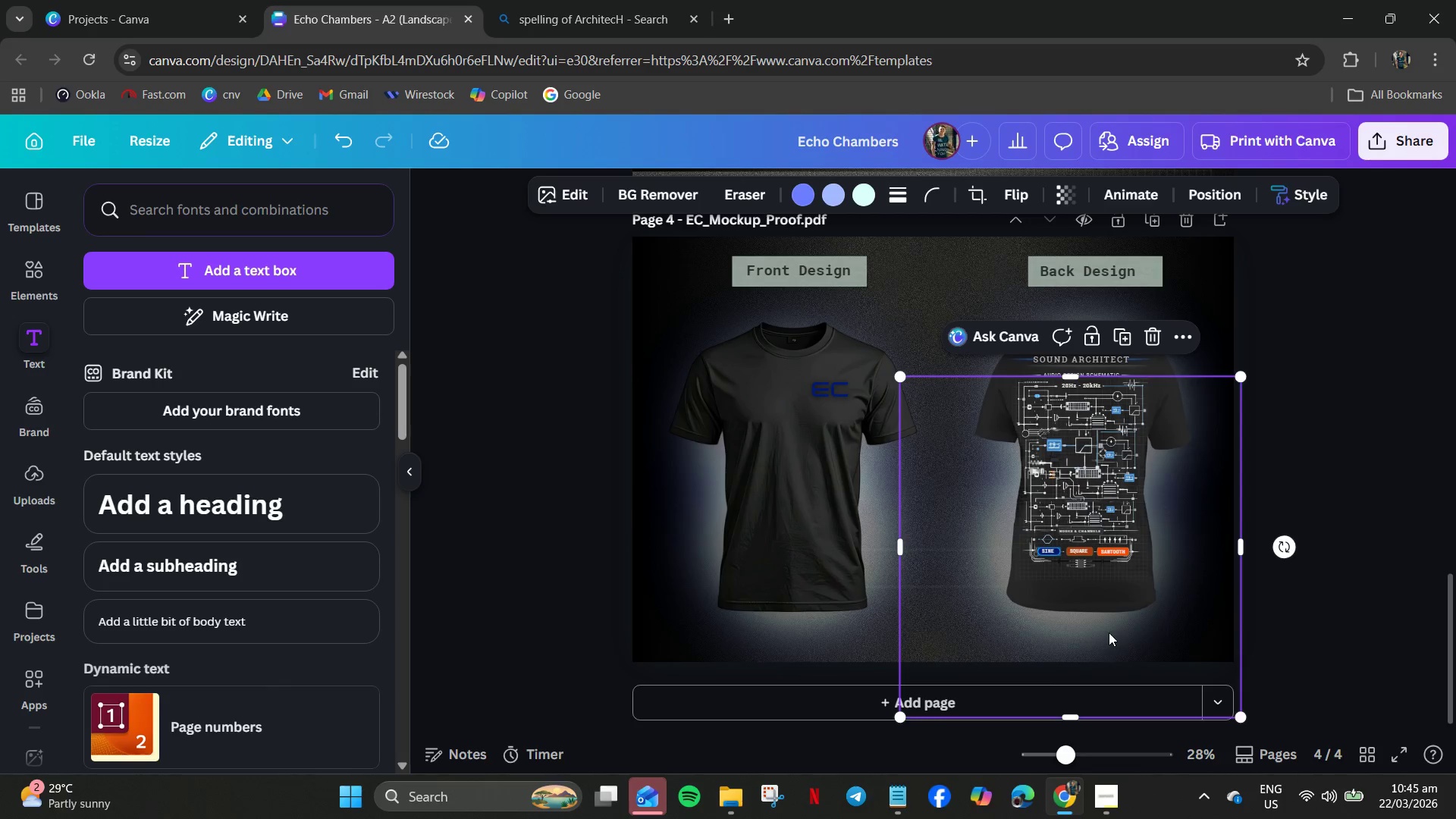 
left_click_drag(start_coordinate=[1109, 632], to_coordinate=[1119, 616])
 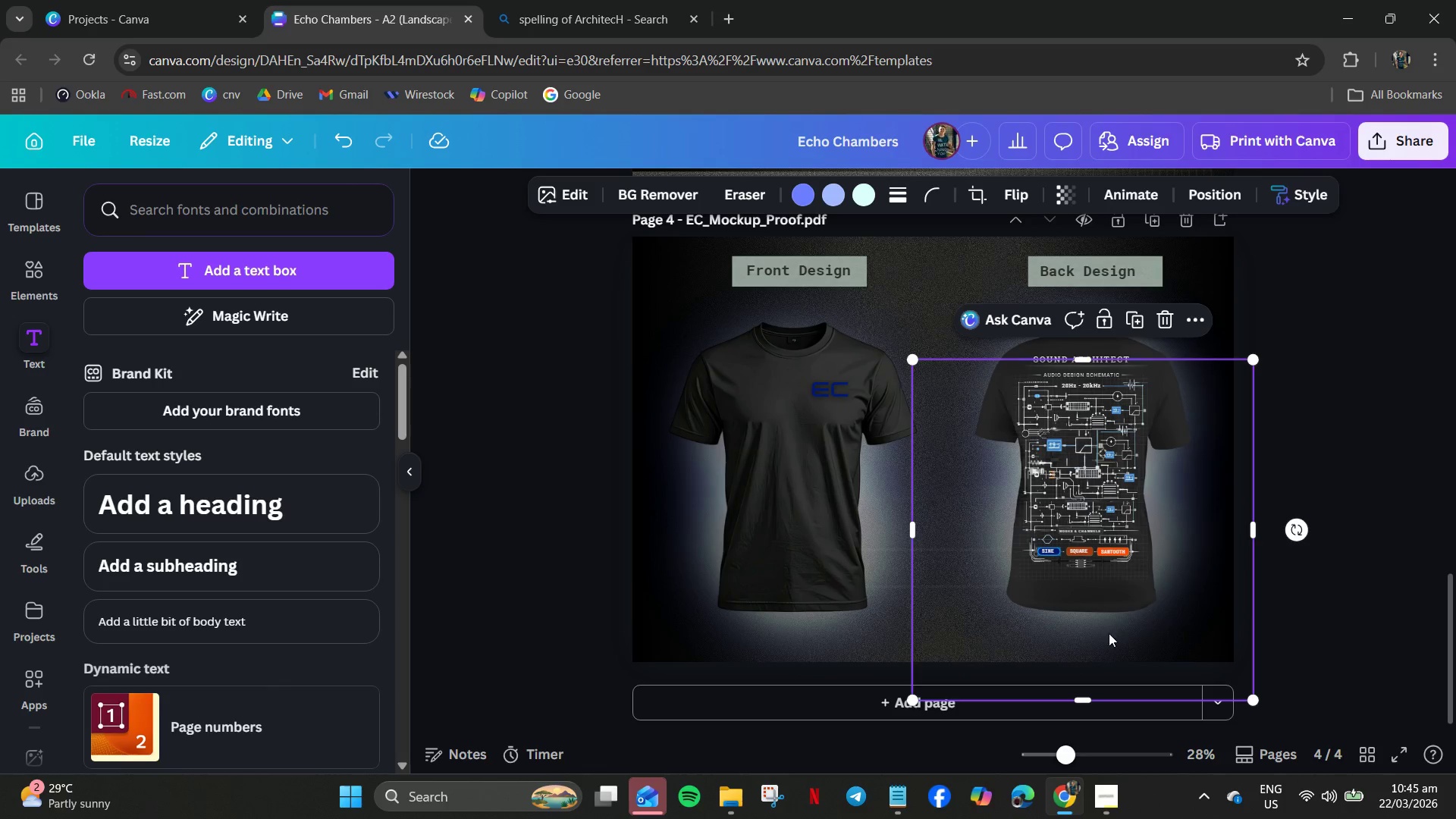 
left_click_drag(start_coordinate=[1106, 639], to_coordinate=[1103, 620])
 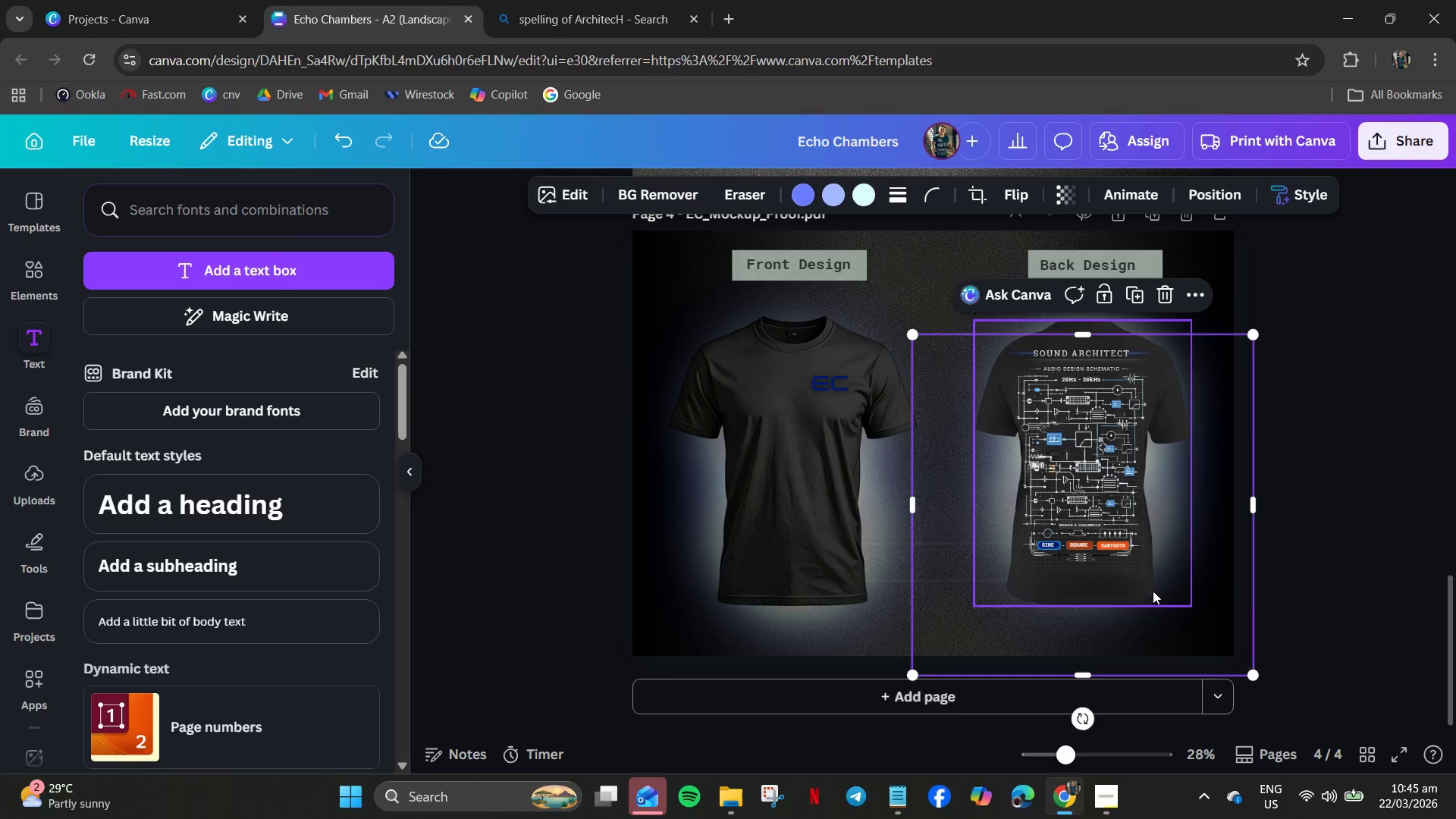 
scroll: coordinate [1156, 590], scroll_direction: up, amount: 2.0
 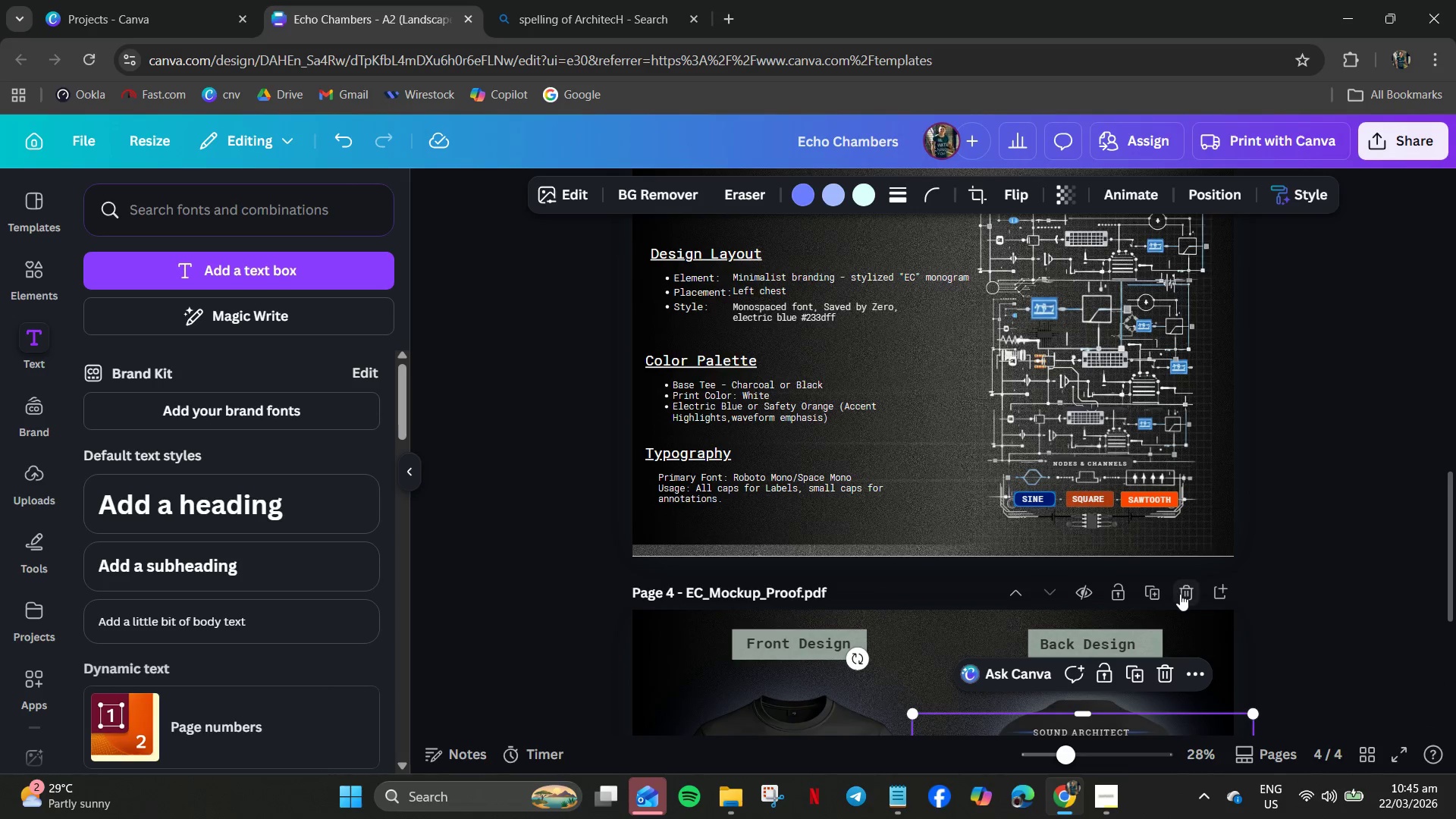 
scroll: coordinate [1180, 594], scroll_direction: down, amount: 2.0
 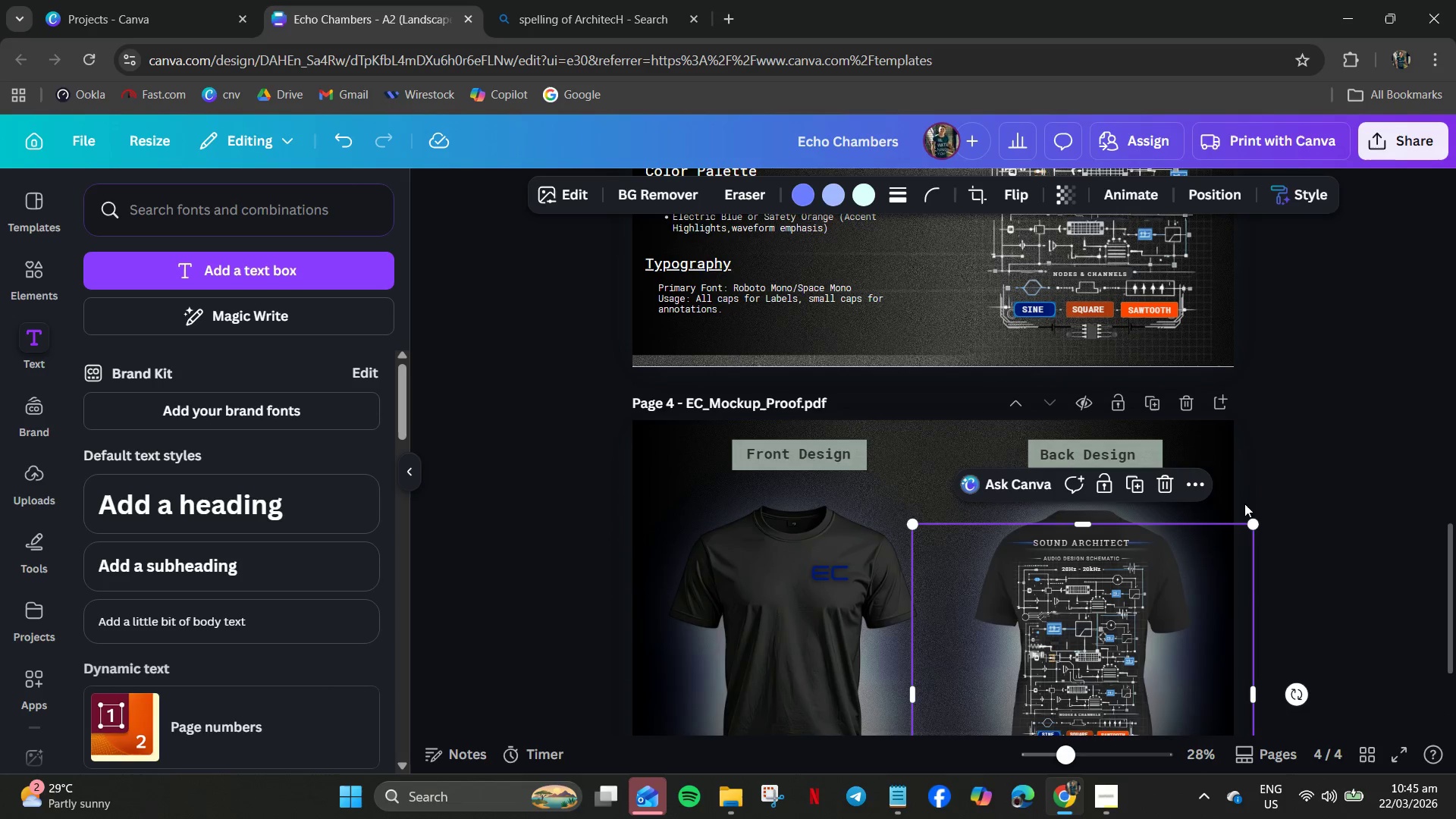 
left_click([1329, 470])
 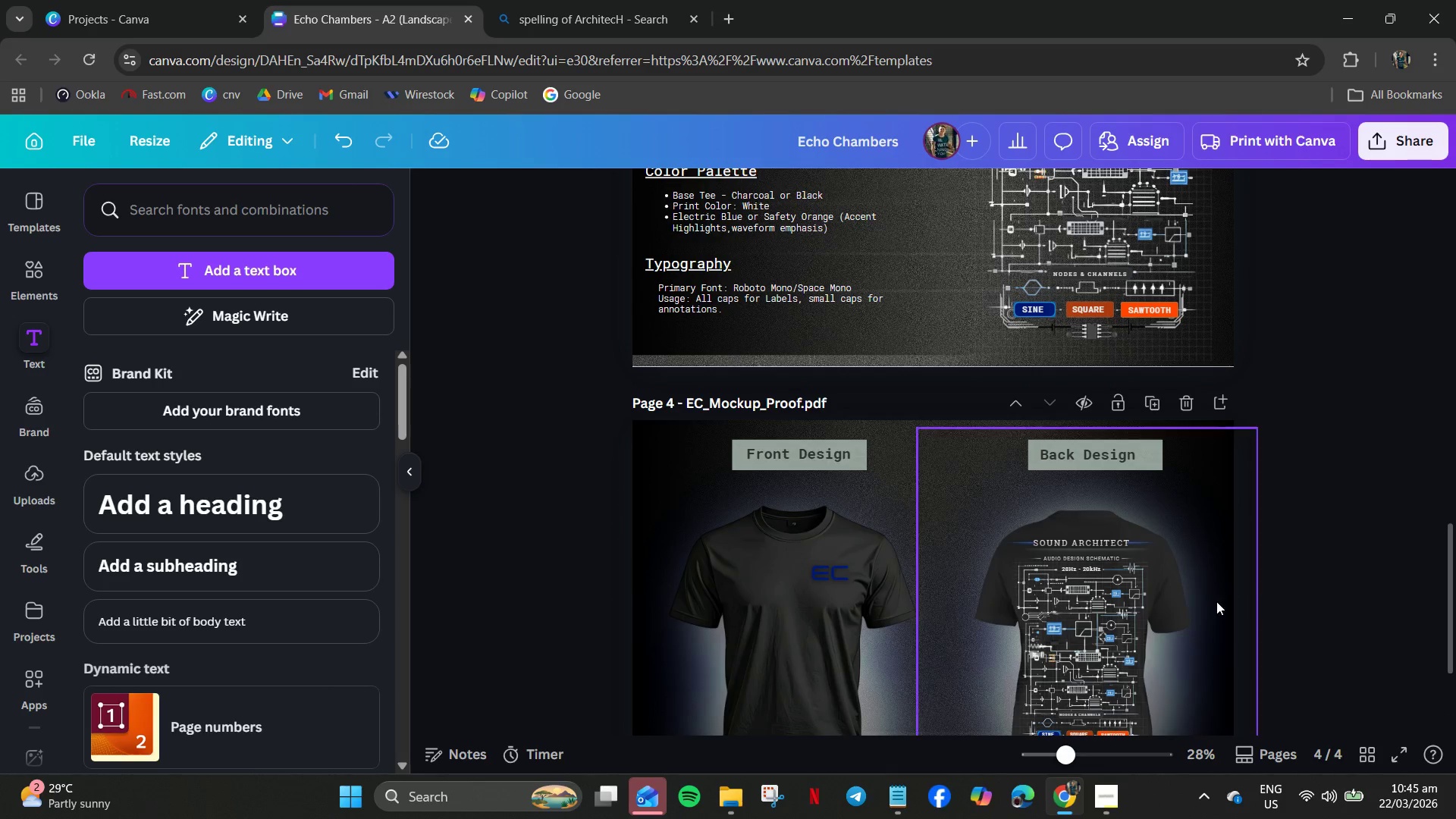 
scroll: coordinate [1294, 622], scroll_direction: up, amount: 11.0
 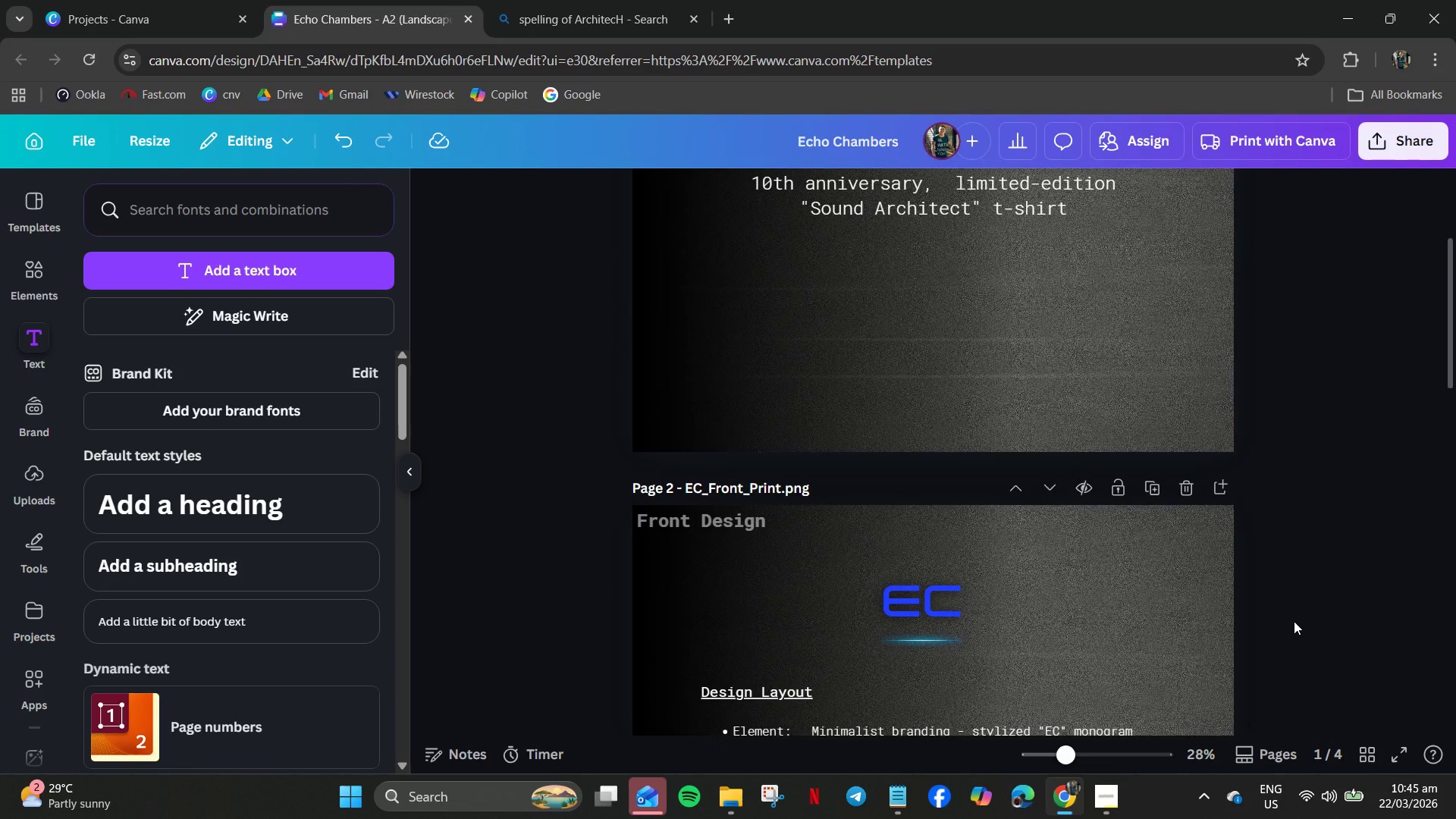 
scroll: coordinate [1294, 621], scroll_direction: down, amount: 2.0
 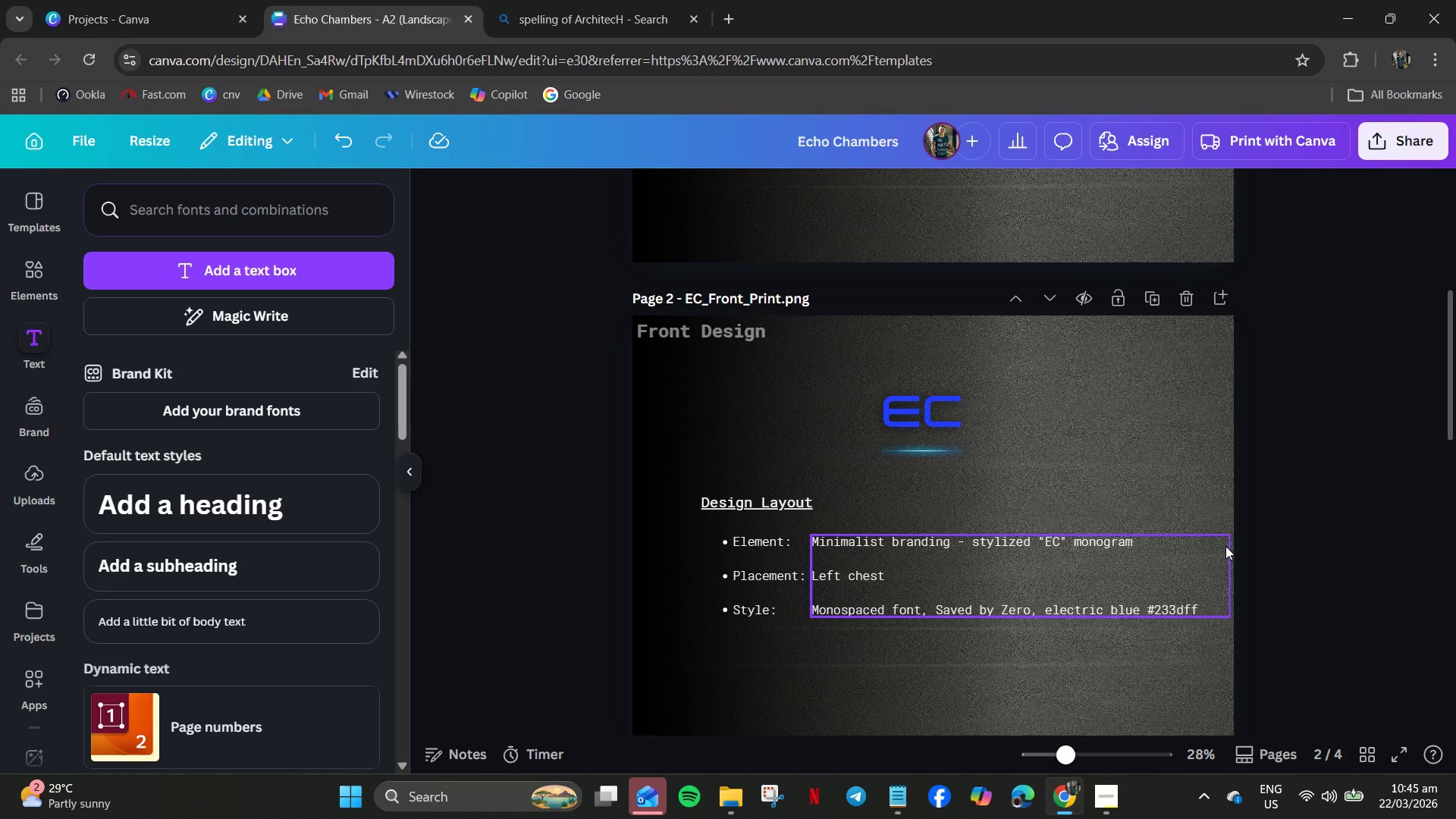 
wait(5.96)
 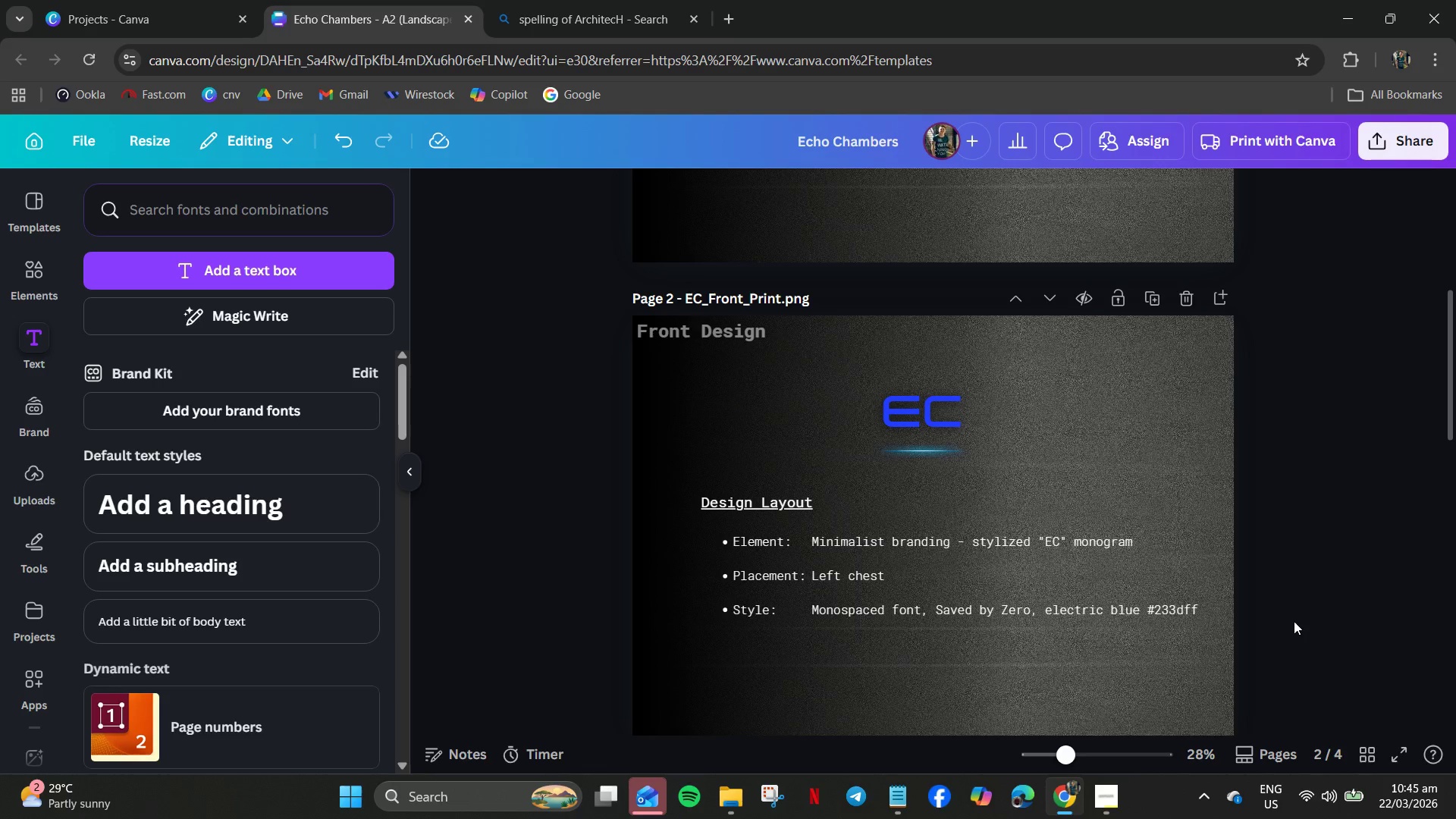 
left_click([893, 817])
 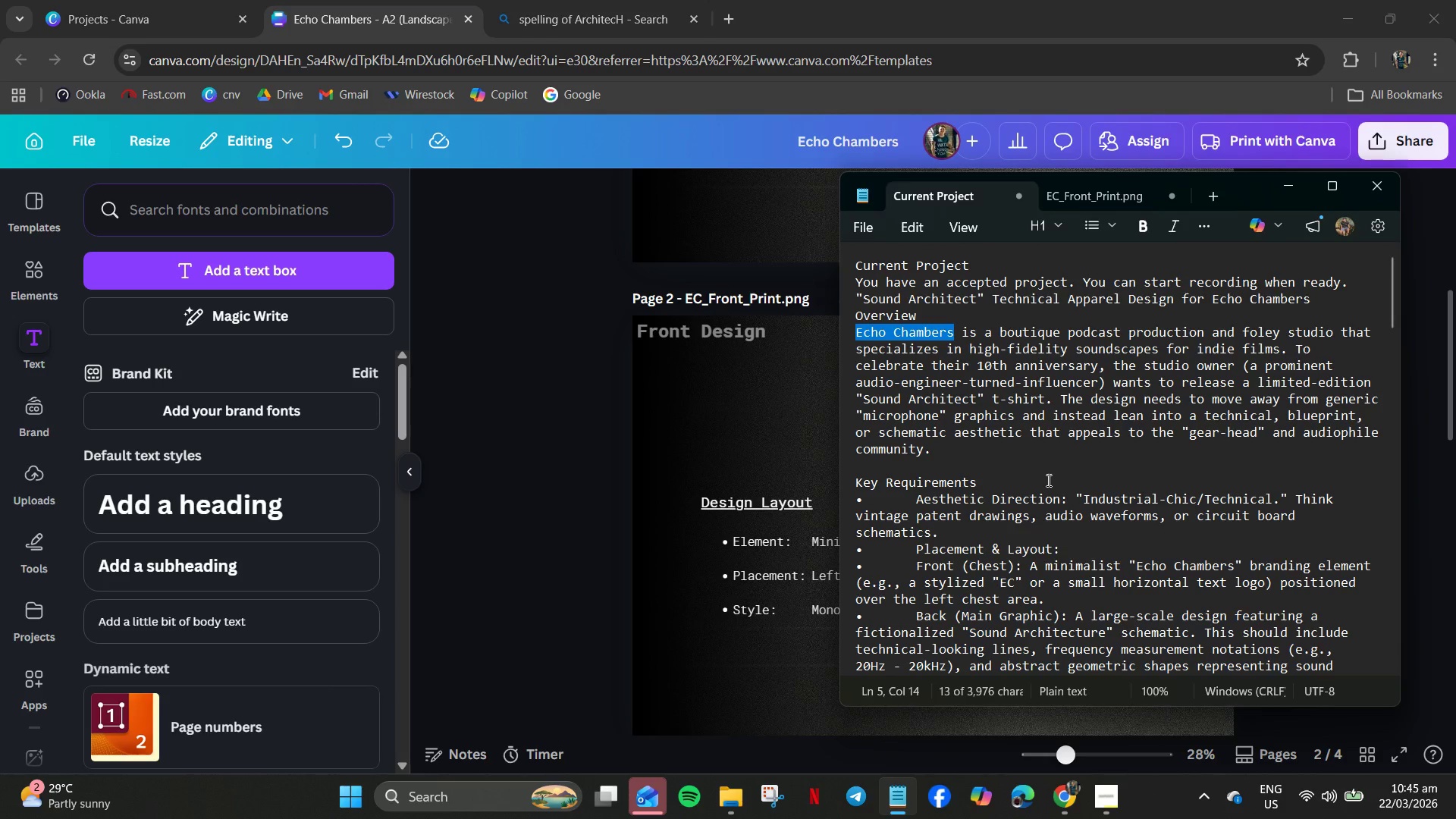 
scroll: coordinate [1036, 546], scroll_direction: down, amount: 15.0
 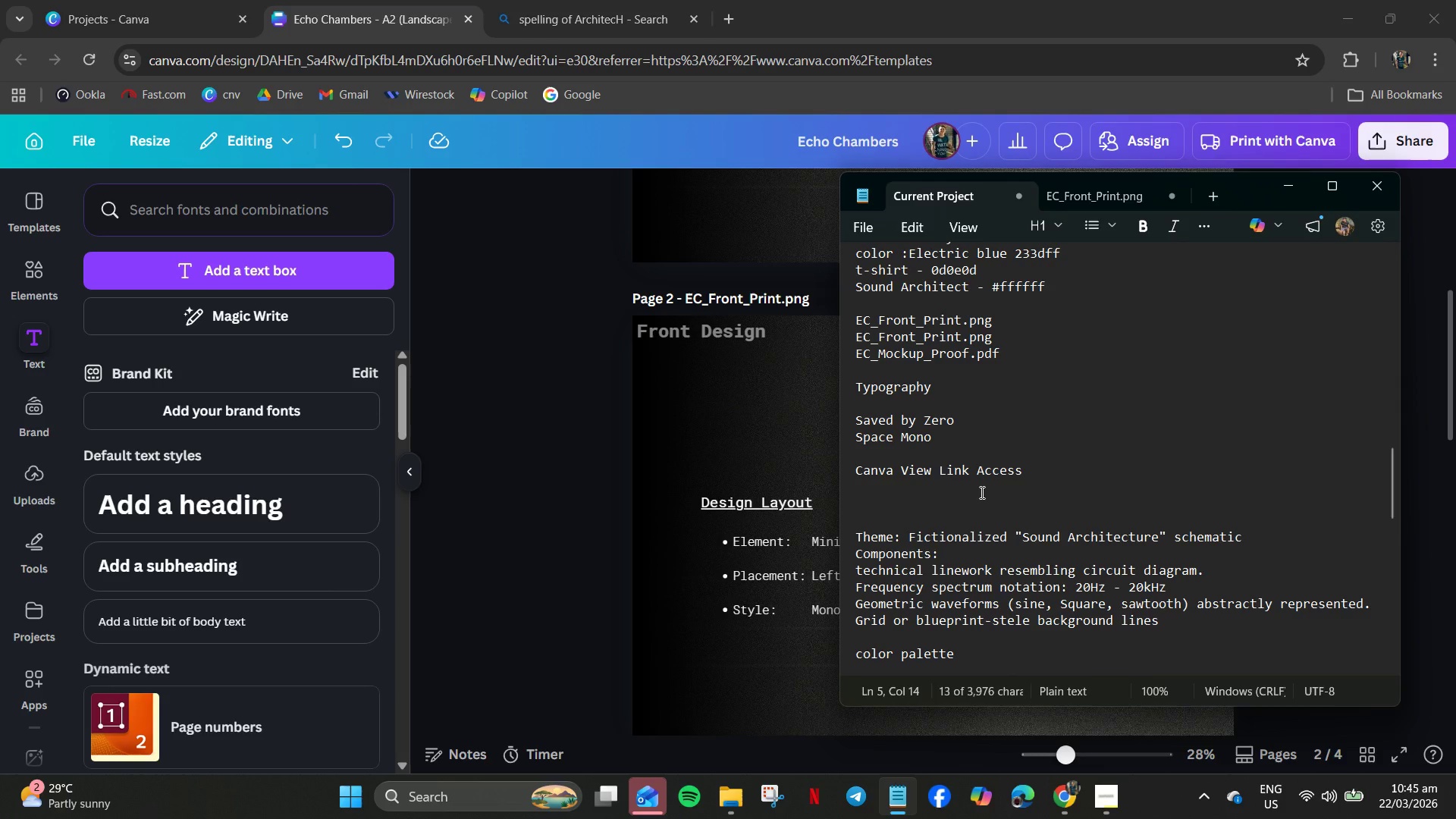 
wait(5.18)
 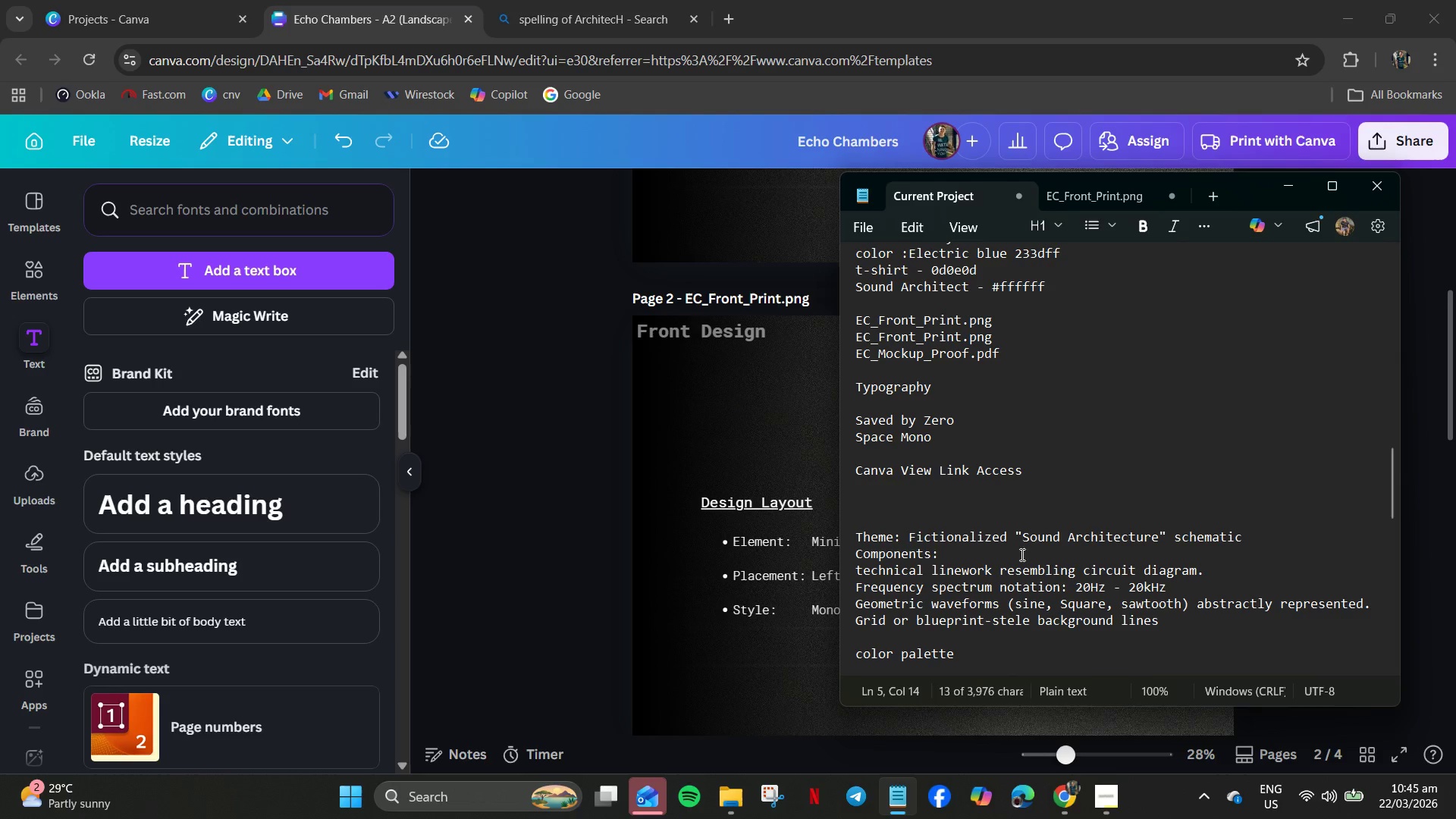 
scroll: coordinate [980, 502], scroll_direction: up, amount: 2.0
 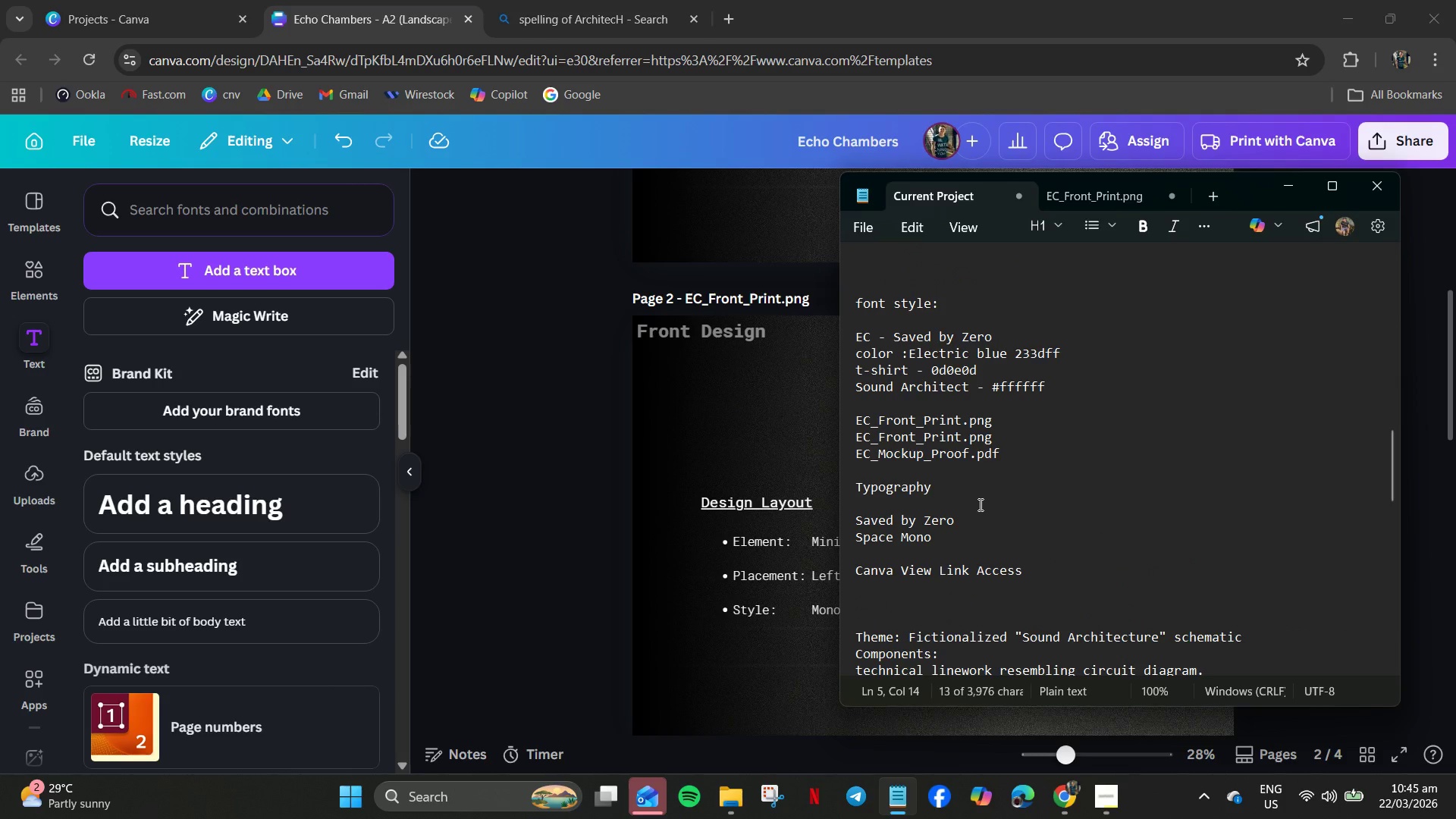 
scroll: coordinate [977, 508], scroll_direction: down, amount: 4.0
 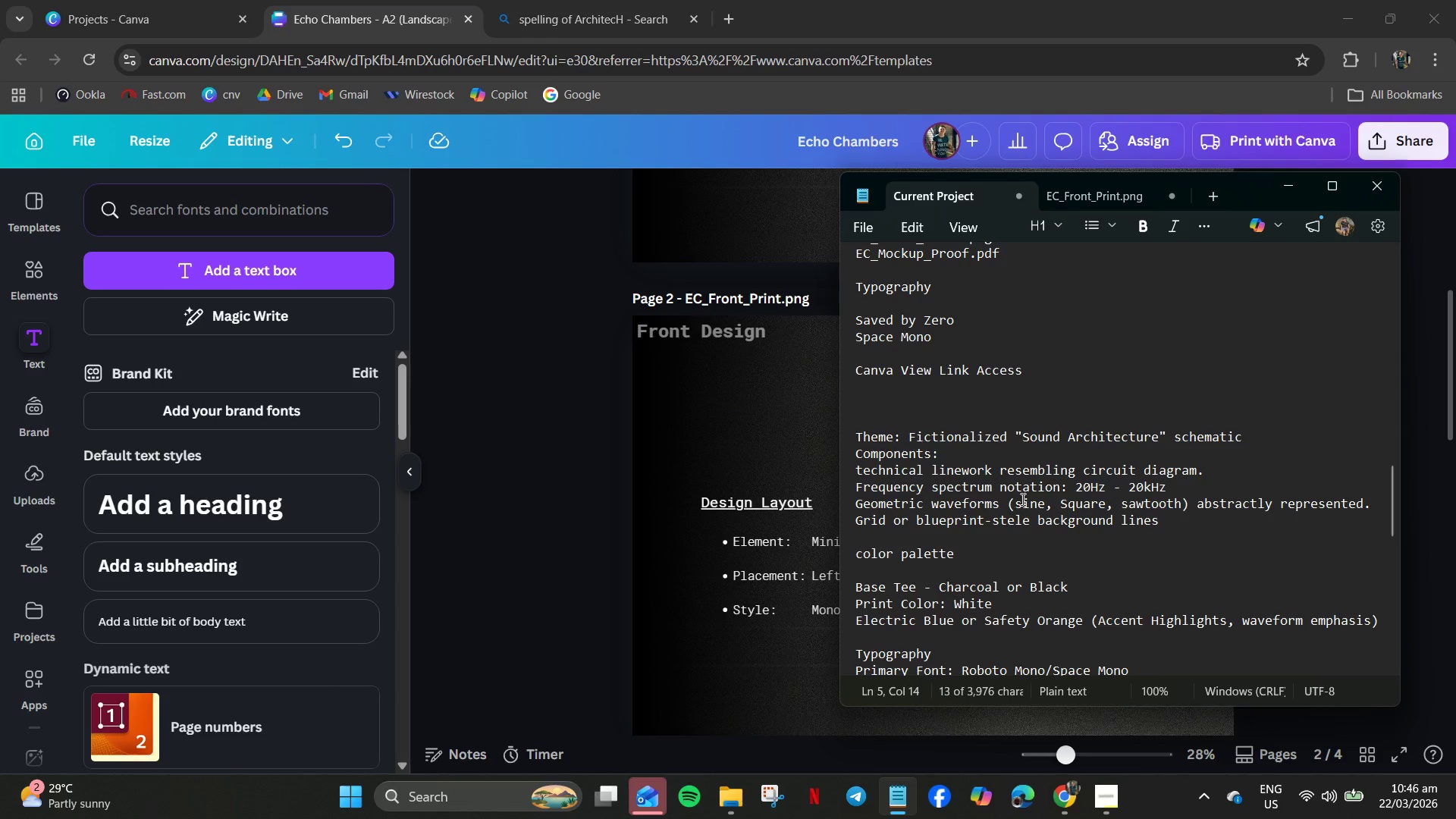 
wait(19.07)
 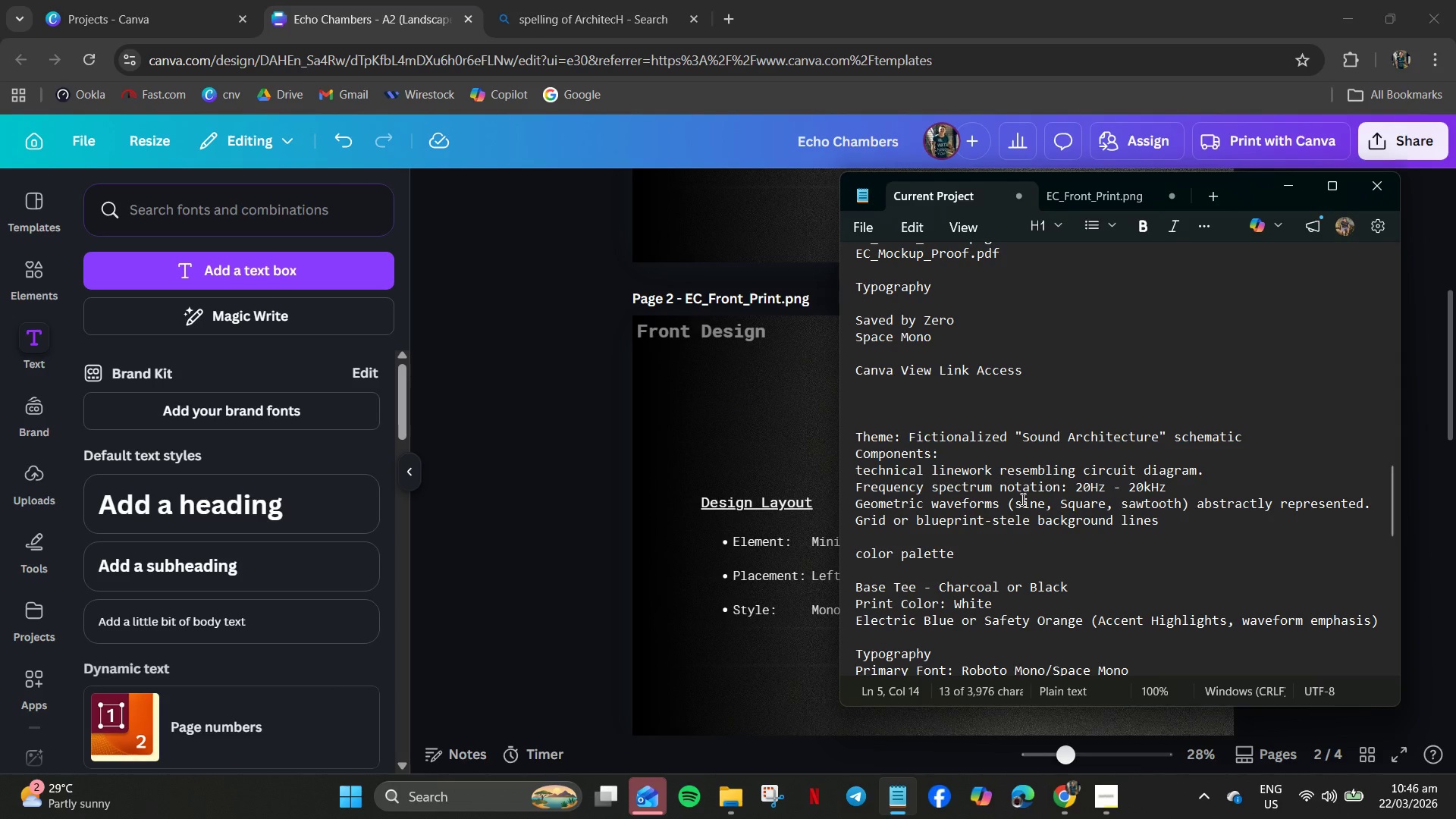 
left_click([1116, 818])
 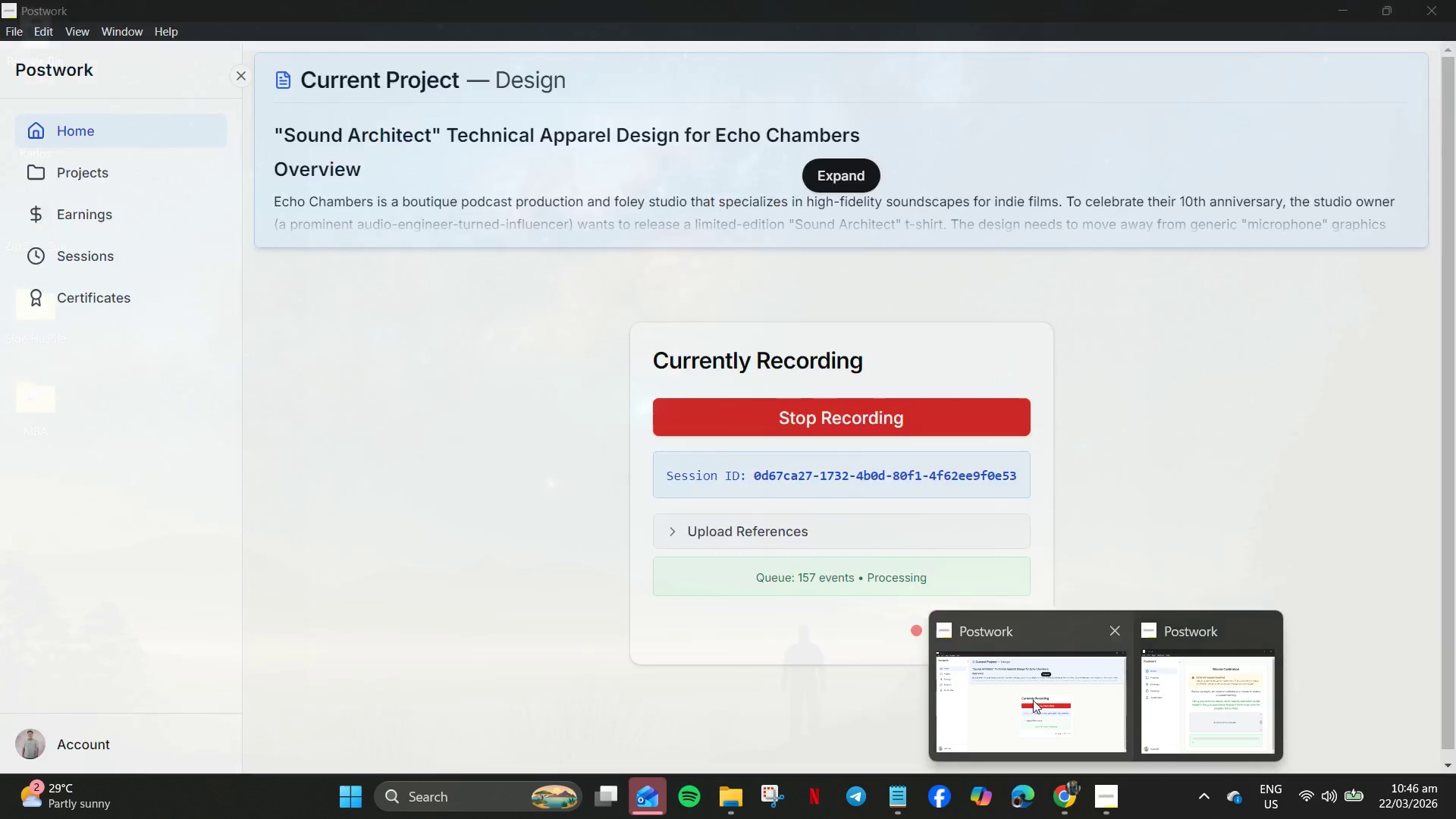 
left_click([1022, 701])
 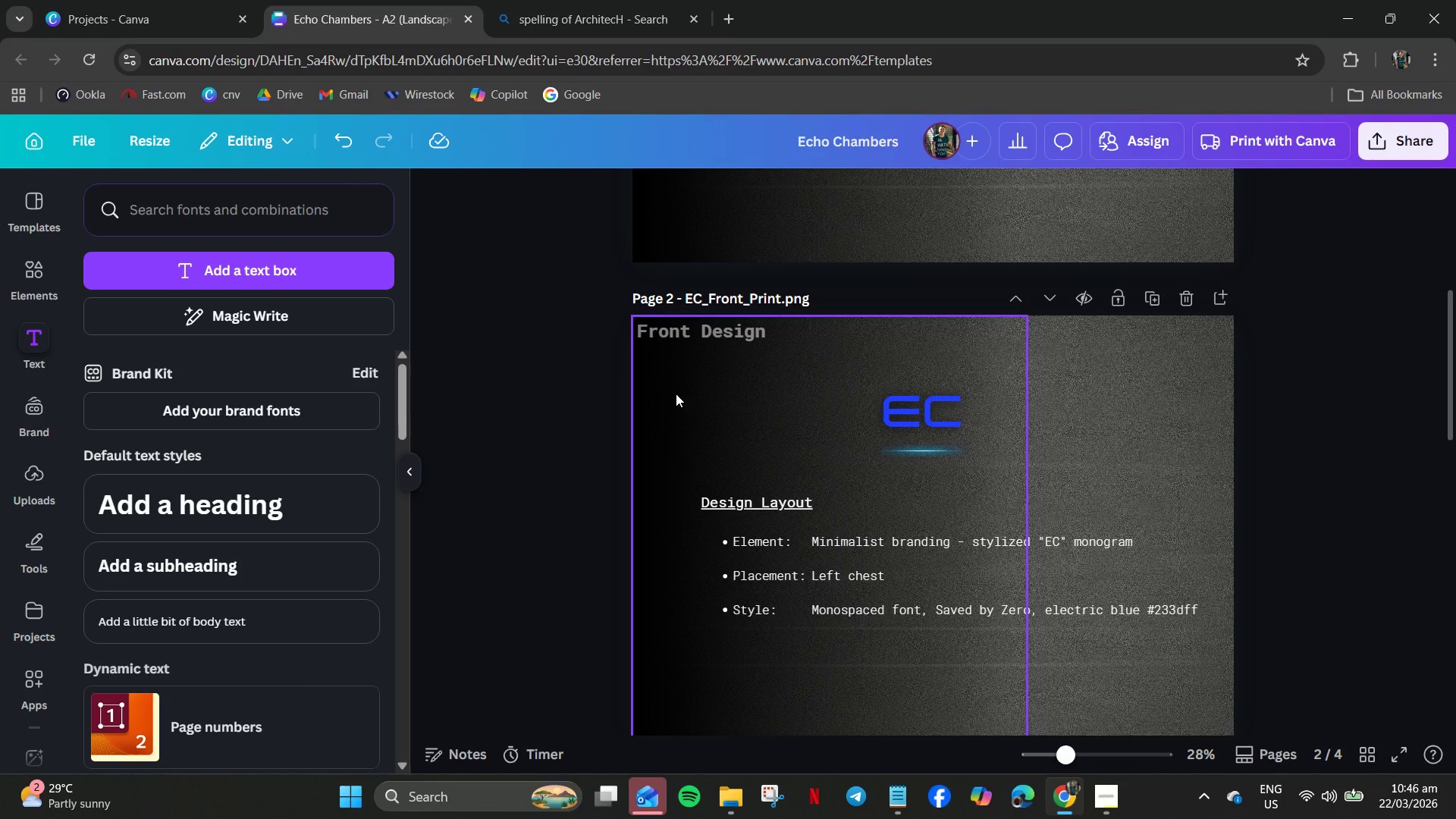 
wait(6.66)
 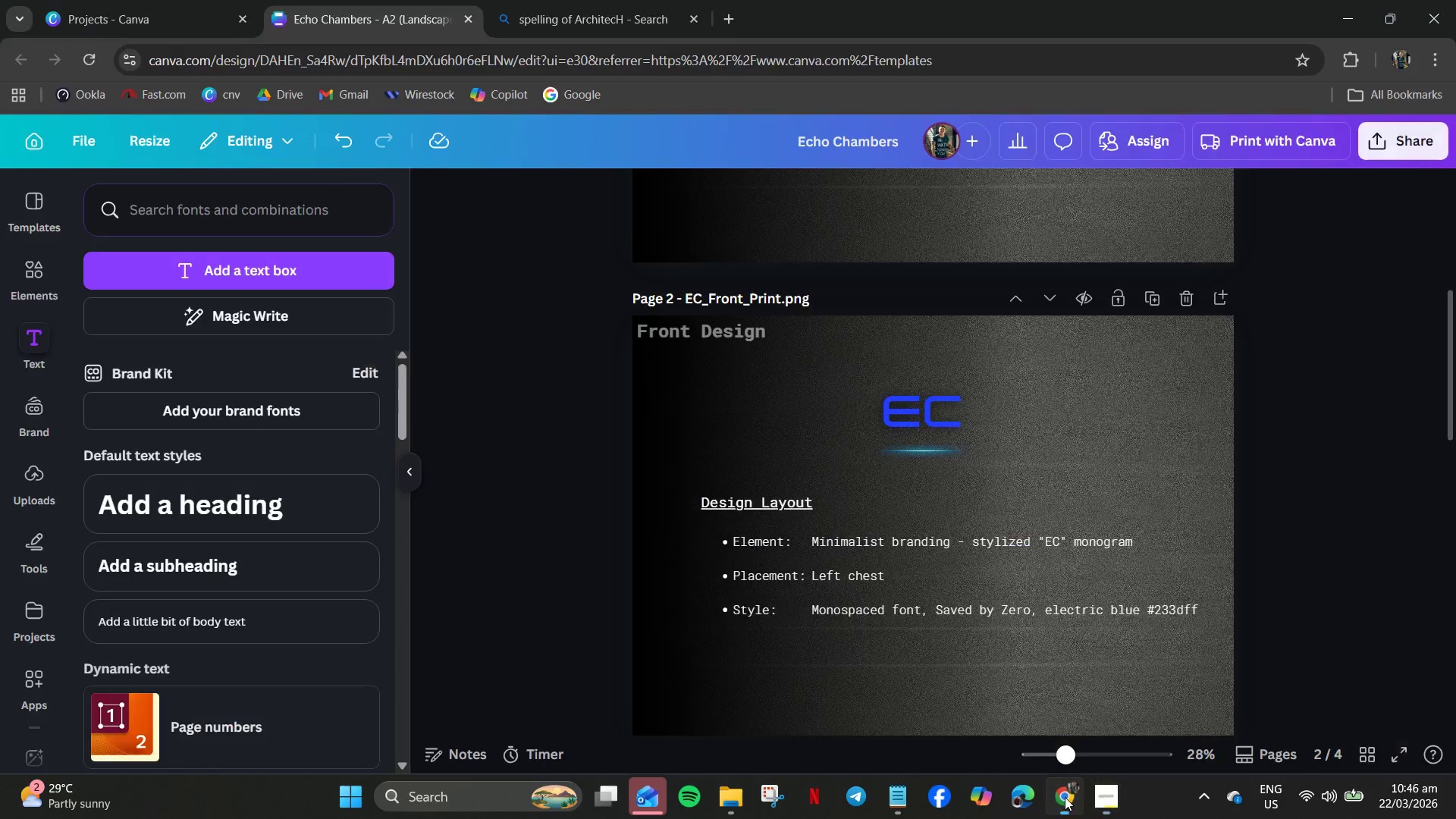 
scroll: coordinate [1325, 563], scroll_direction: up, amount: 2.0
 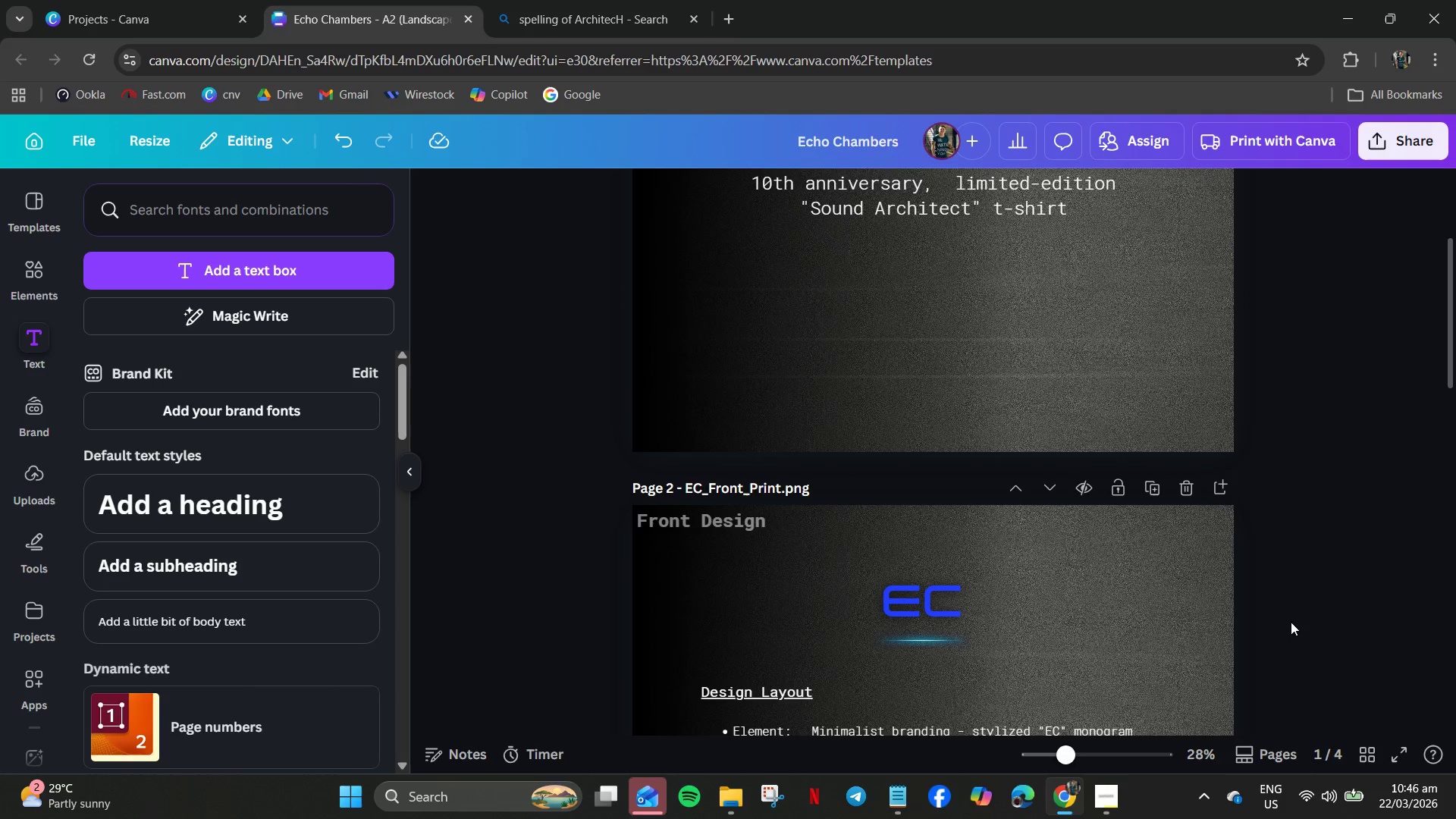 
scroll: coordinate [1291, 626], scroll_direction: down, amount: 1.0
 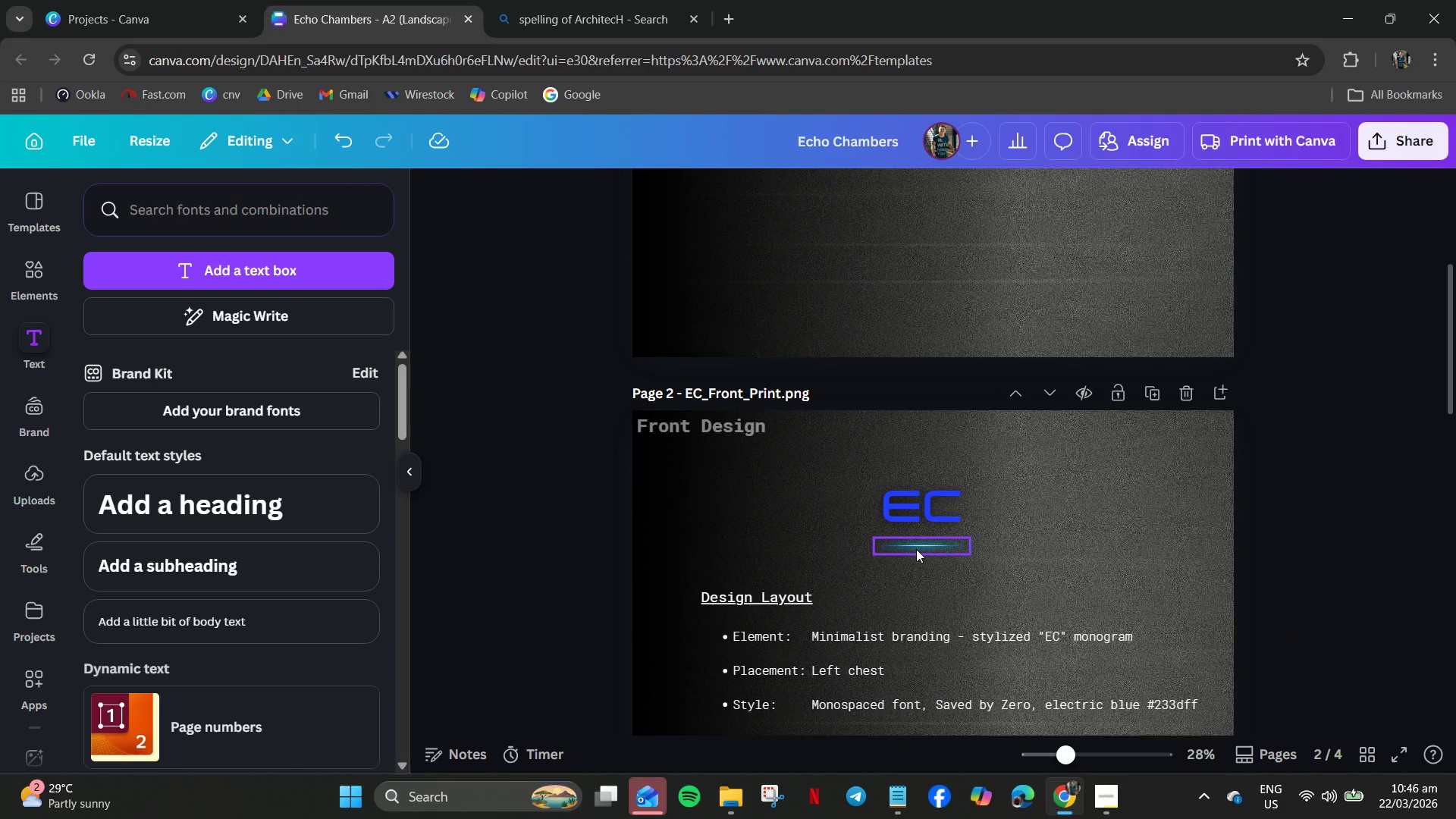 
scroll: coordinate [1323, 579], scroll_direction: up, amount: 12.0
 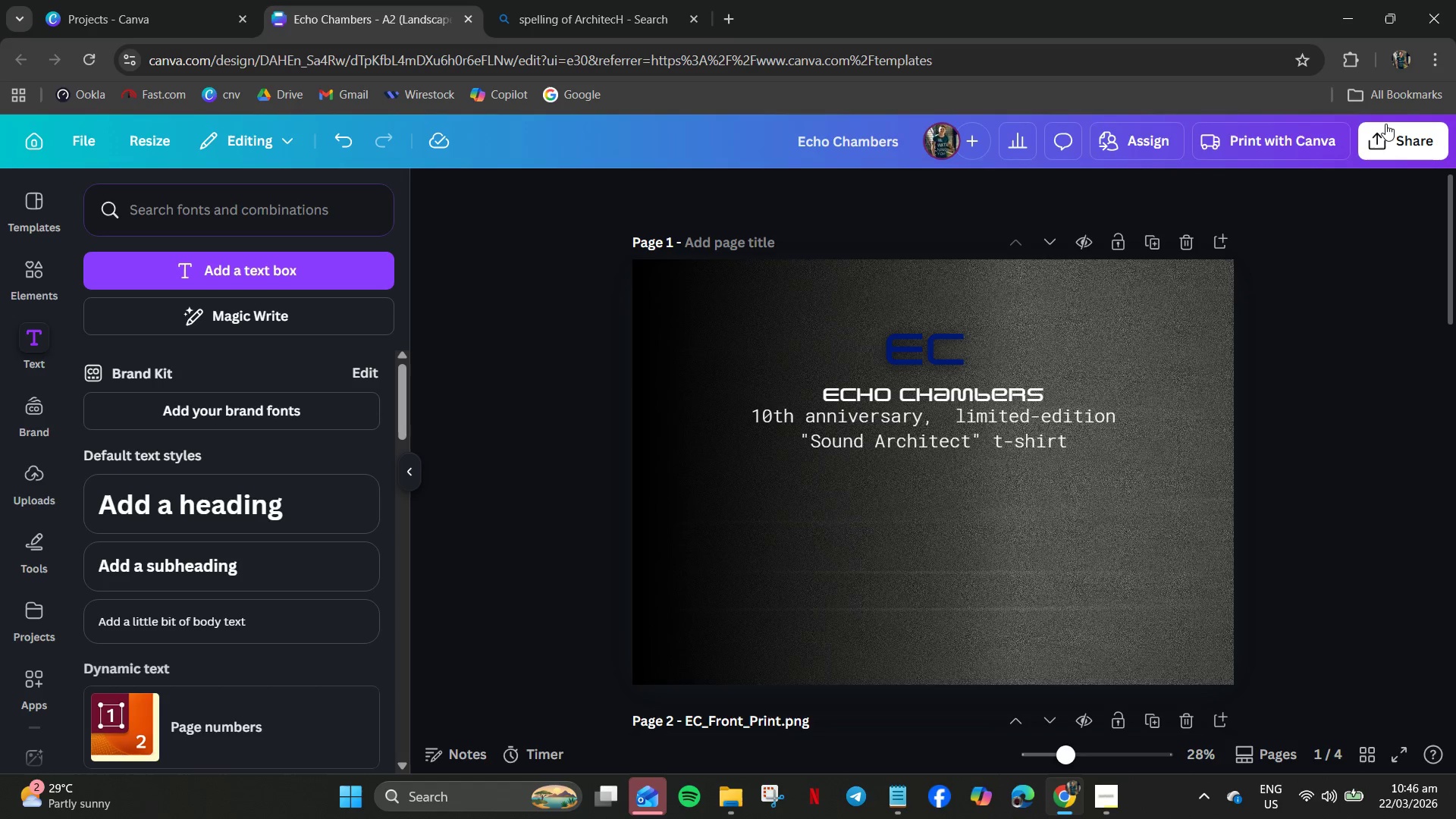 
left_click([1385, 124])
 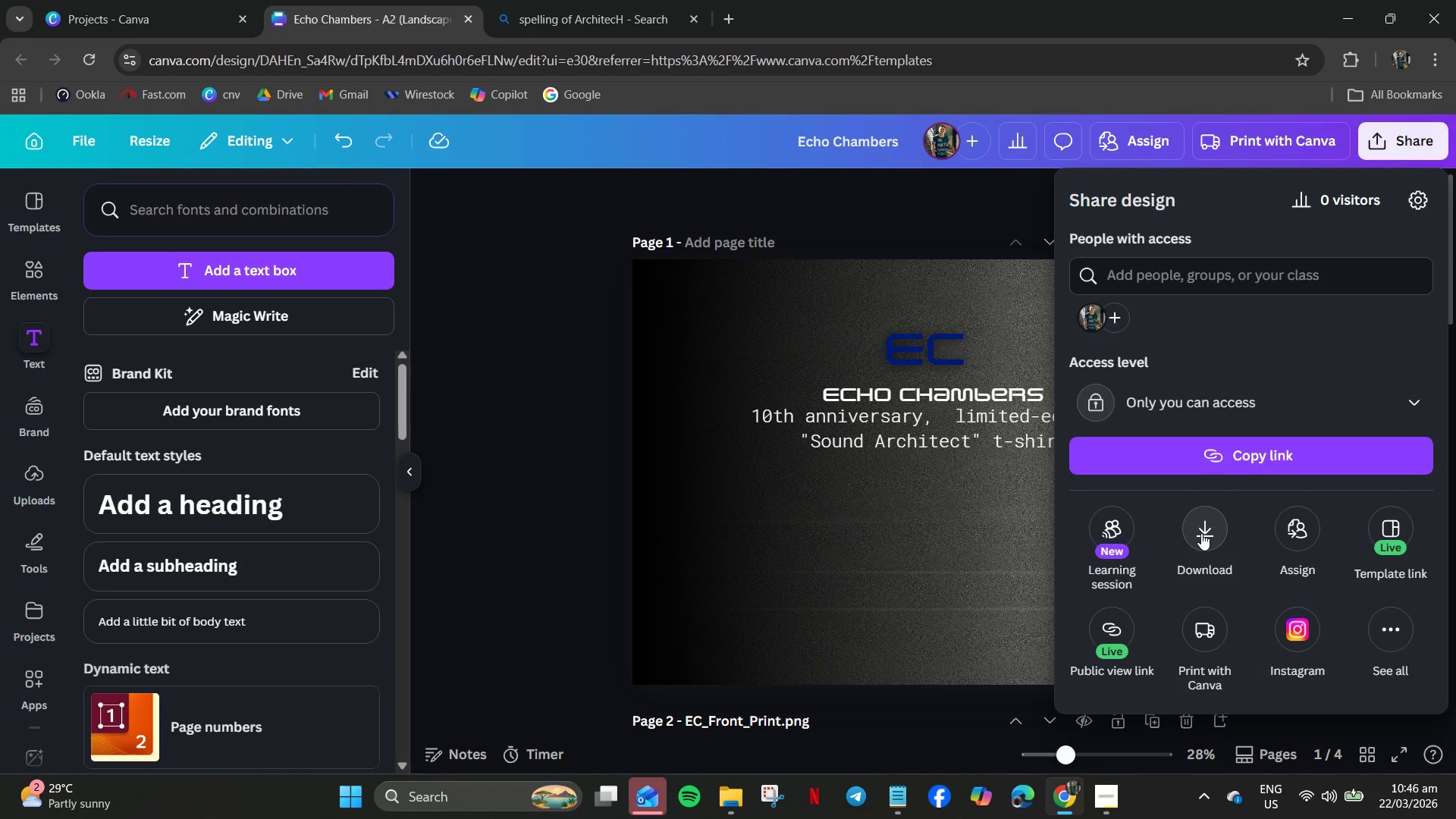 
left_click([1201, 533])
 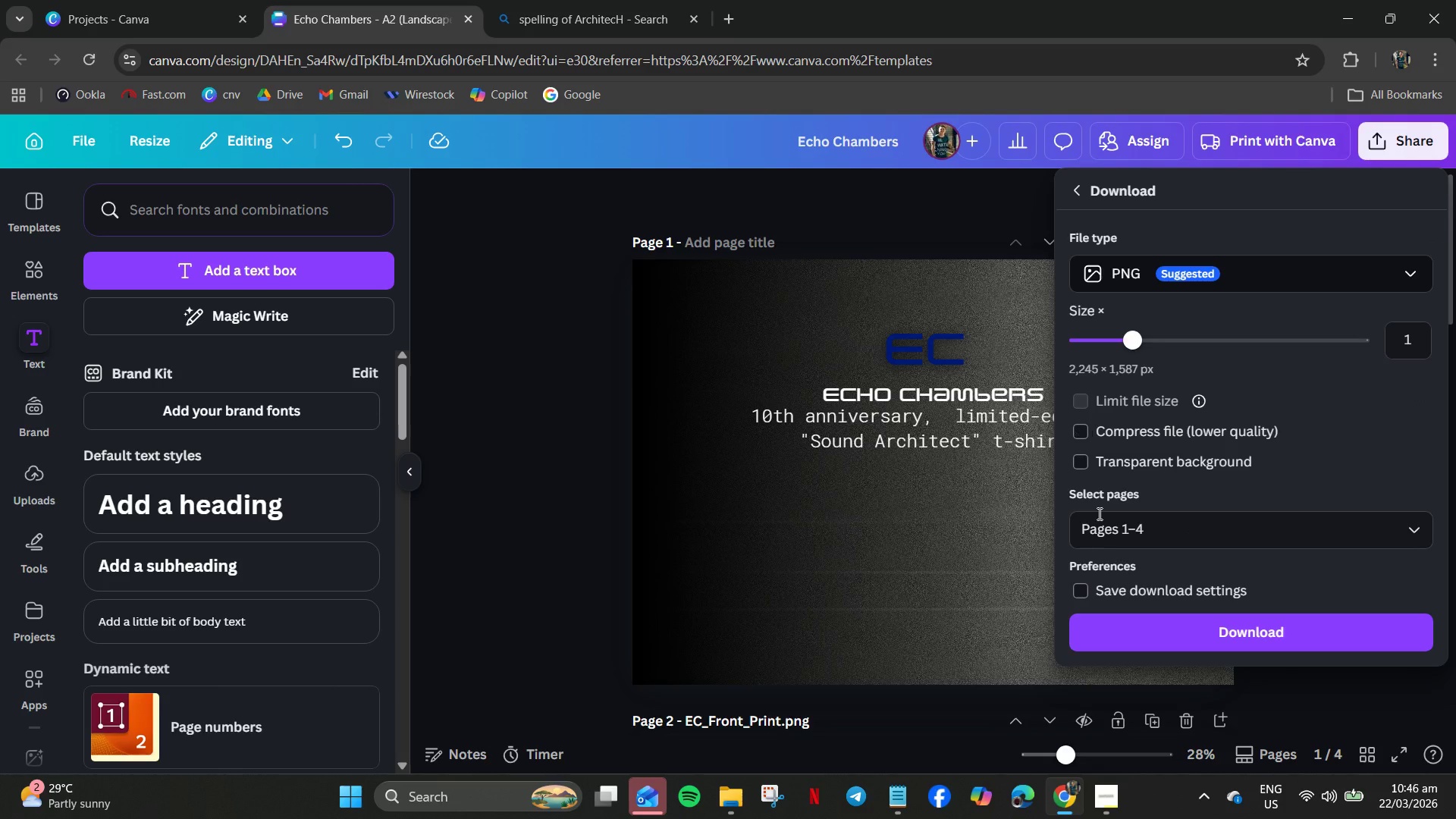 
left_click([1127, 532])
 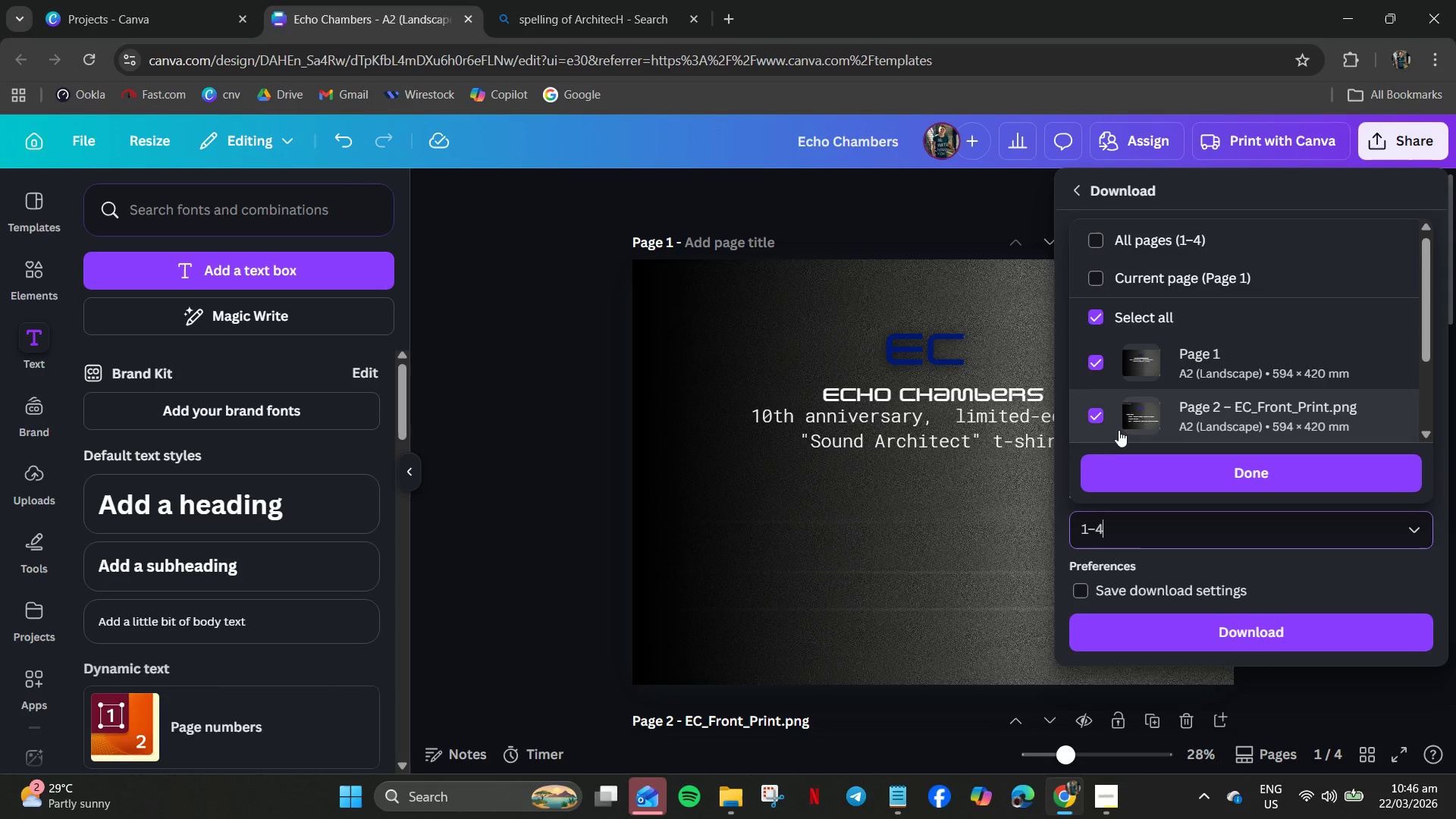 
scroll: coordinate [1121, 428], scroll_direction: down, amount: 2.0
 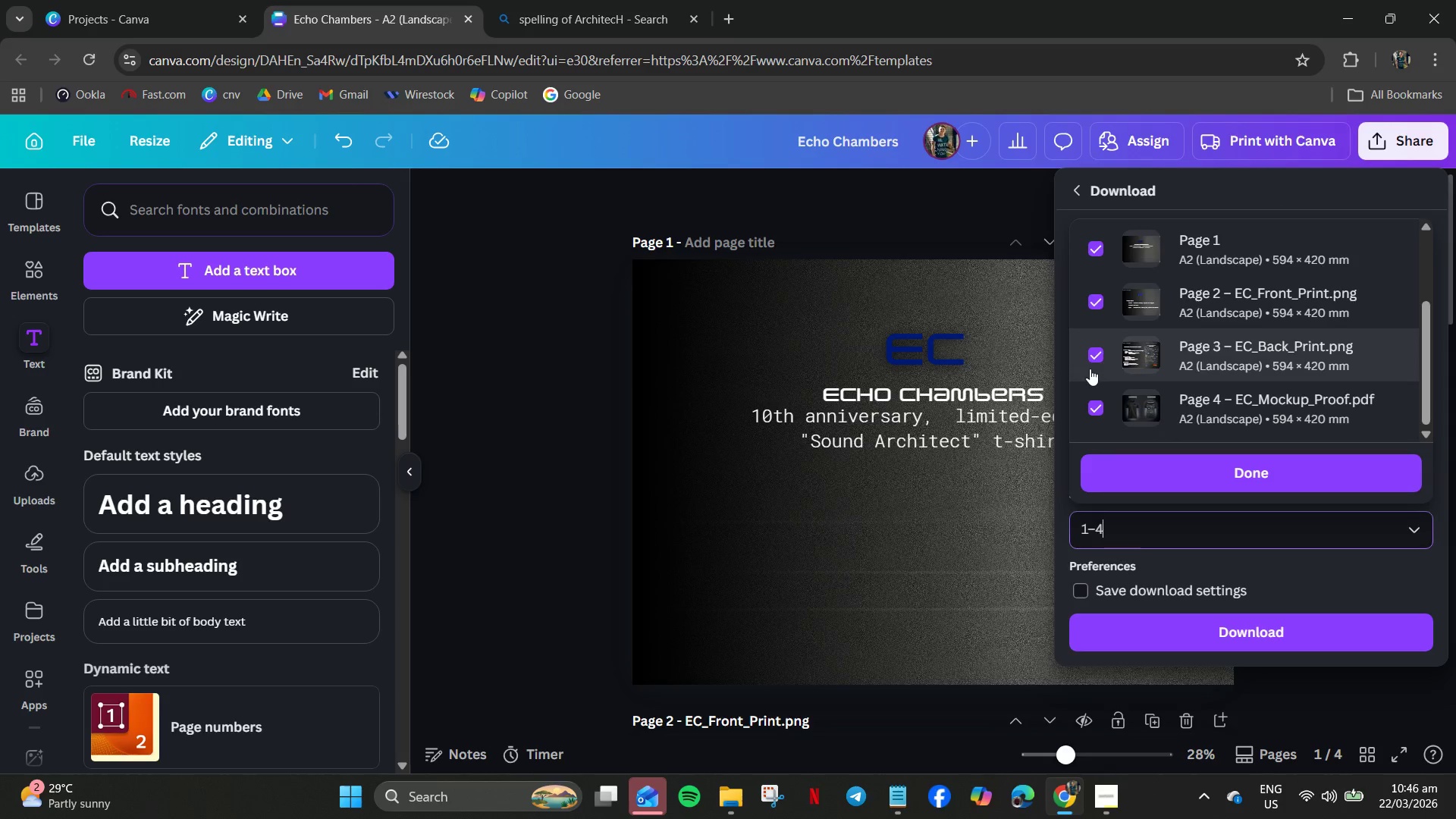 
left_click([1091, 366])
 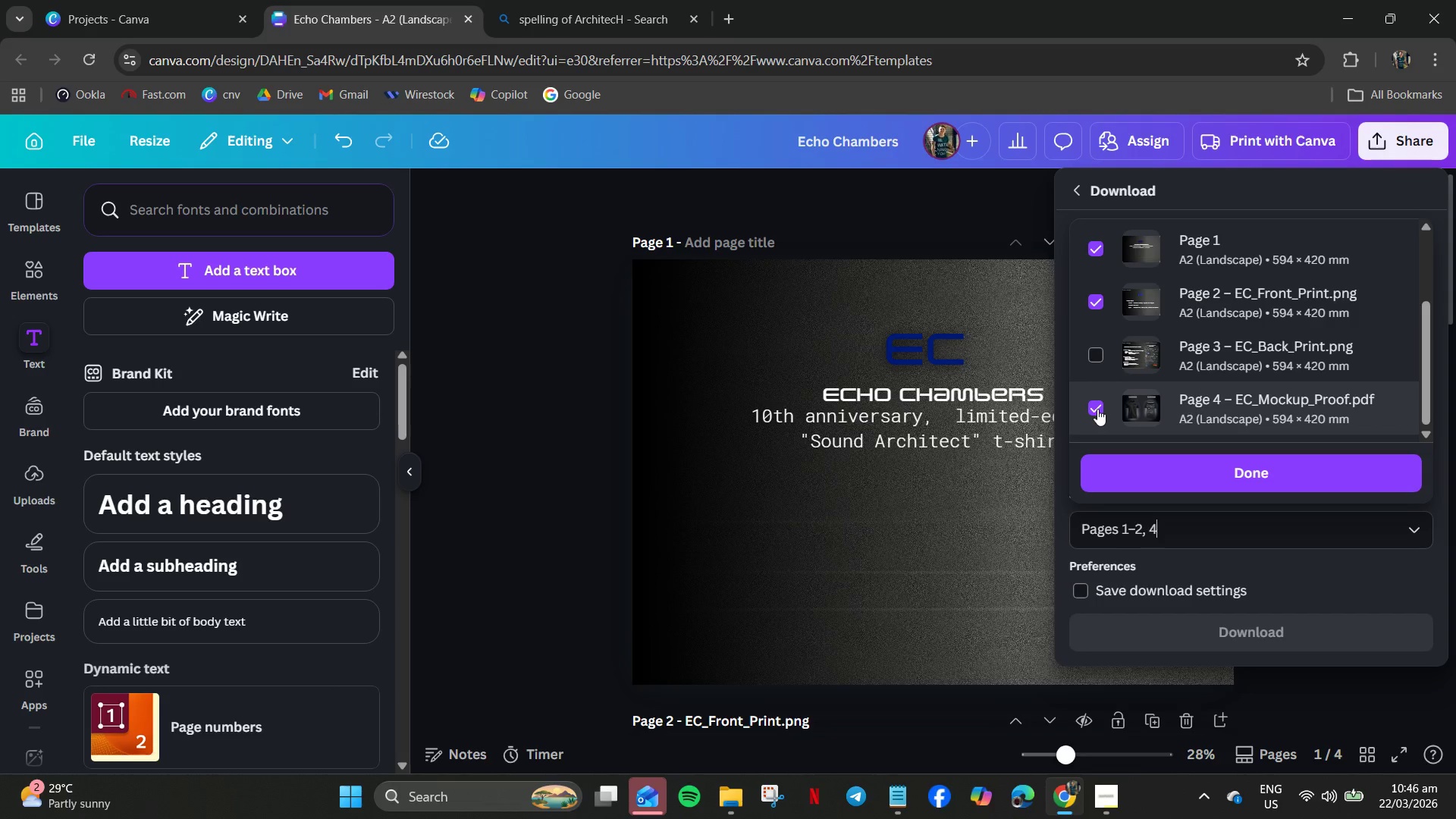 
left_click([1097, 410])
 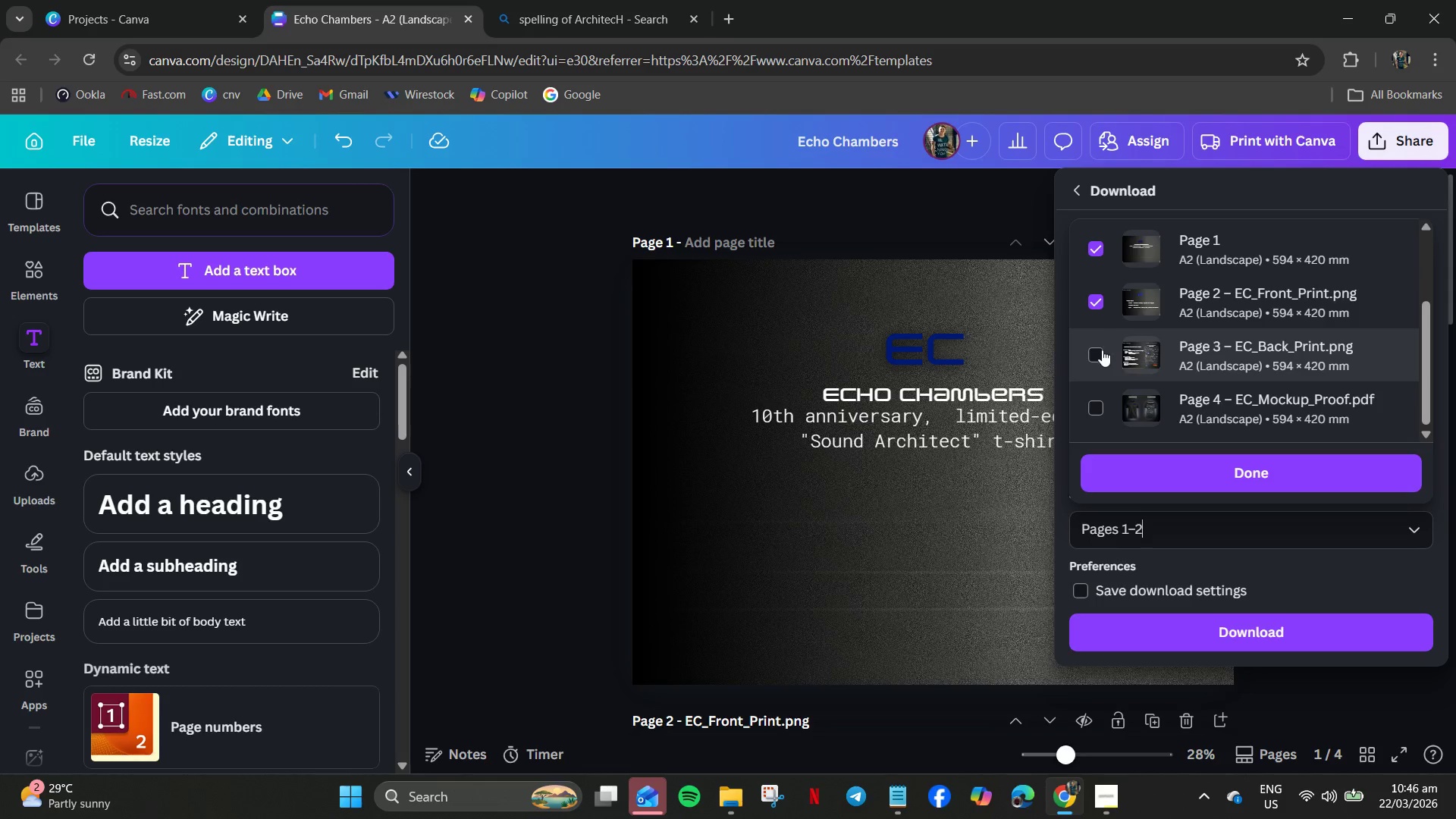 
double_click([1102, 254])
 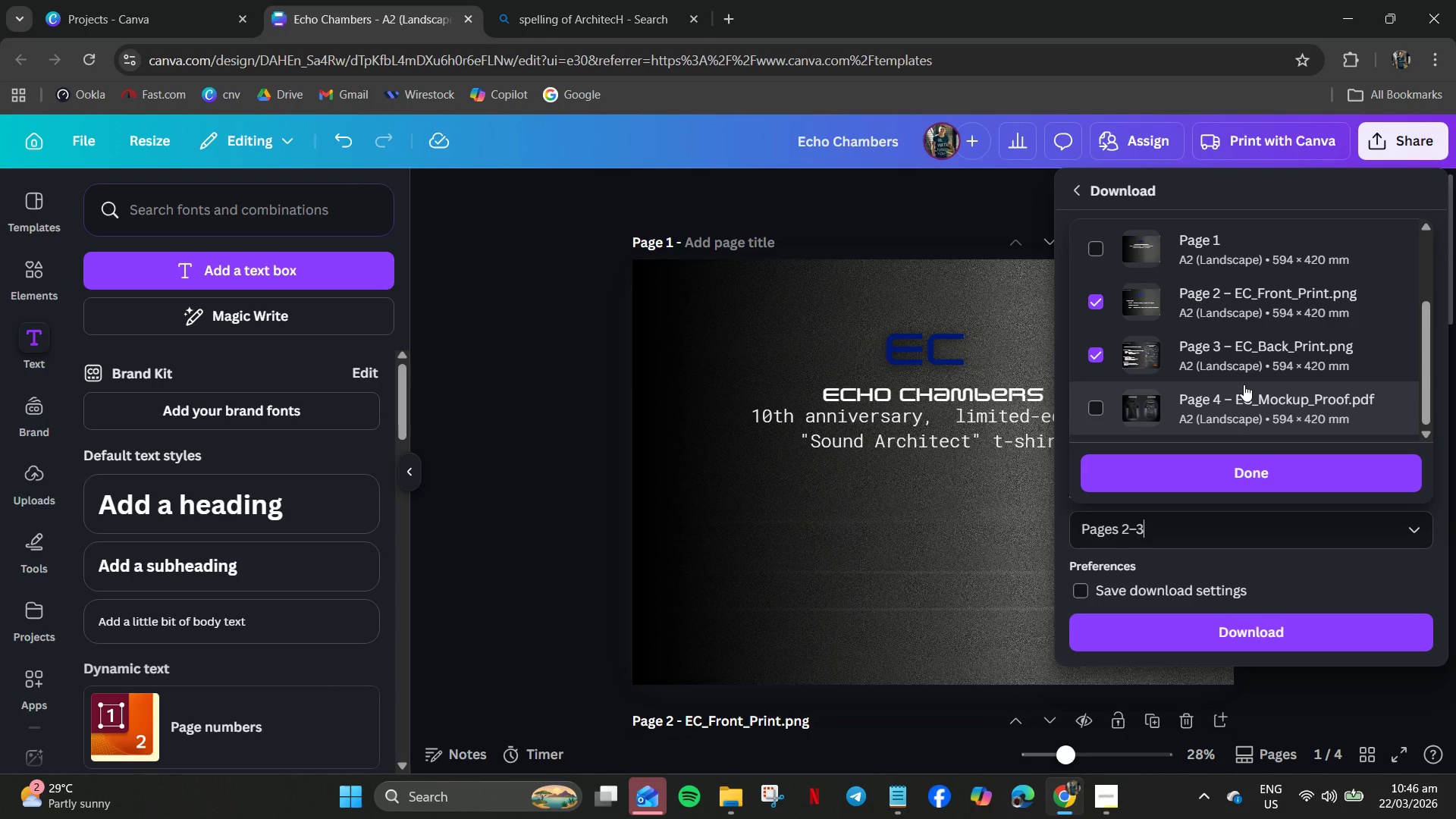 
scroll: coordinate [1226, 406], scroll_direction: down, amount: 4.0
 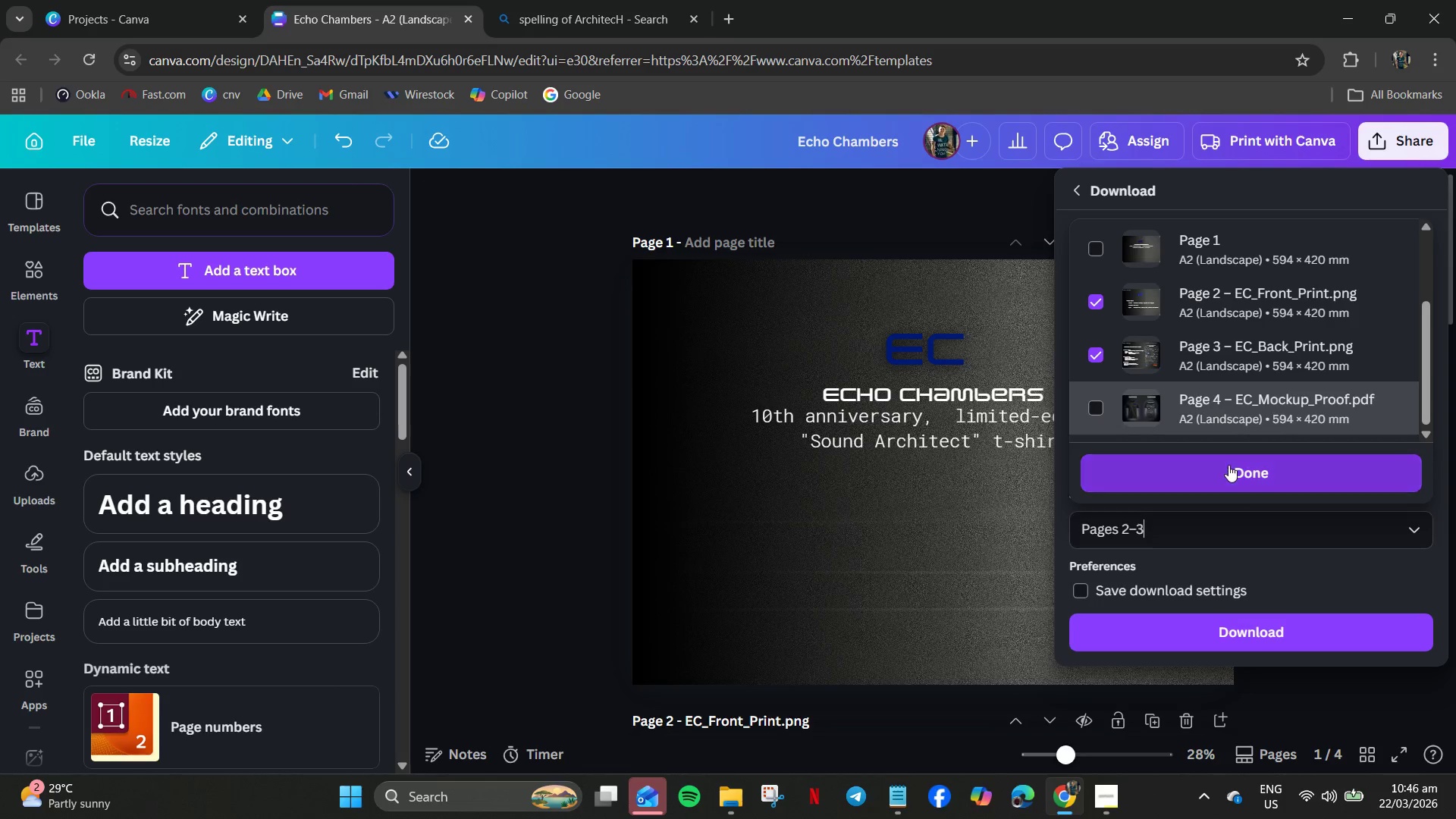 
left_click([1232, 473])
 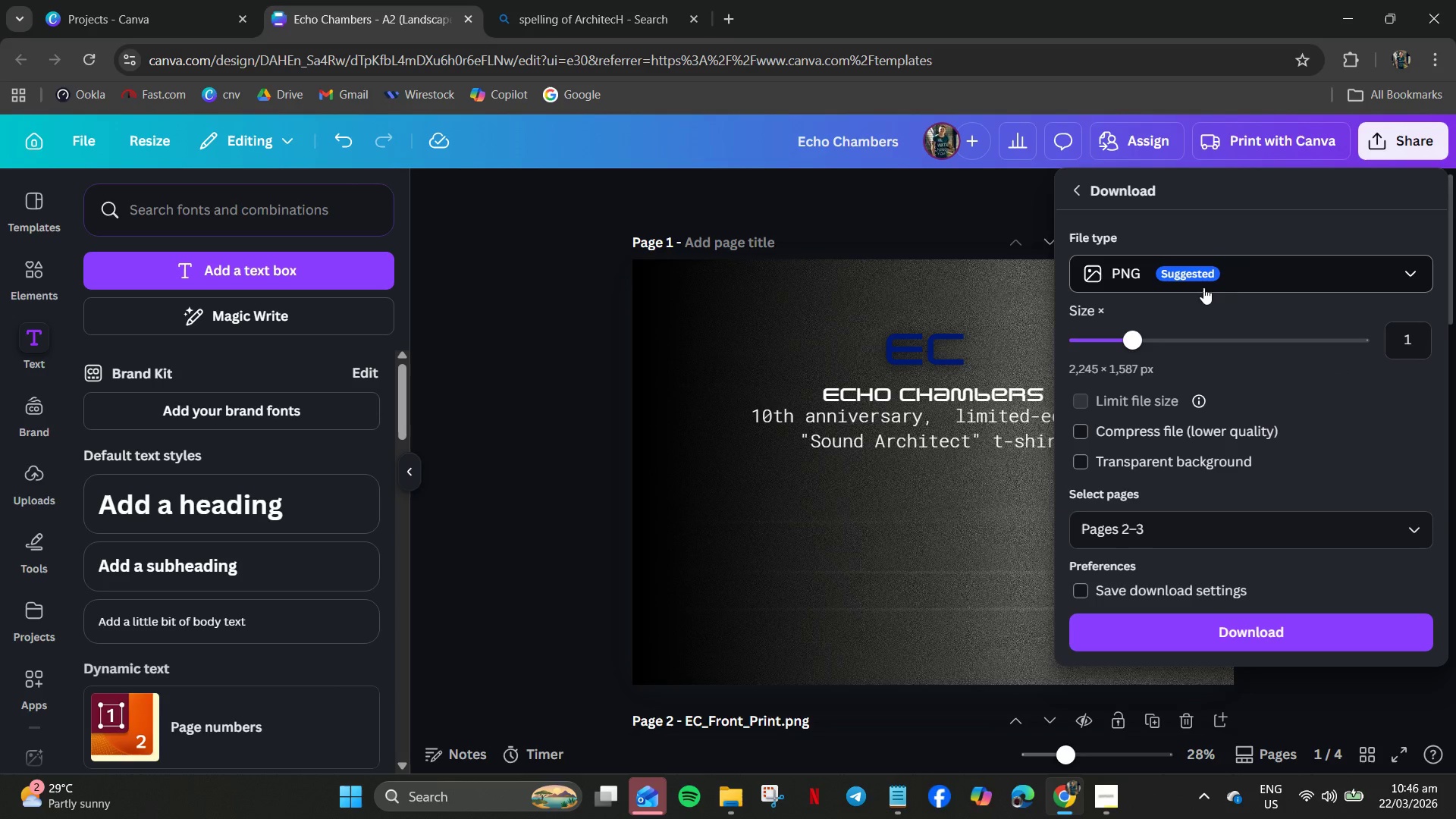 
left_click([1232, 286])
 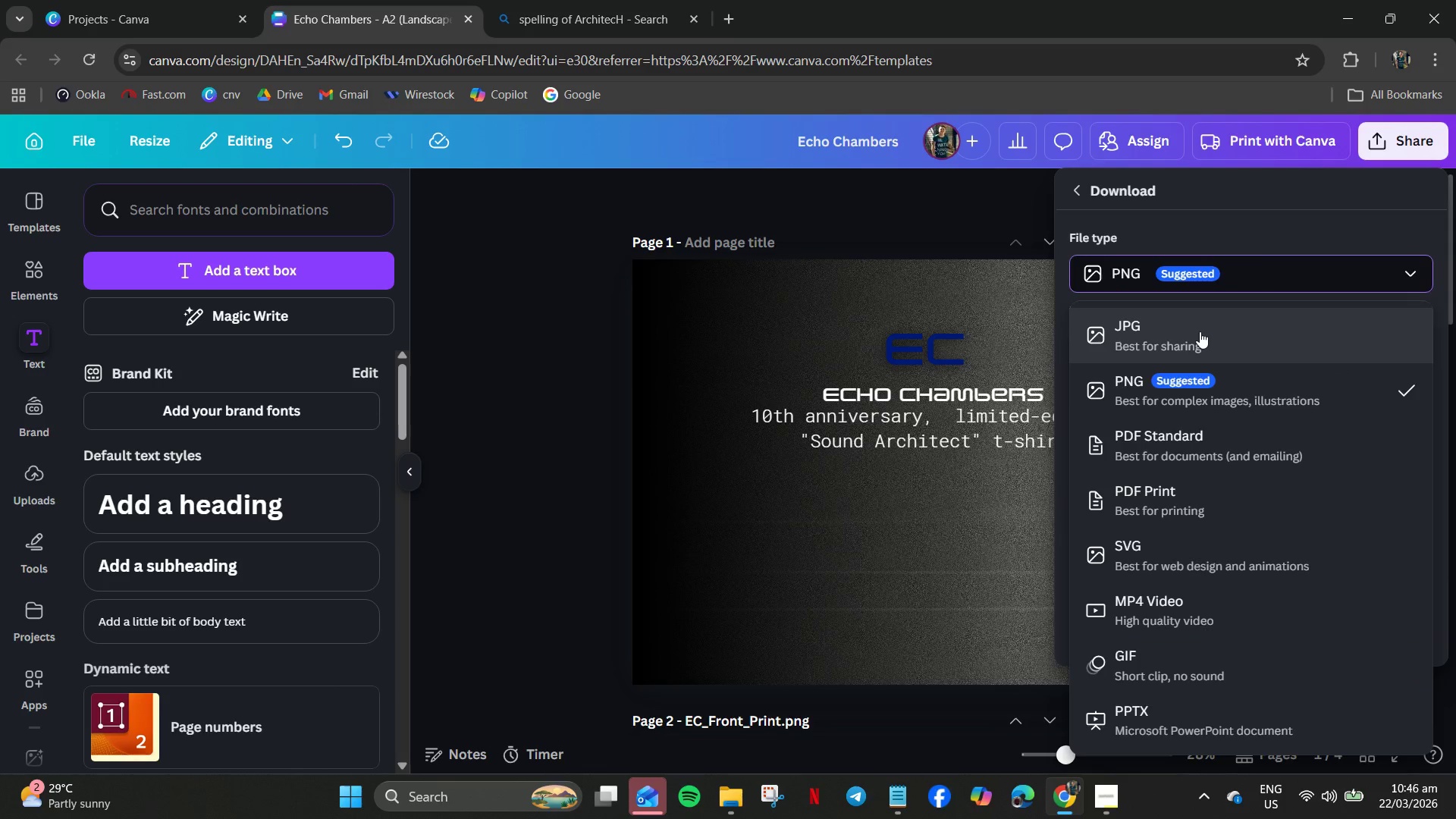 
left_click_drag(start_coordinate=[1200, 331], to_coordinate=[1219, 395])
 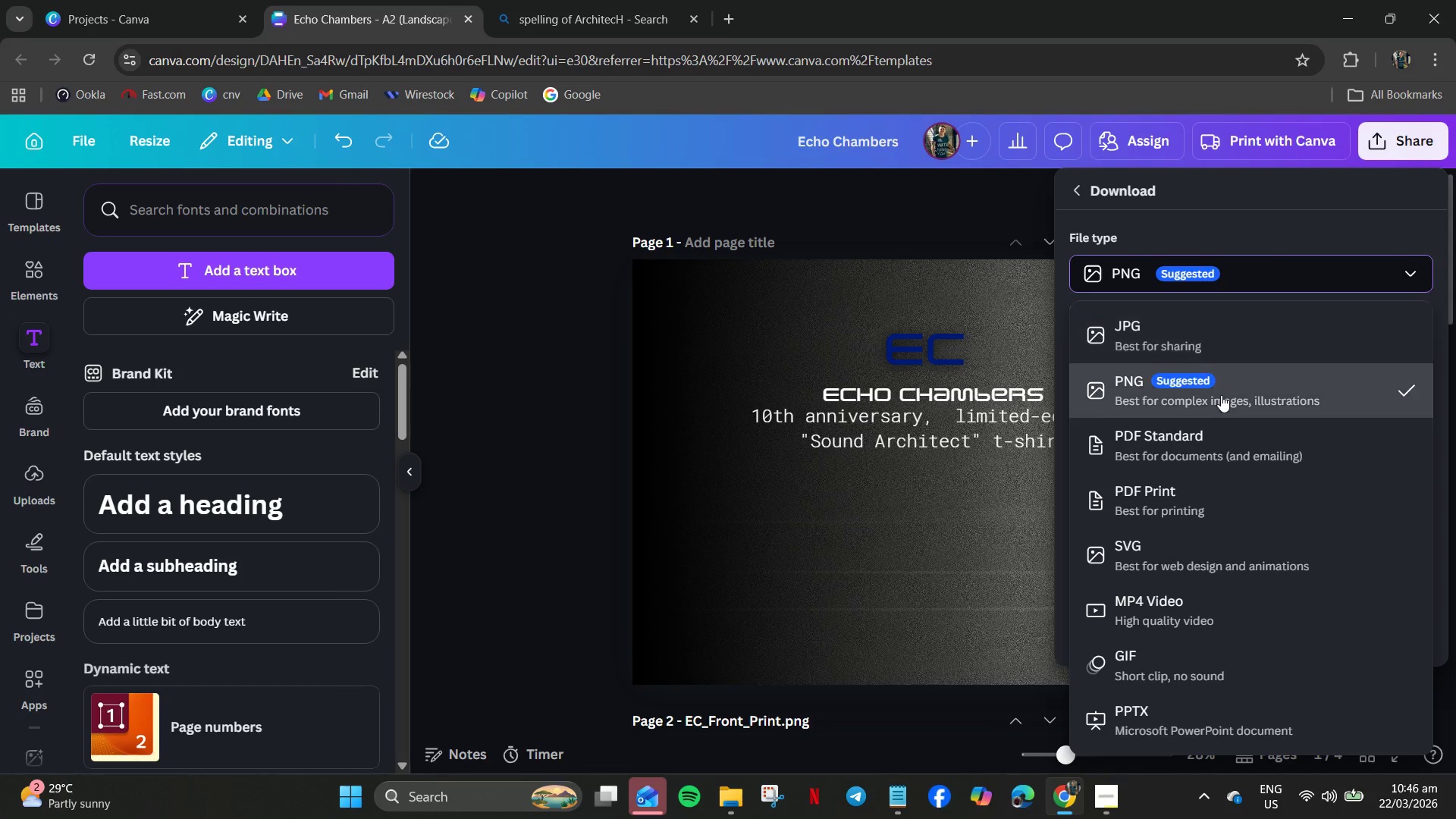 
left_click([1221, 395])
 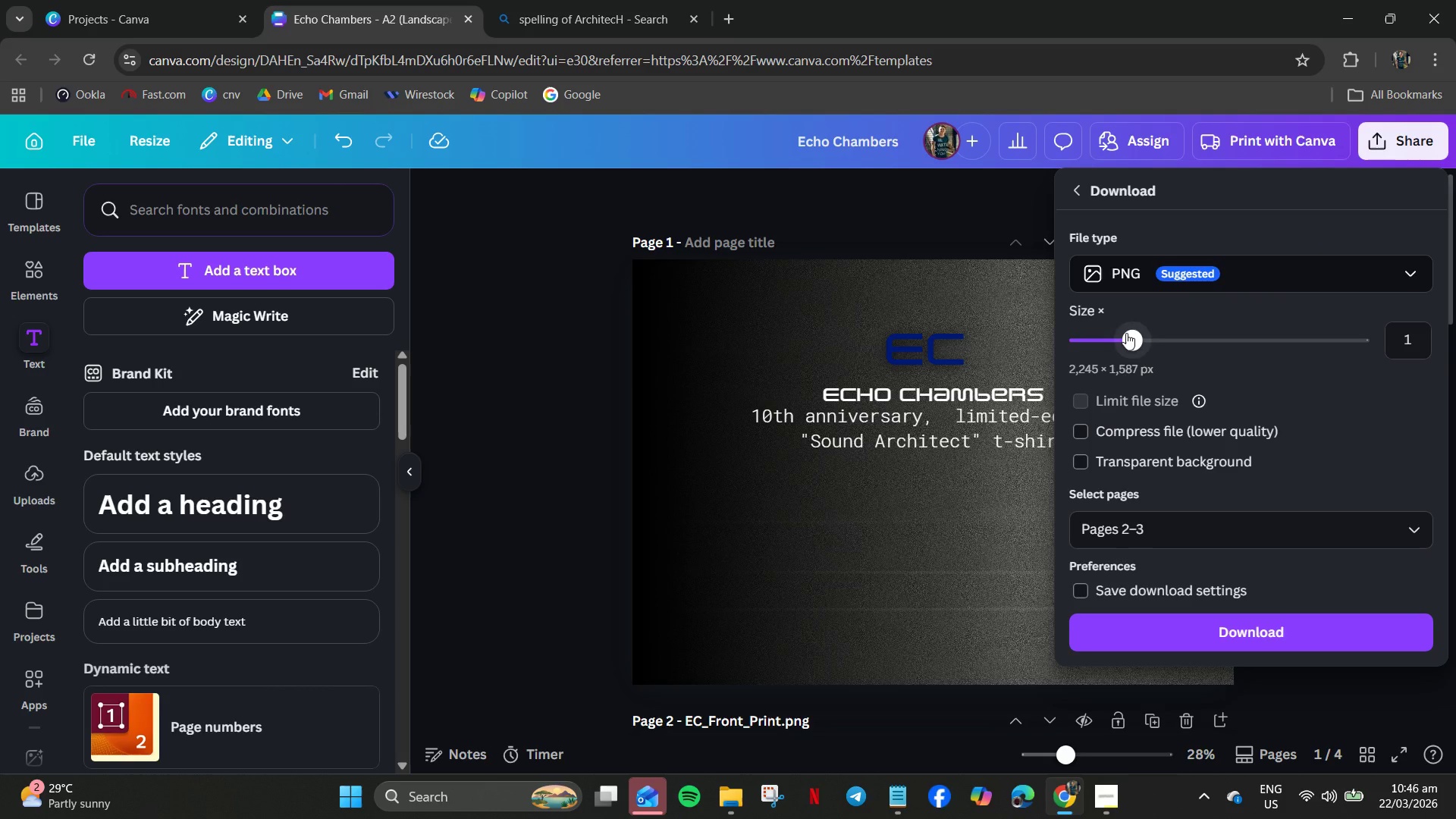 
left_click_drag(start_coordinate=[1127, 341], to_coordinate=[1449, 359])
 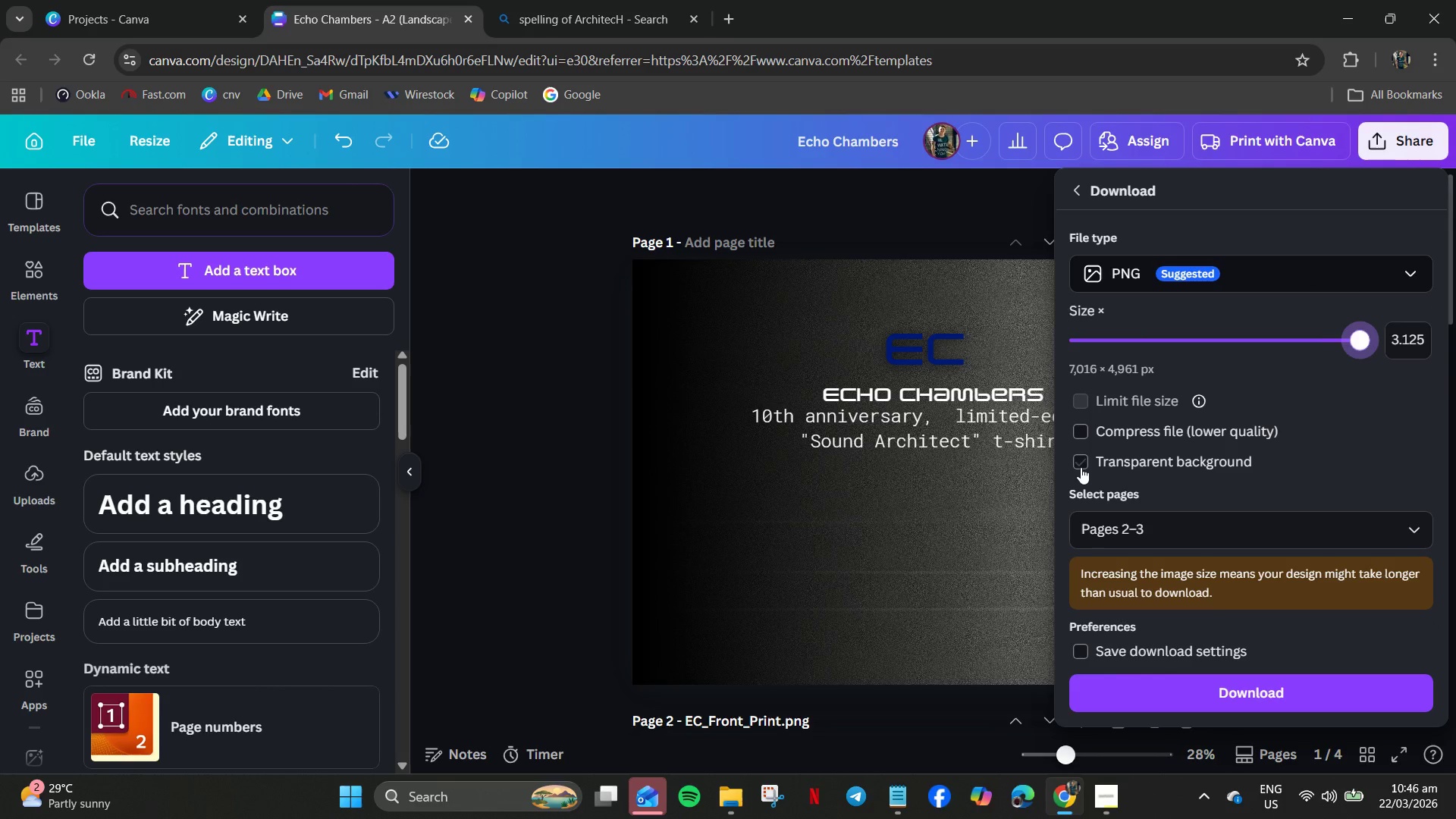 
left_click([1084, 466])
 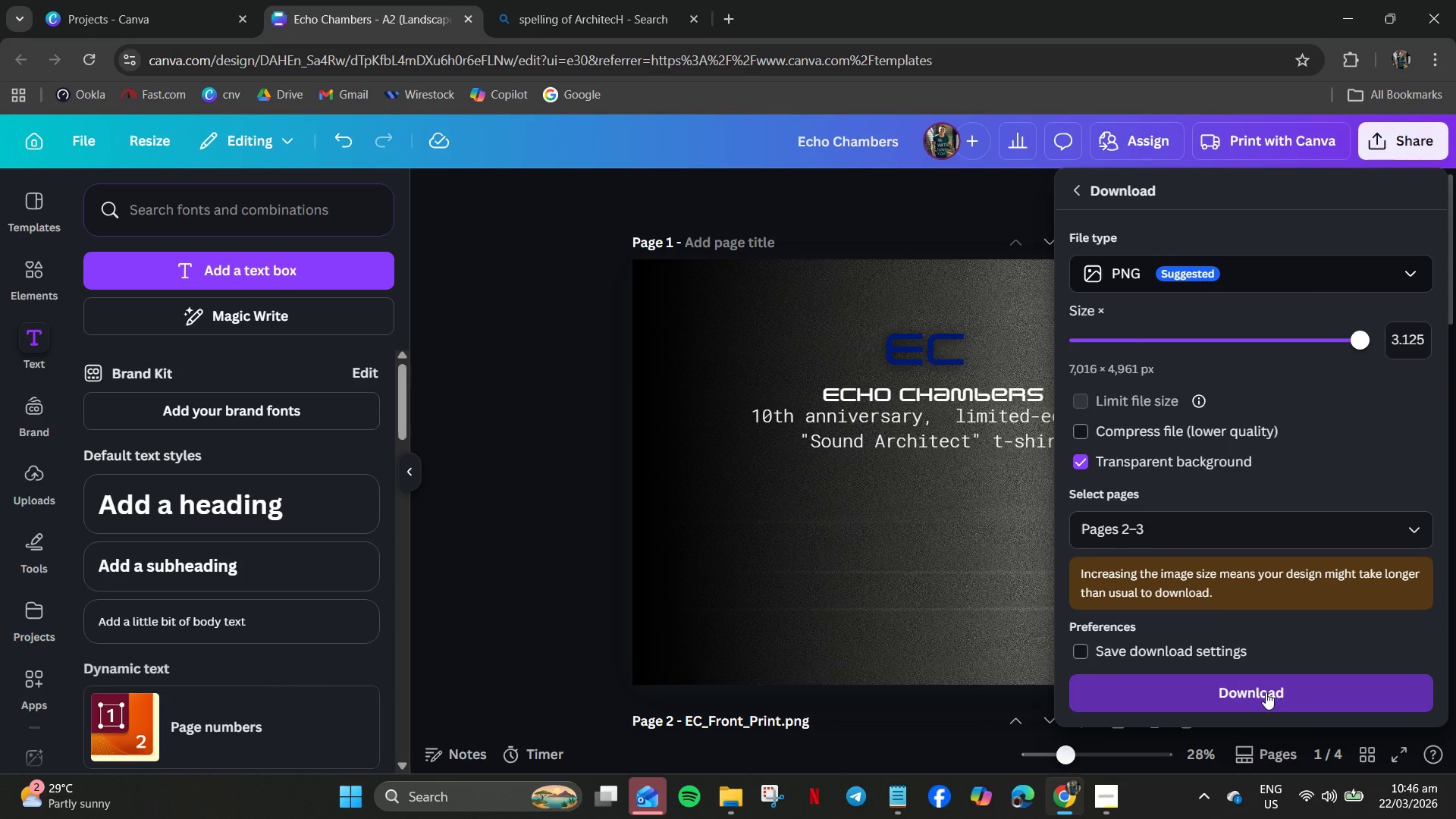 
left_click([1266, 692])
 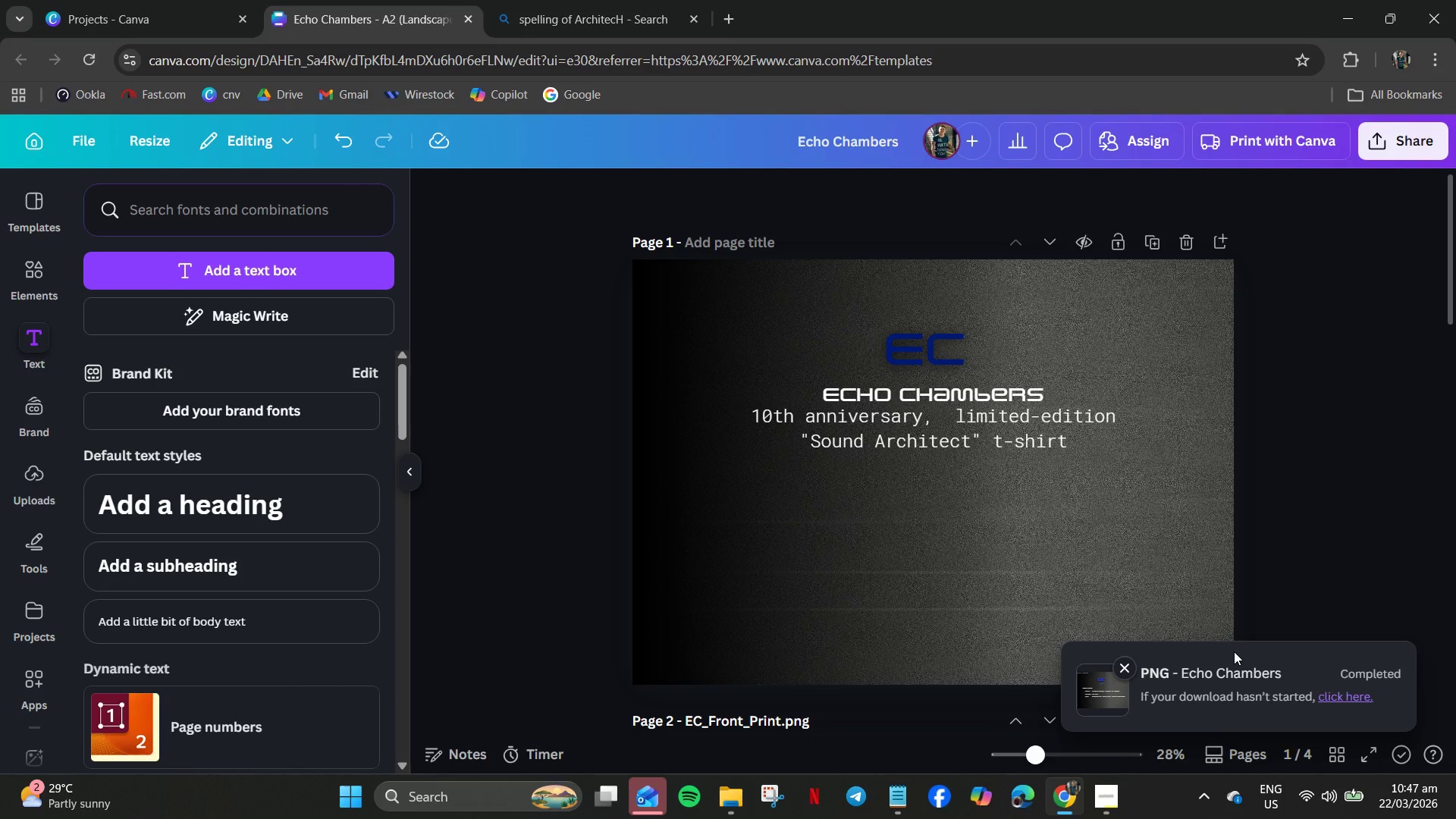 
wait(71.83)
 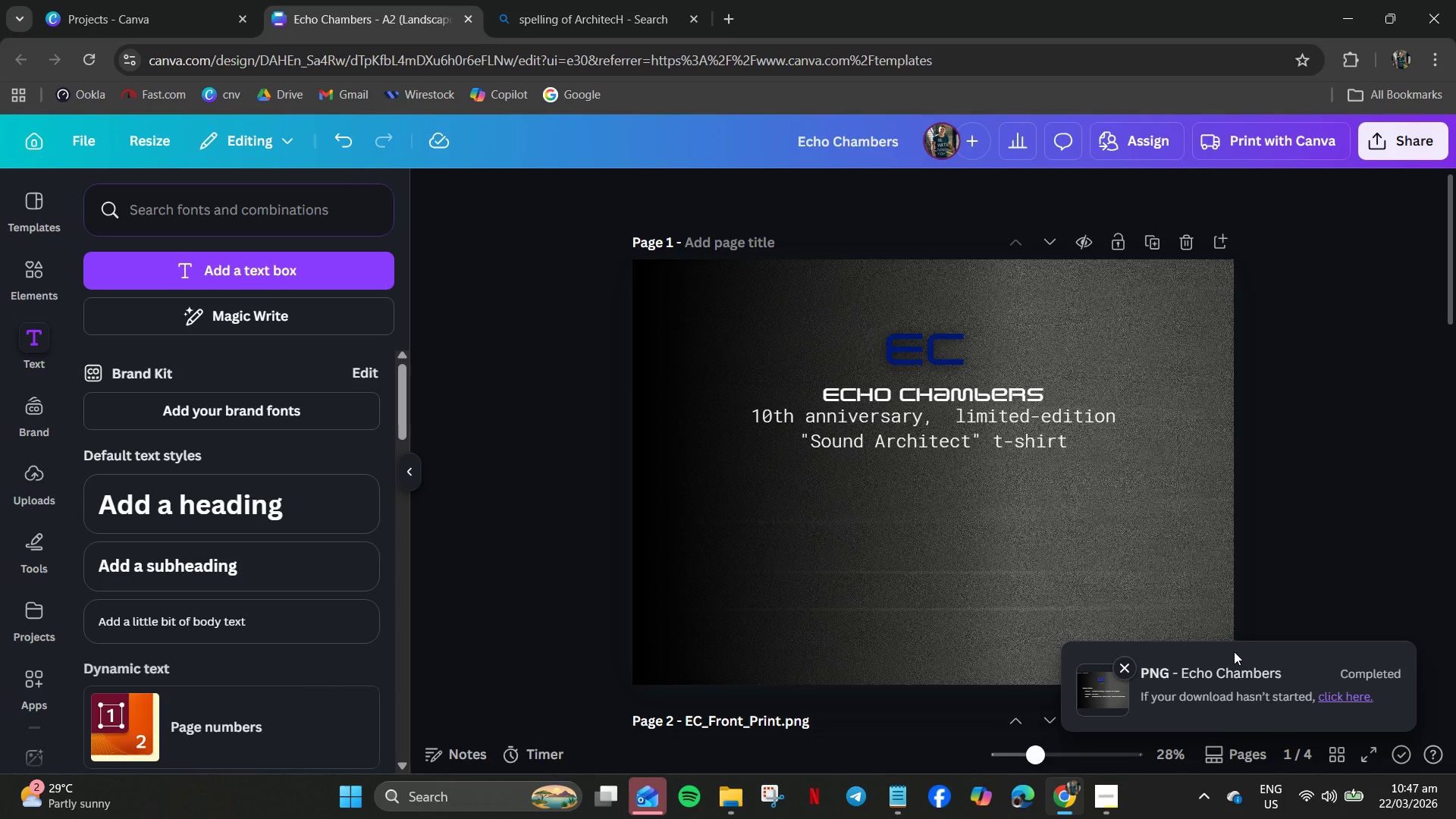 
left_click([1403, 140])
 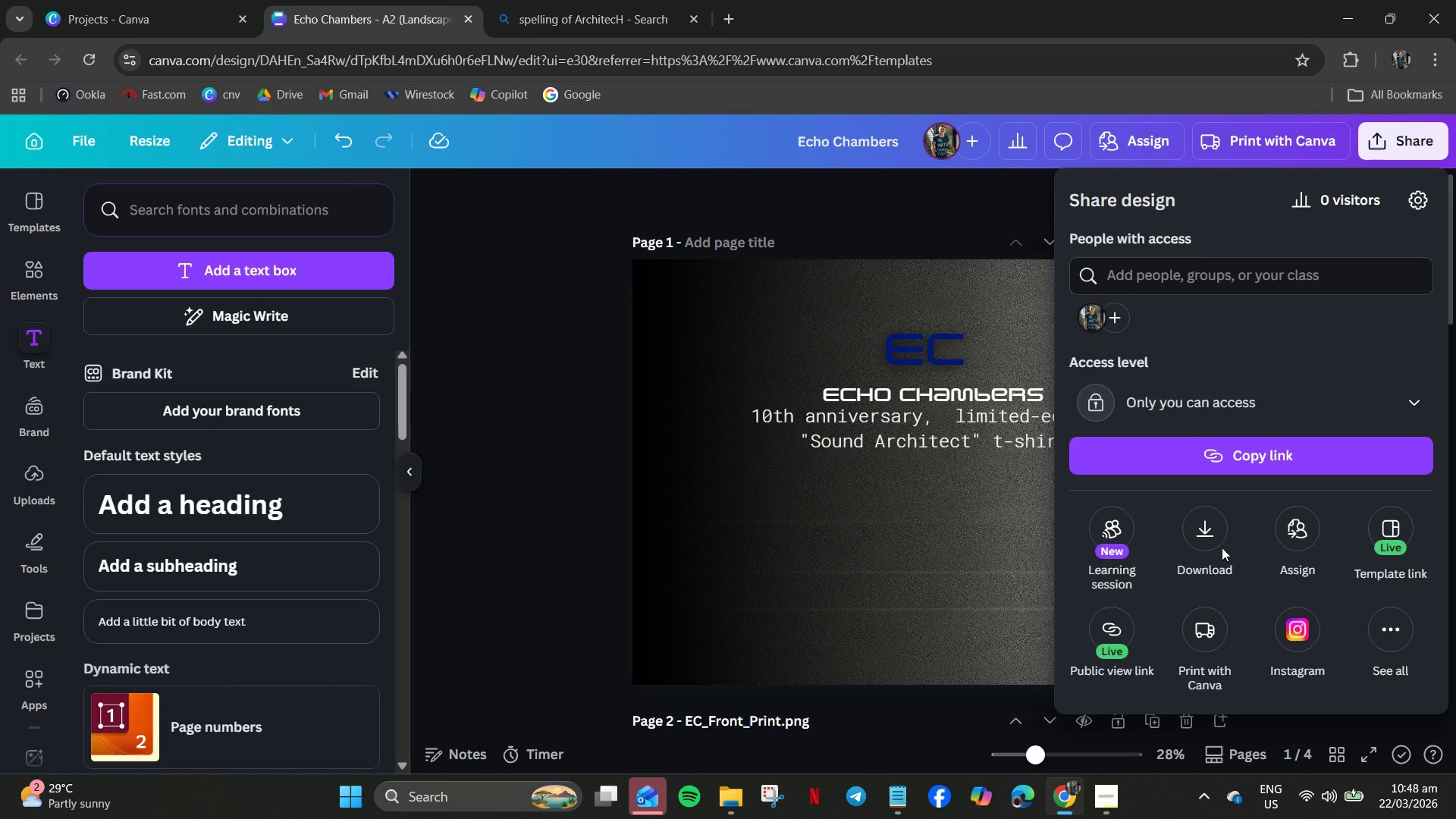 
left_click([1216, 529])
 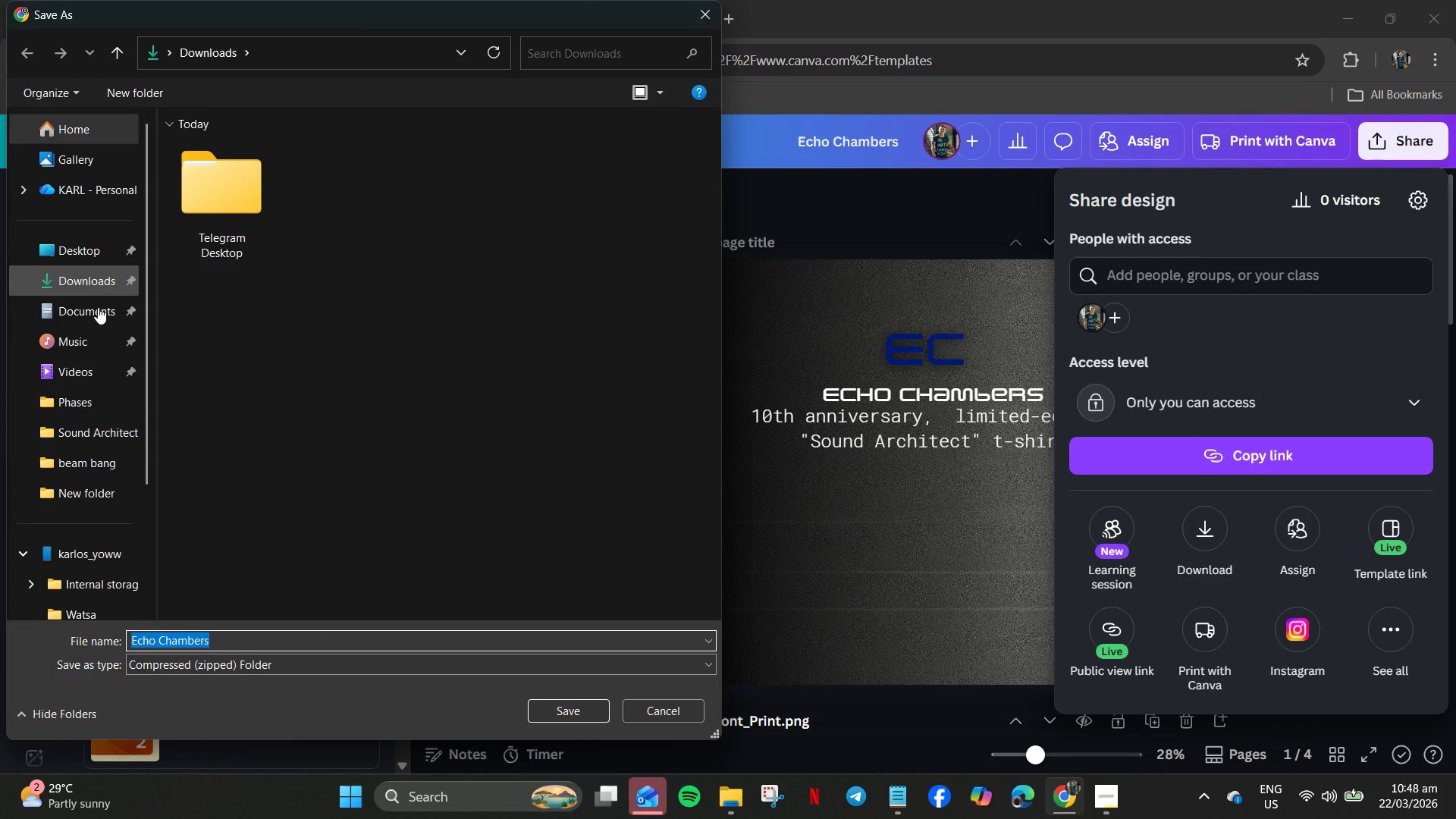 
wait(5.3)
 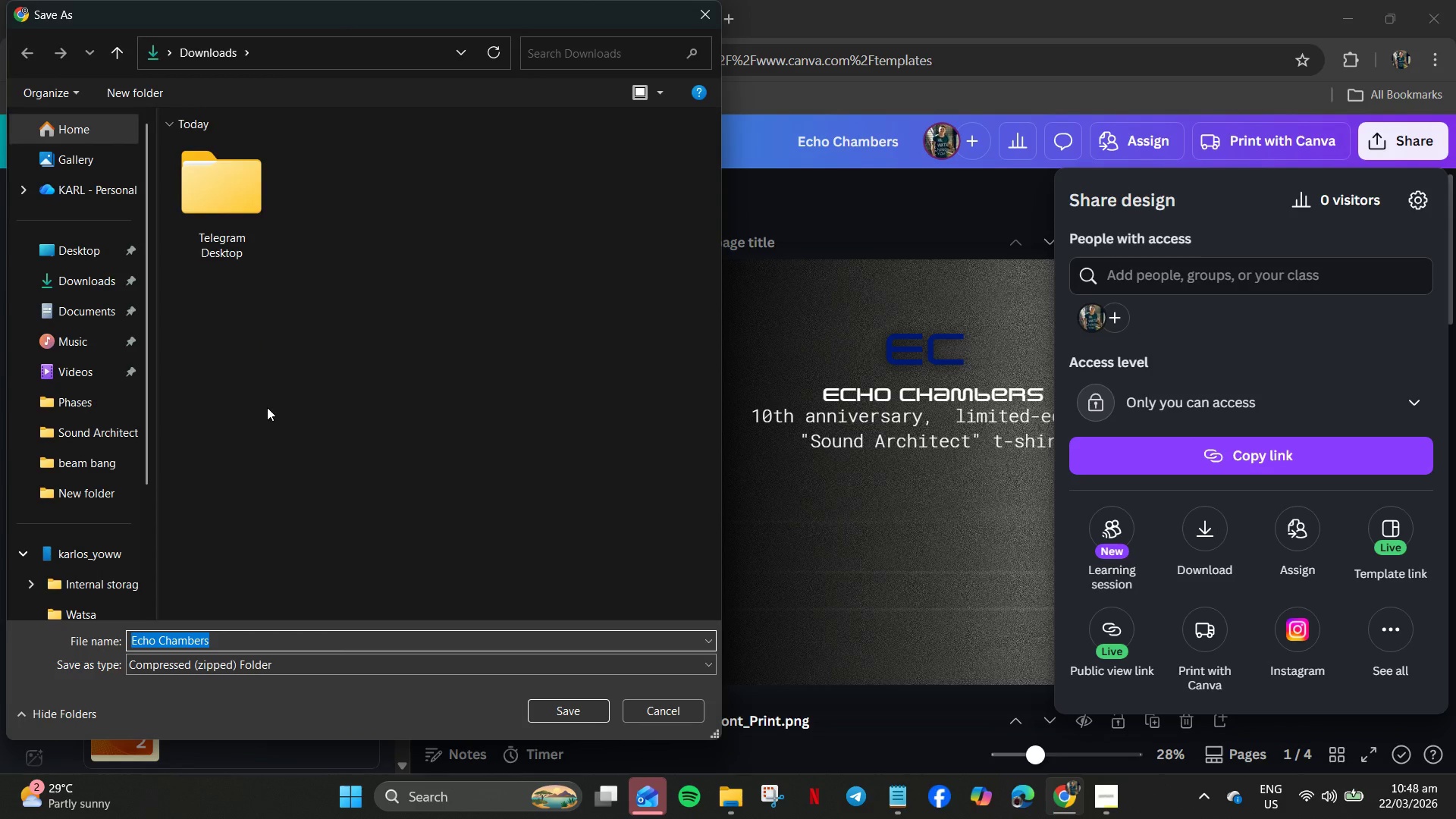 
left_click([79, 256])
 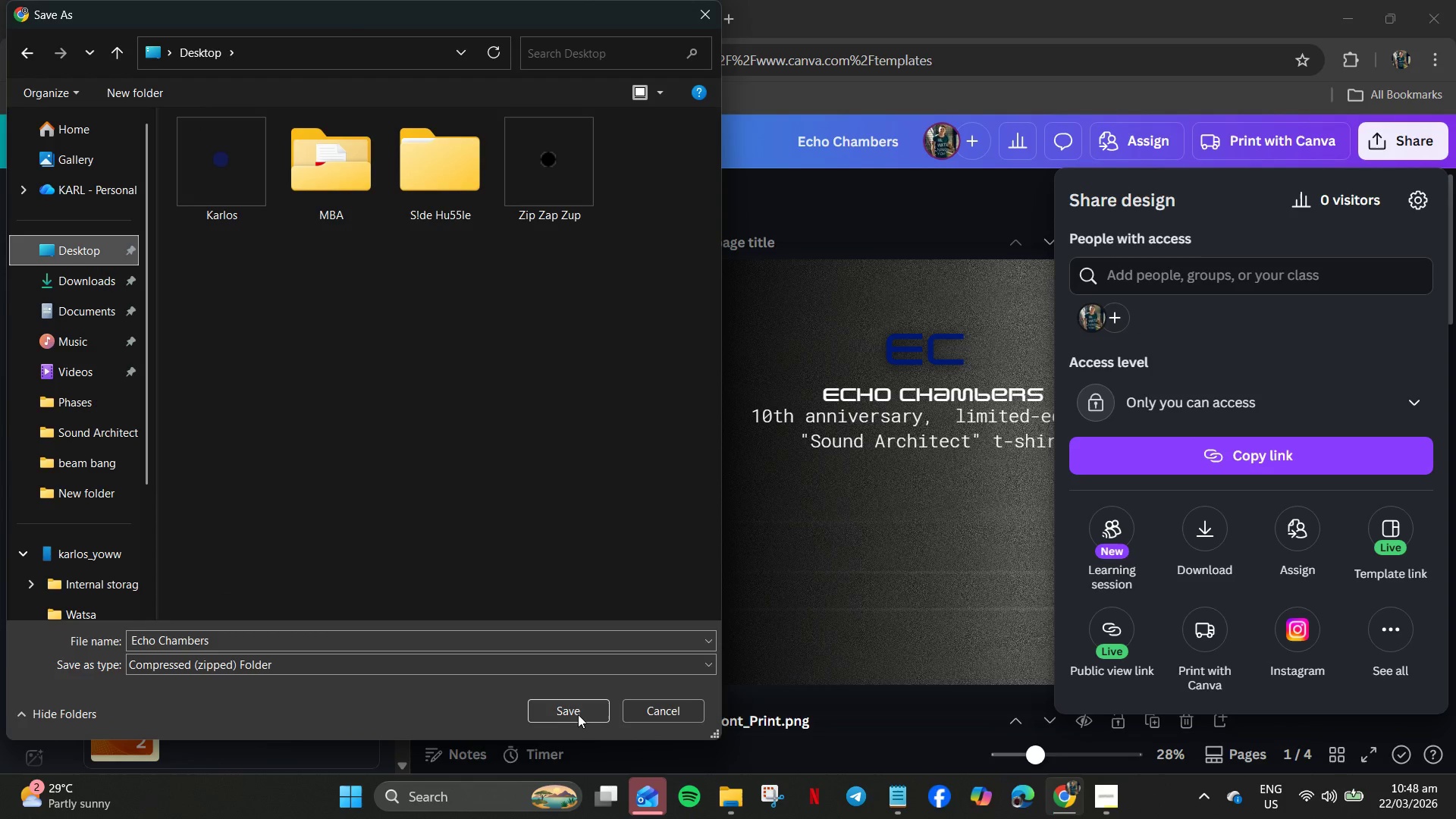 
left_click([565, 705])
 